 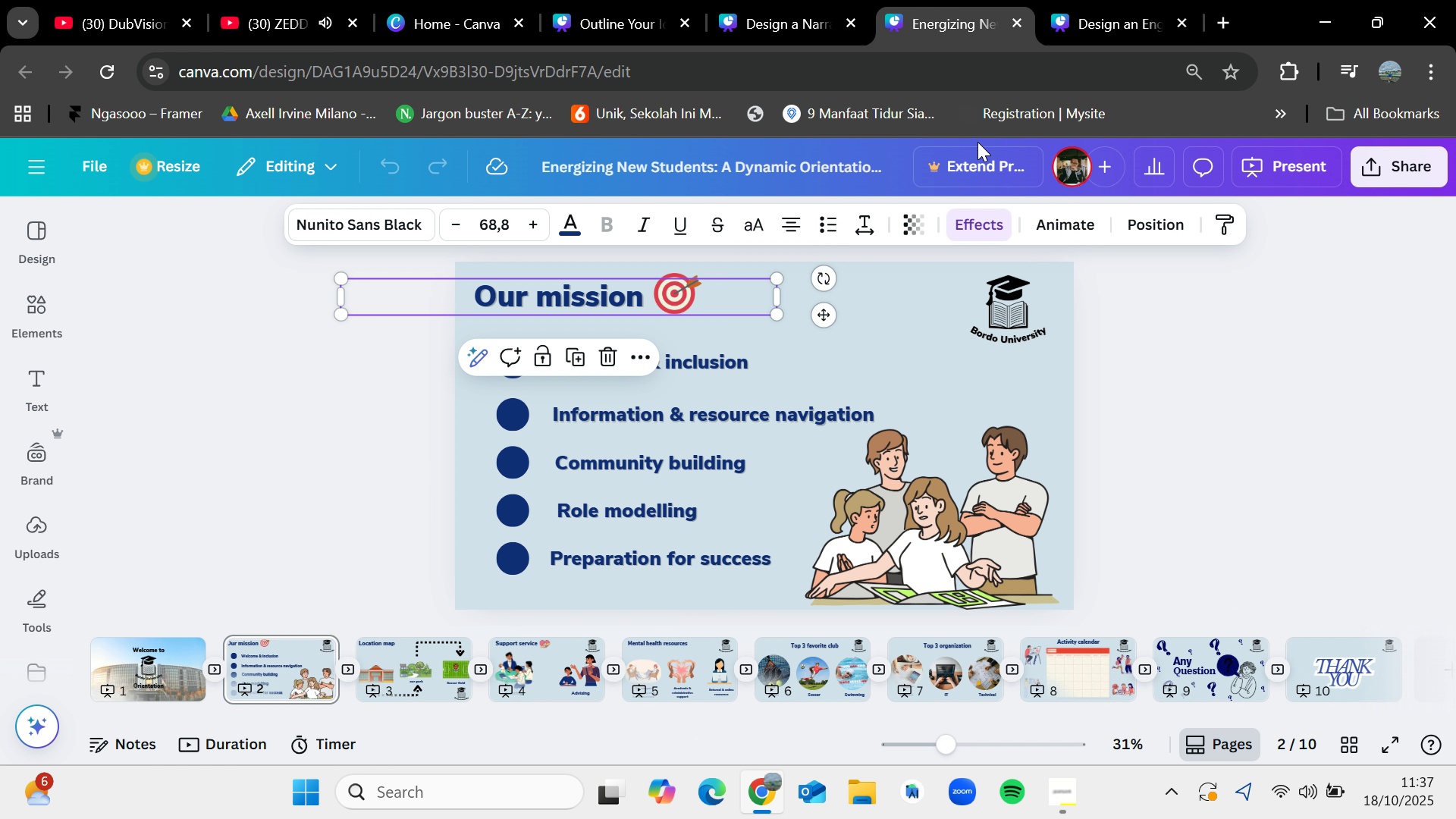 
left_click([1217, 645])
 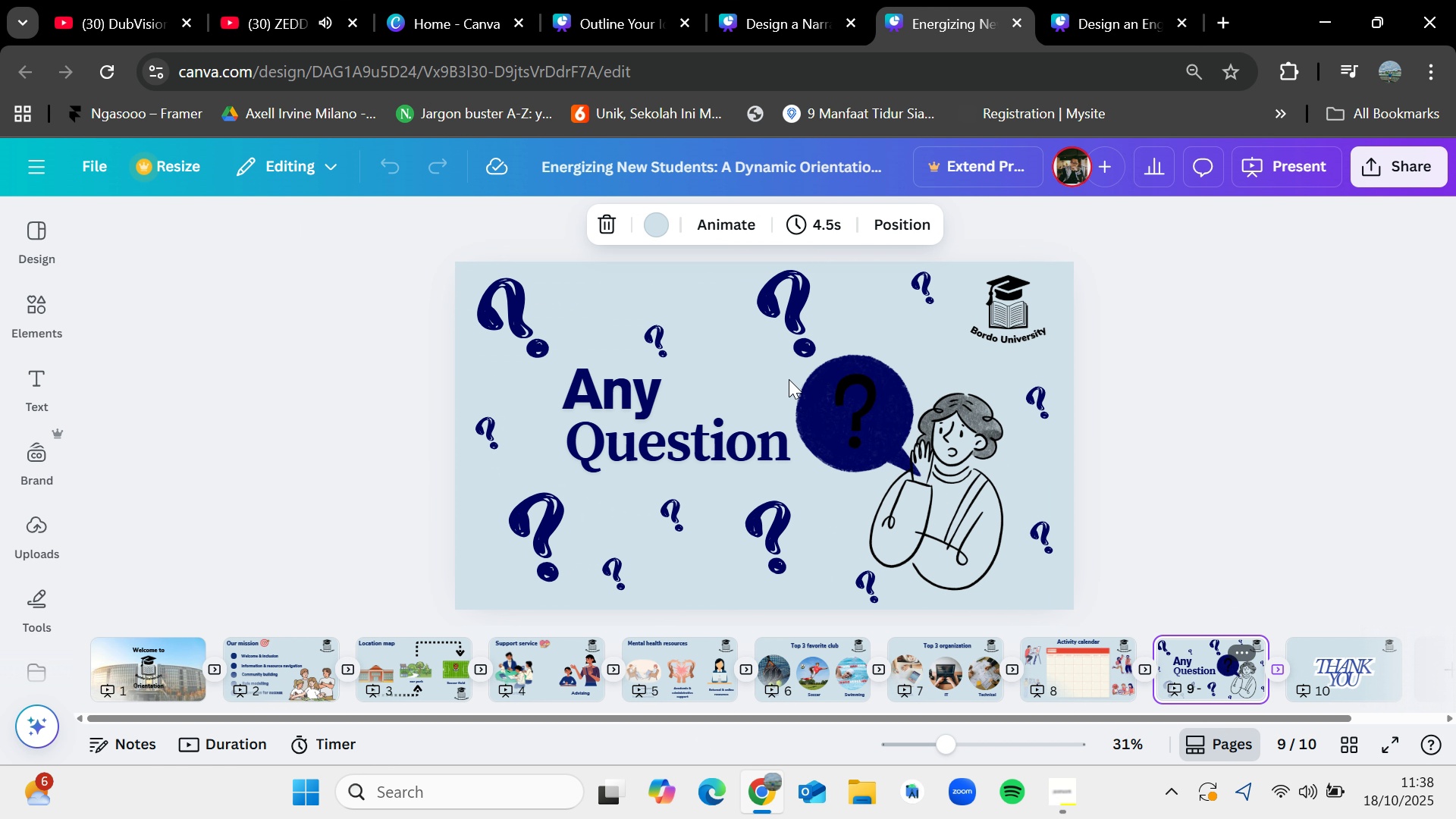 
left_click_drag(start_coordinate=[386, 257], to_coordinate=[1216, 616])
 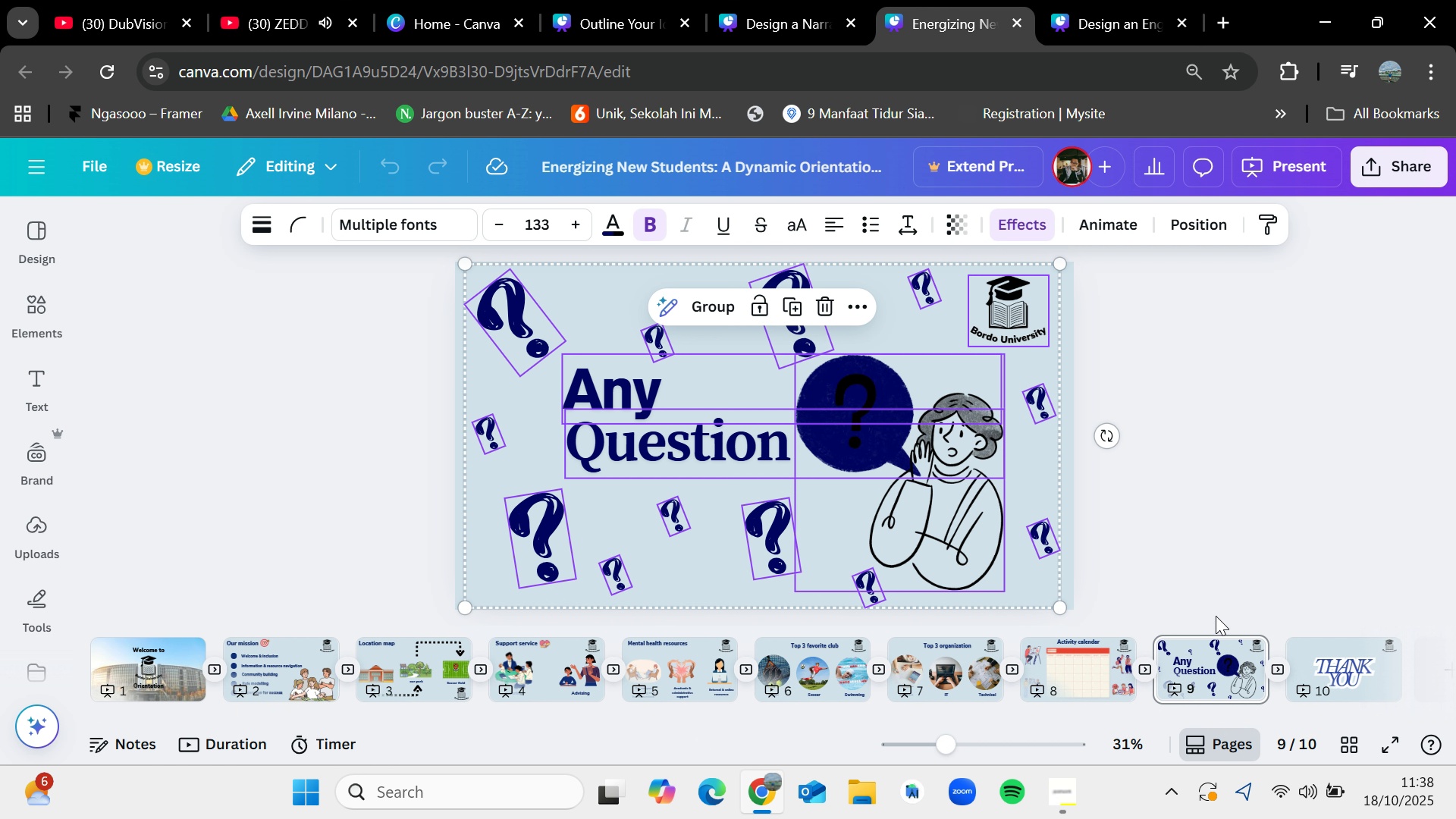 
key(Control+C)
 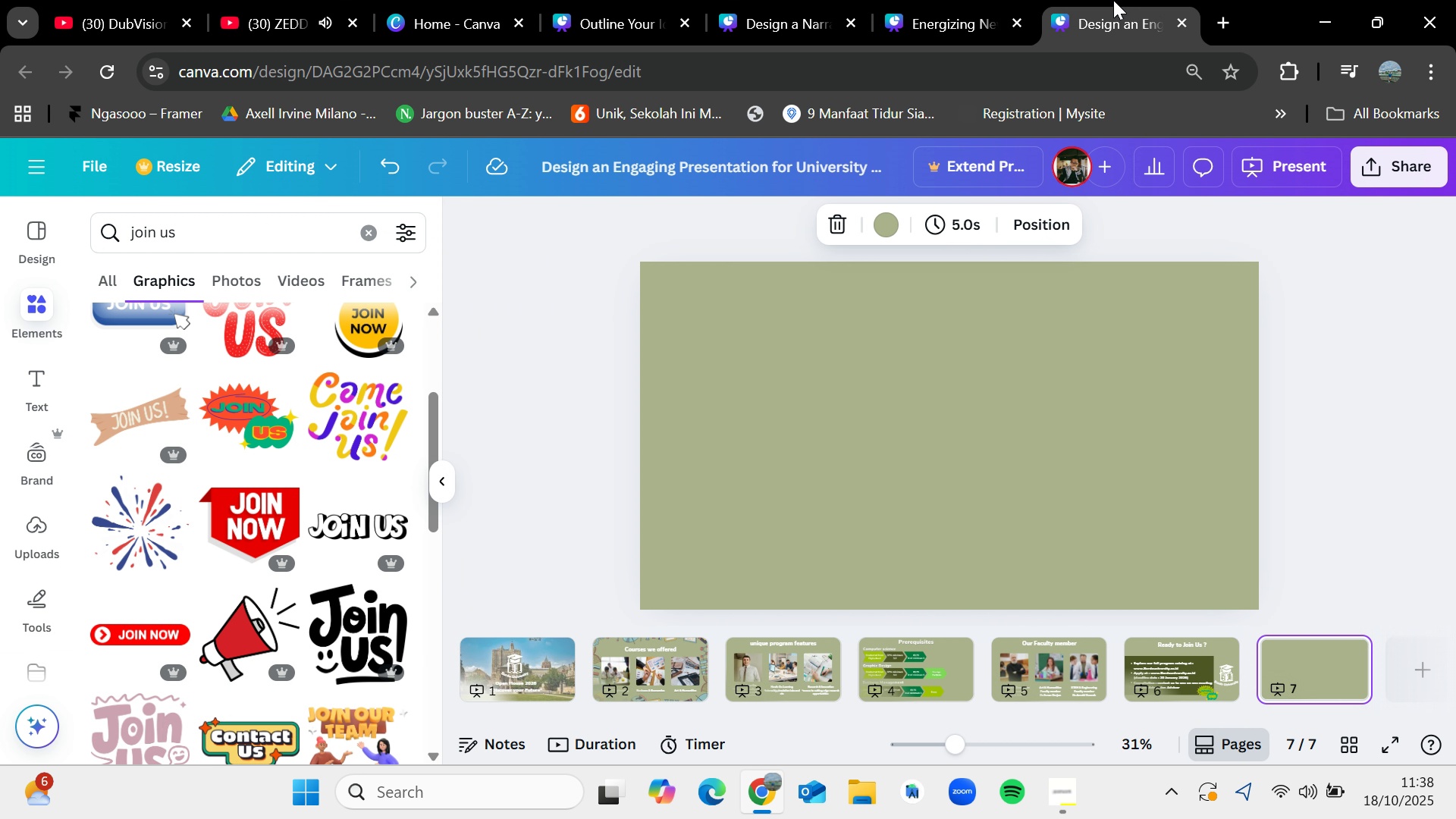 
left_click([1113, 0])
 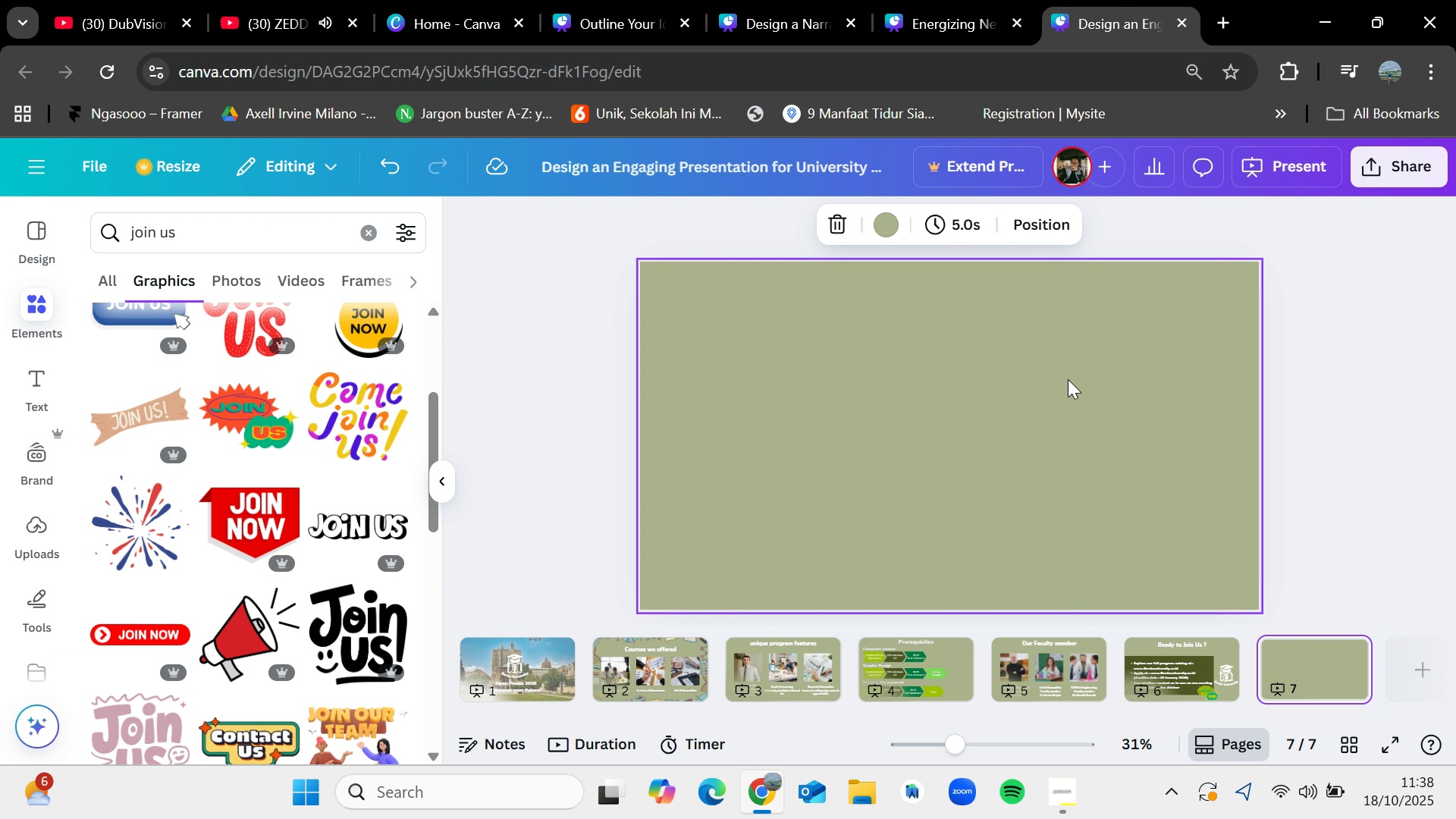 
key(Control+V)
 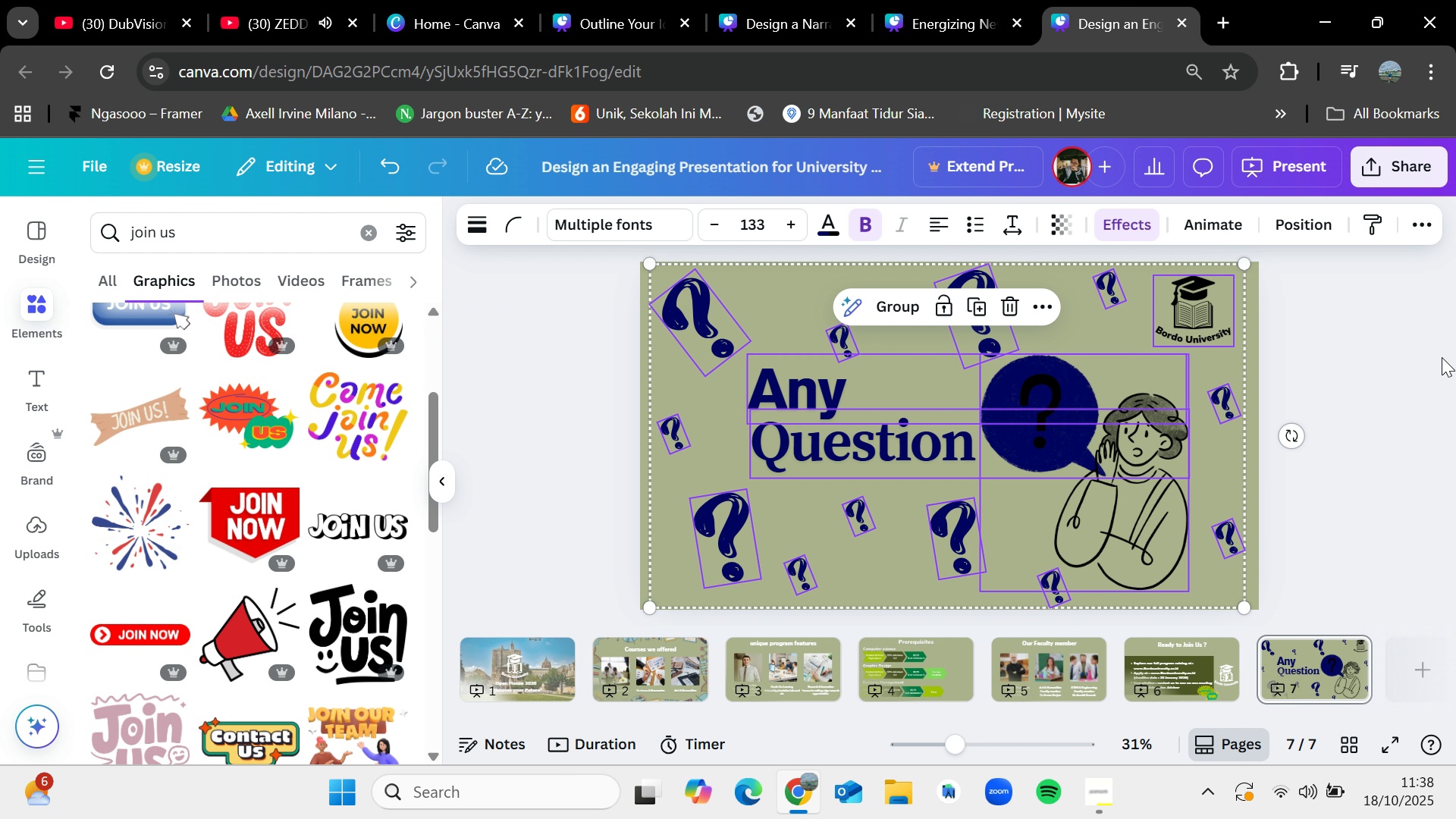 
left_click([1423, 353])
 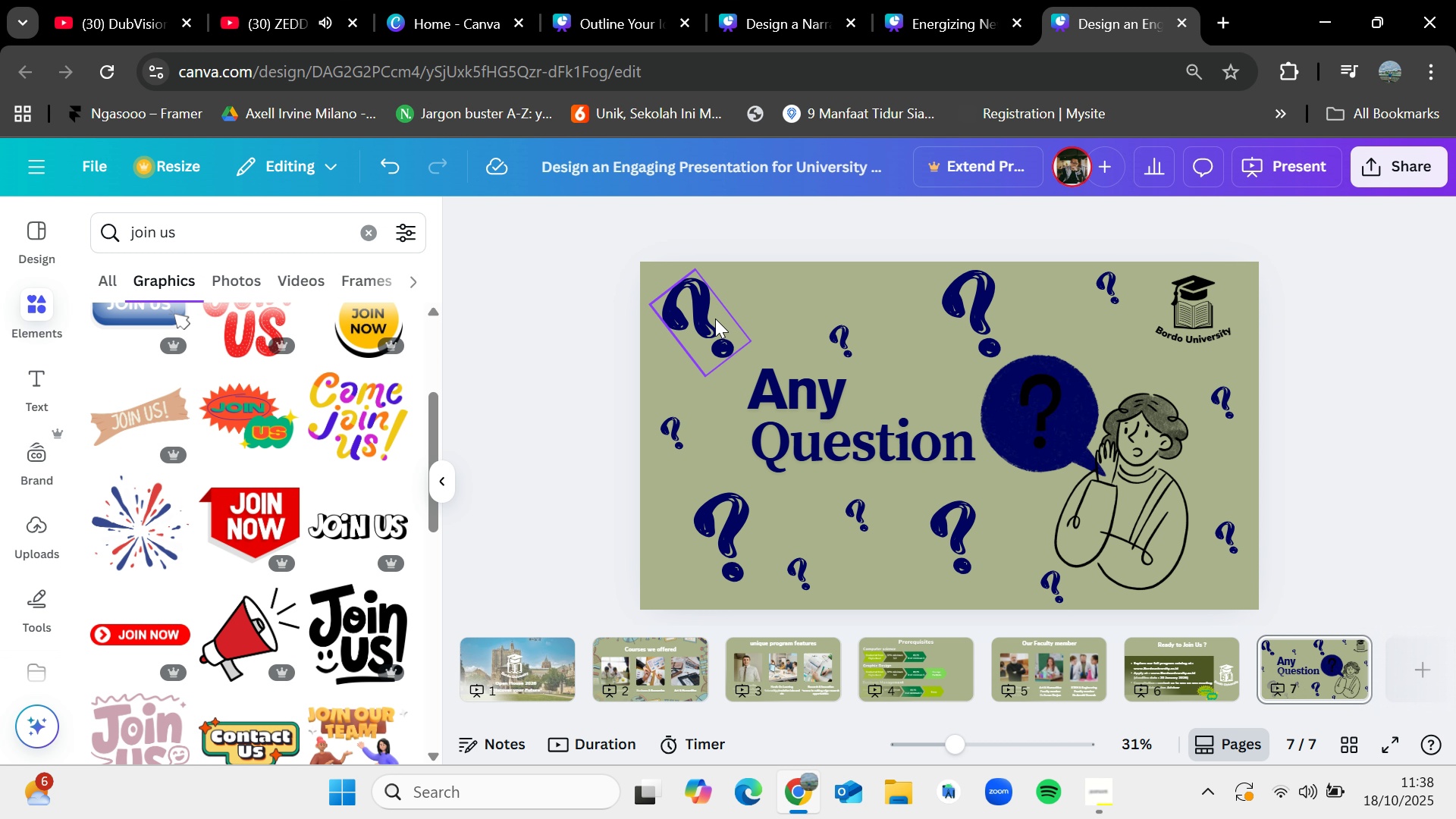 
left_click([714, 318])
 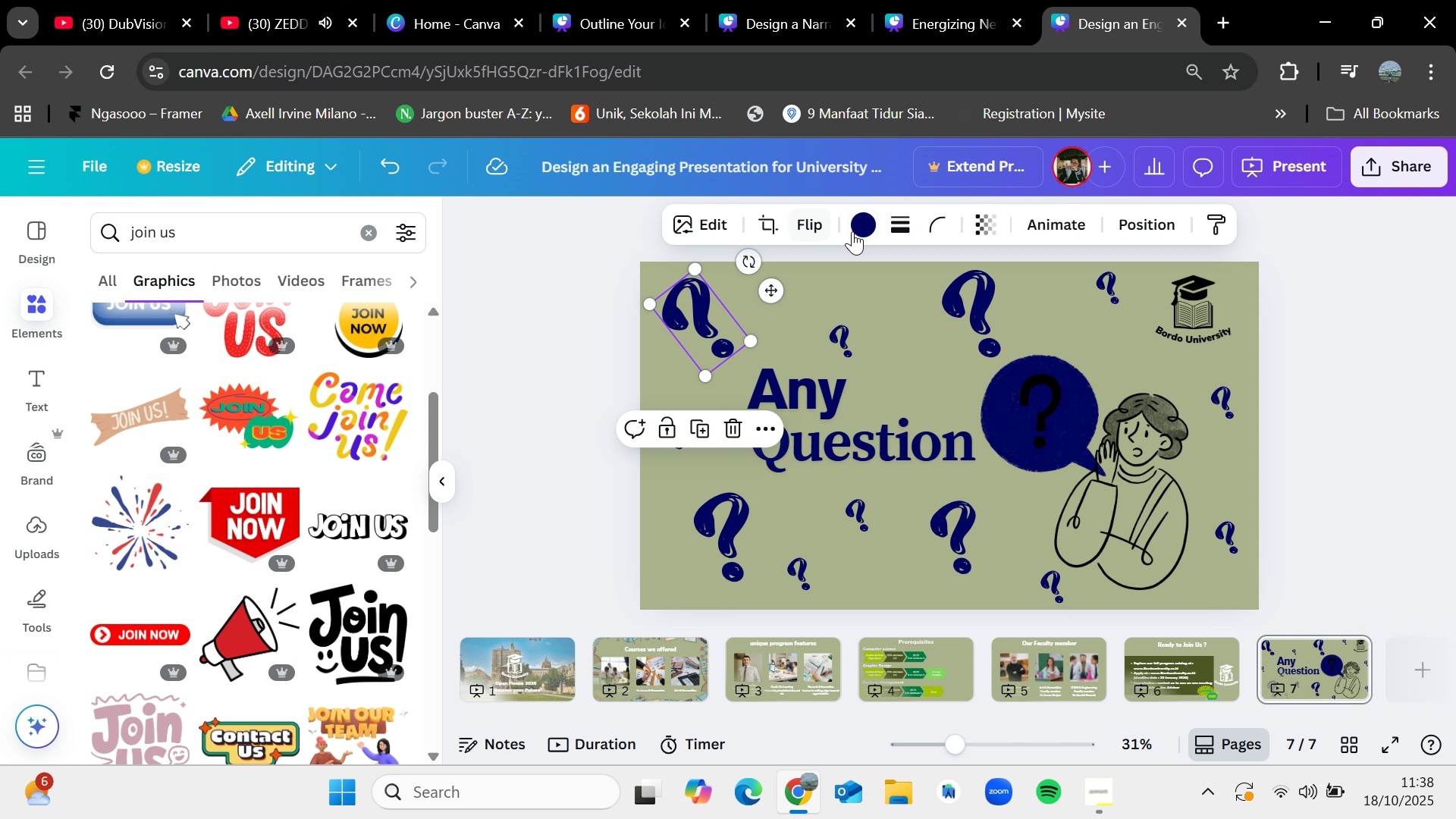 
left_click([861, 225])
 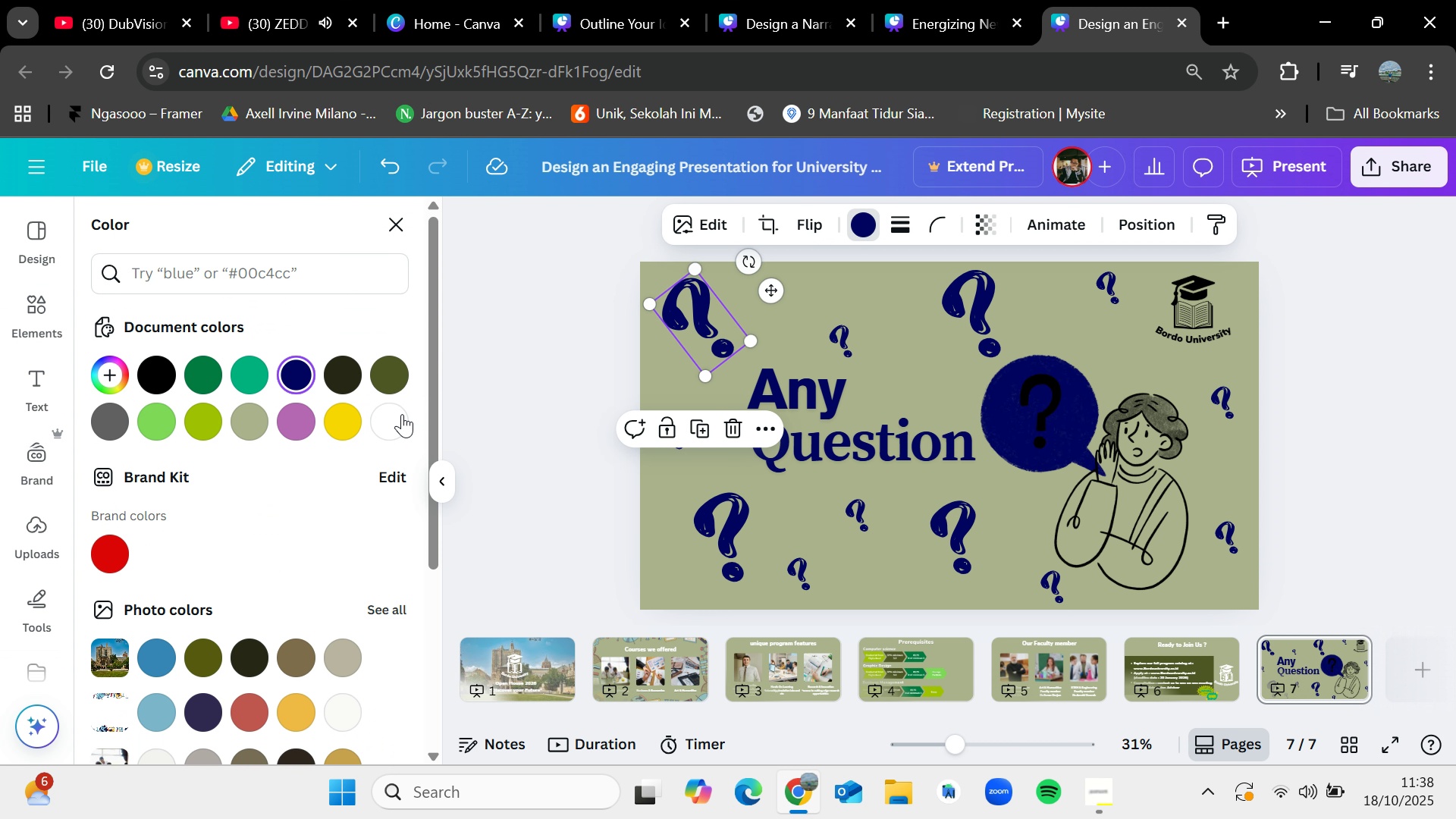 
left_click([398, 414])
 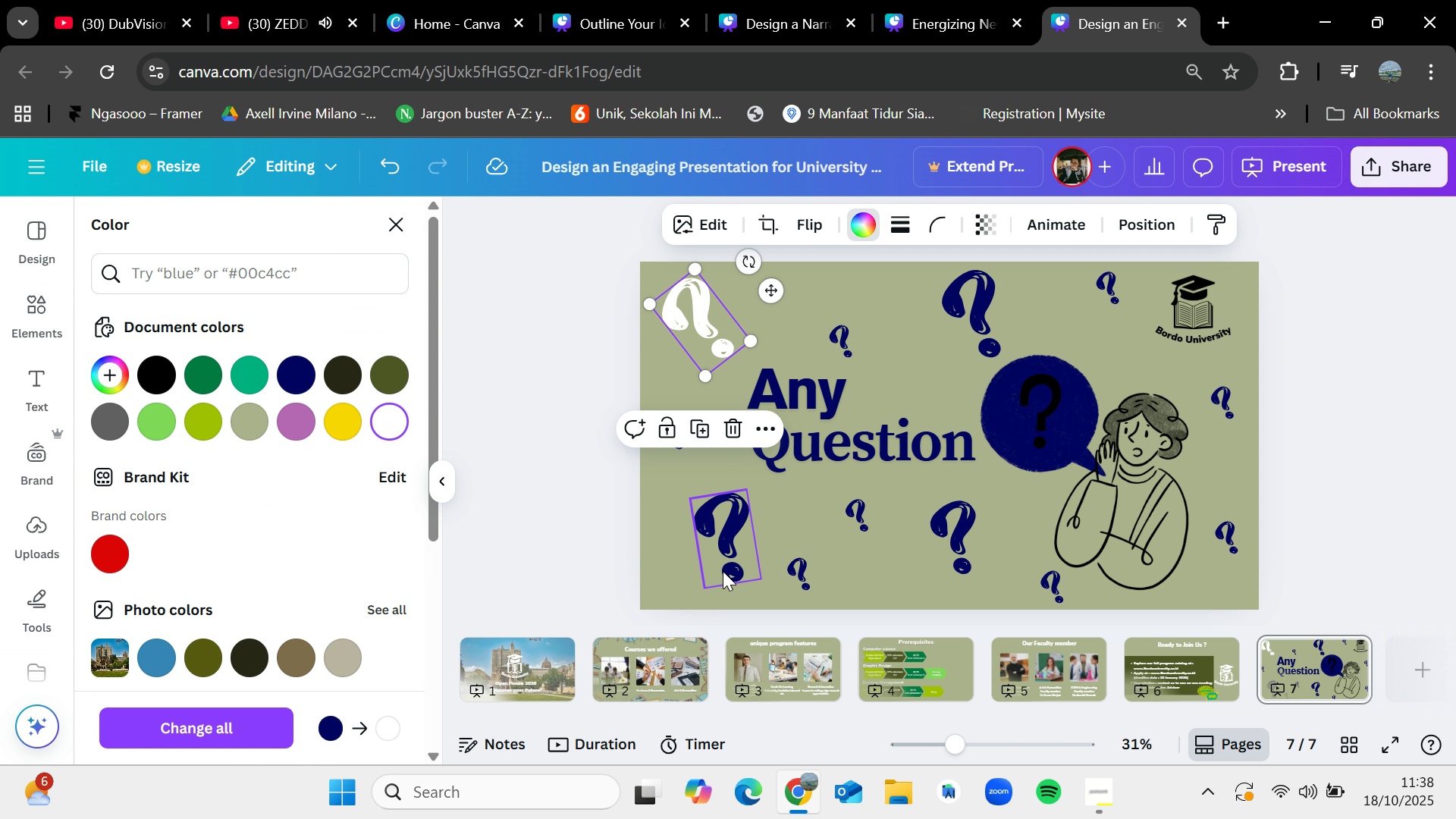 
left_click([723, 571])
 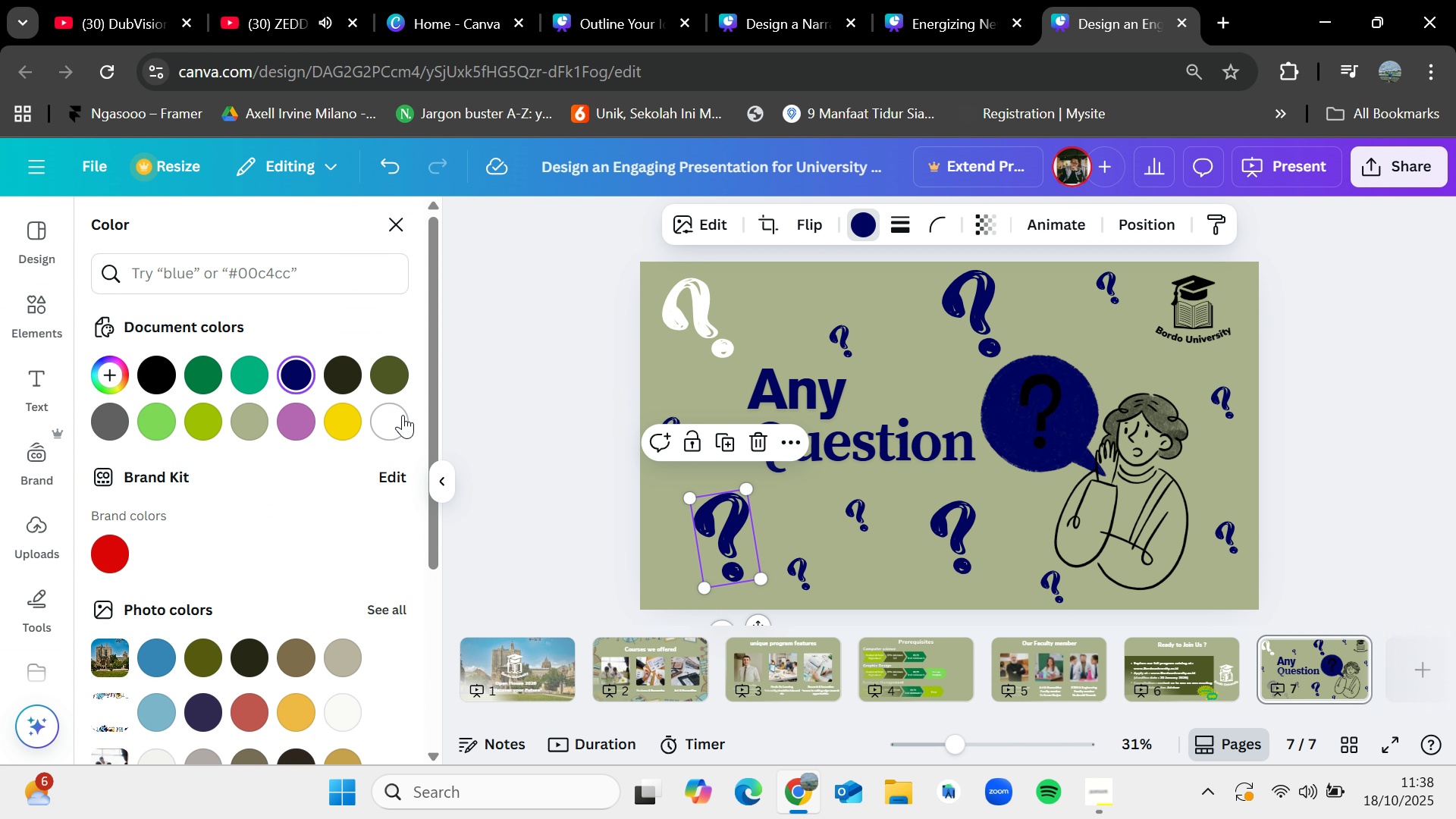 
left_click([403, 415])
 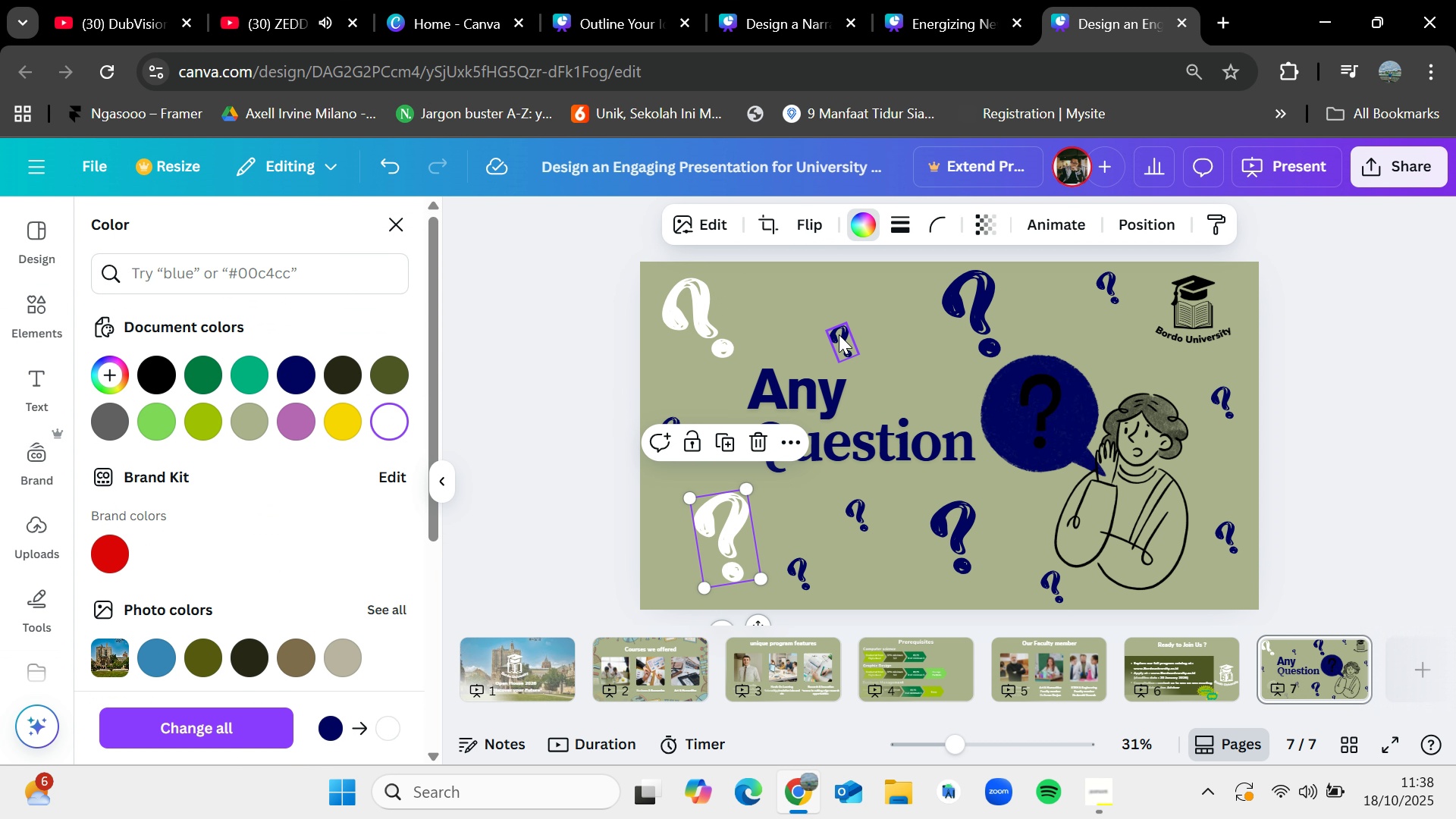 
left_click([839, 334])
 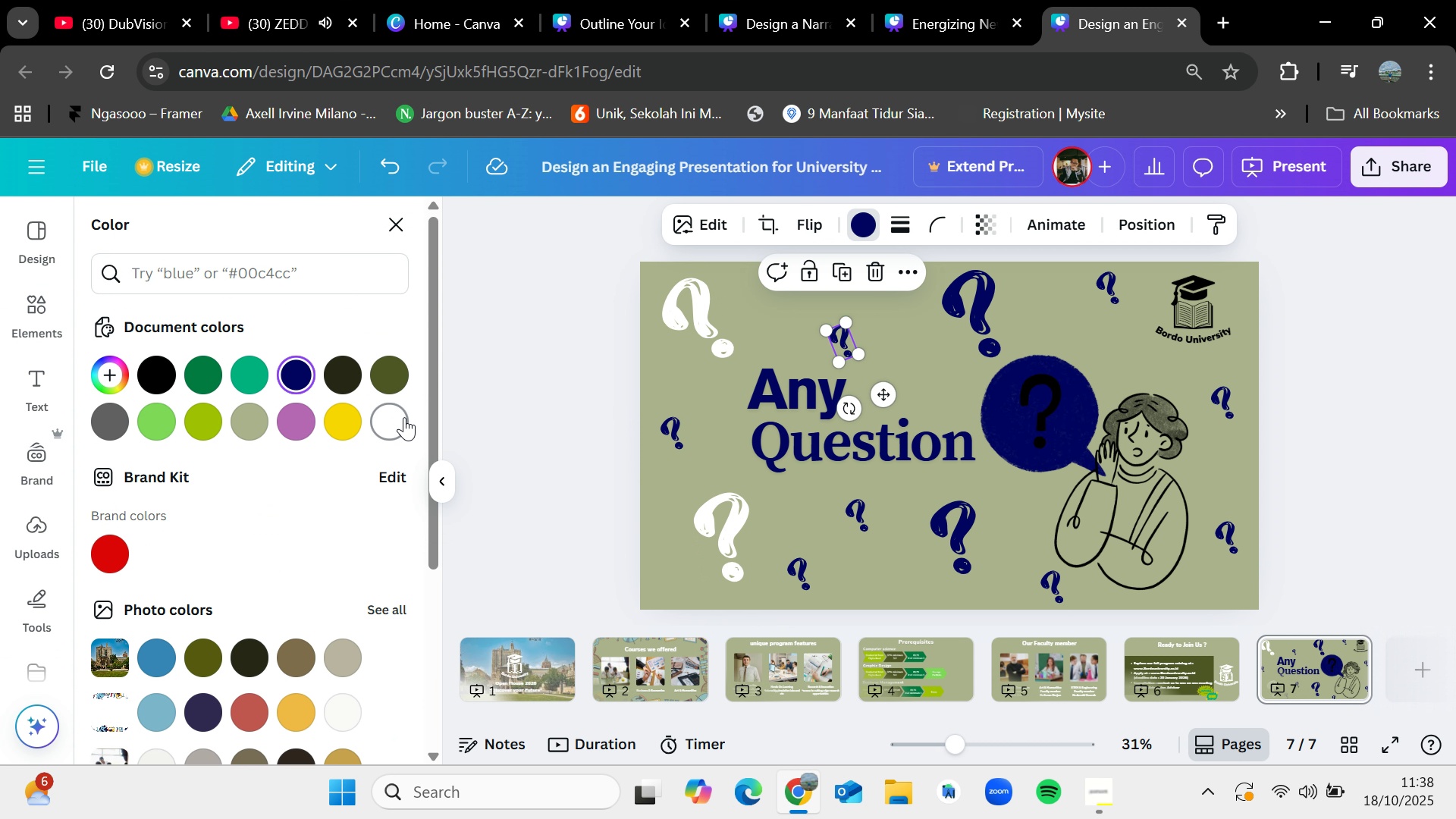 
left_click([404, 417])
 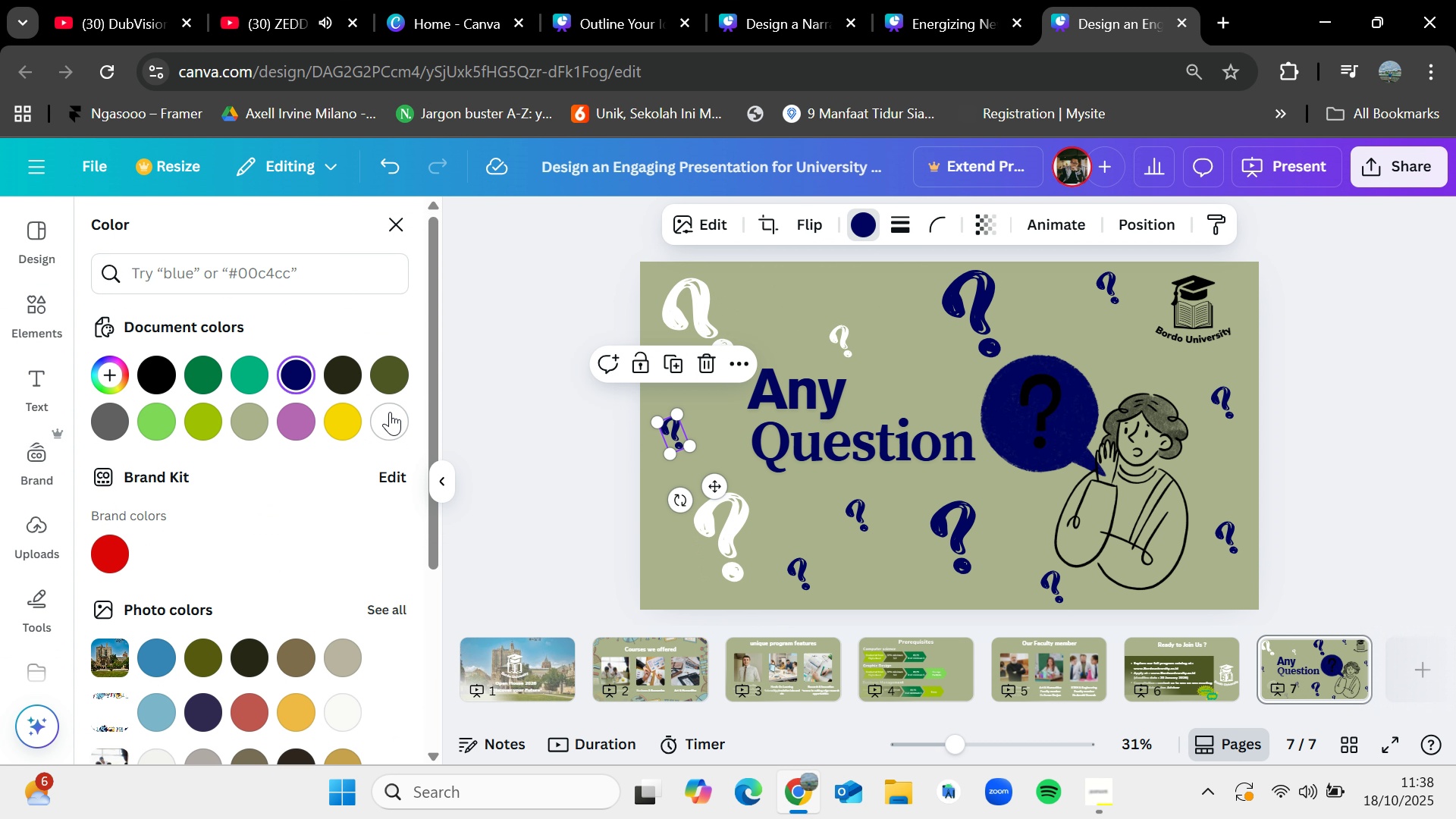 
left_click([389, 419])
 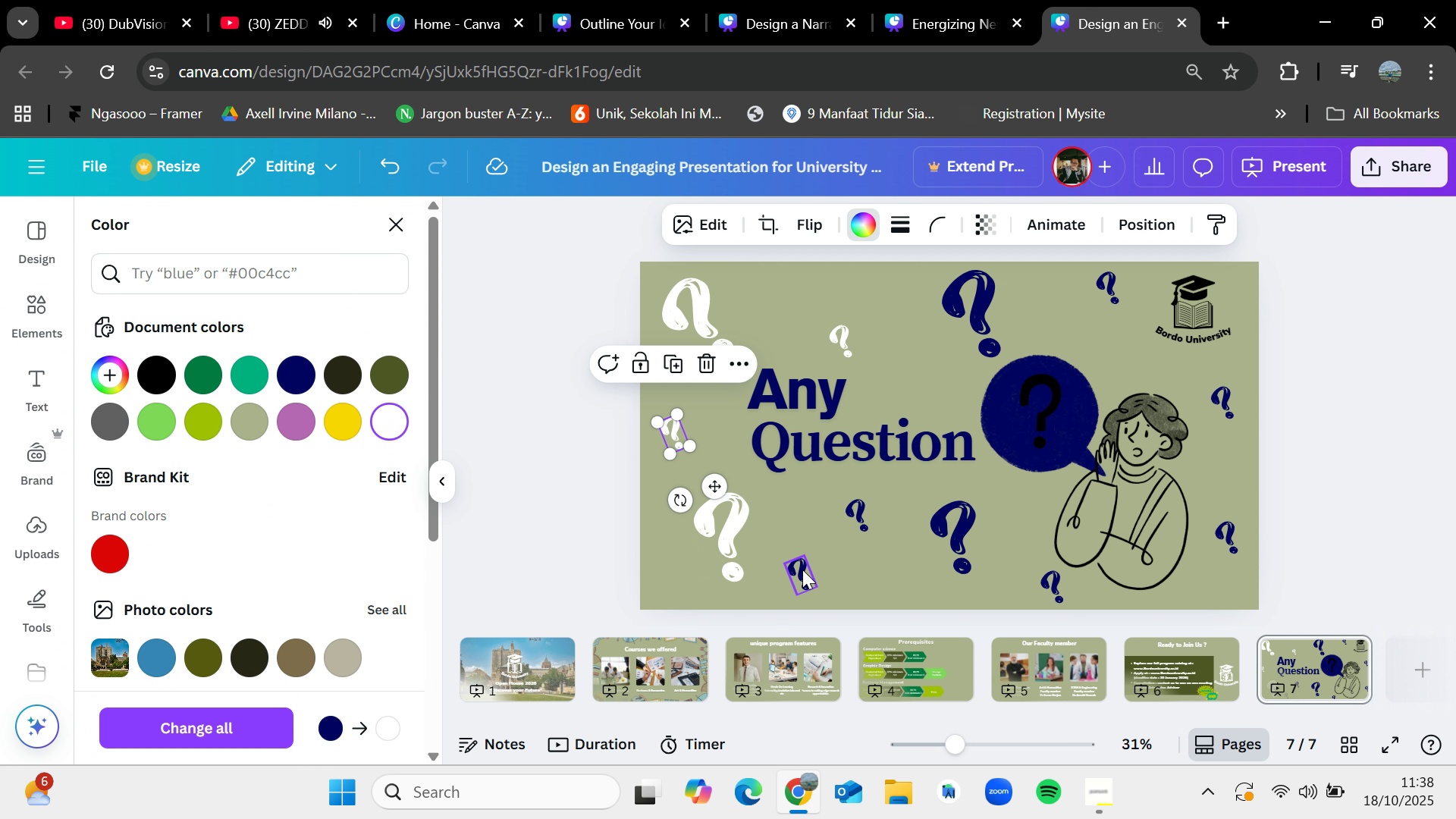 
left_click([802, 570])
 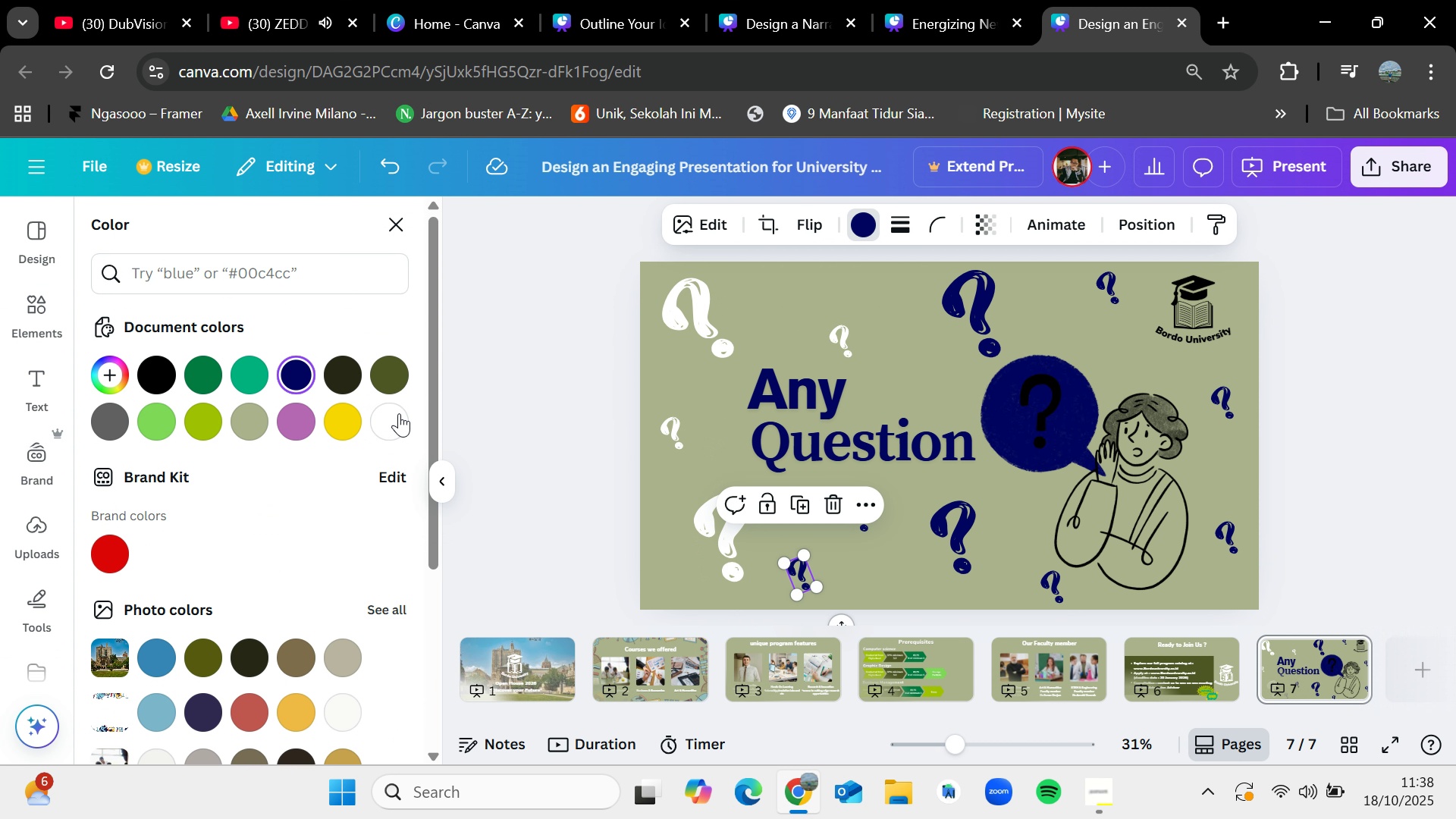 
left_click([398, 413])
 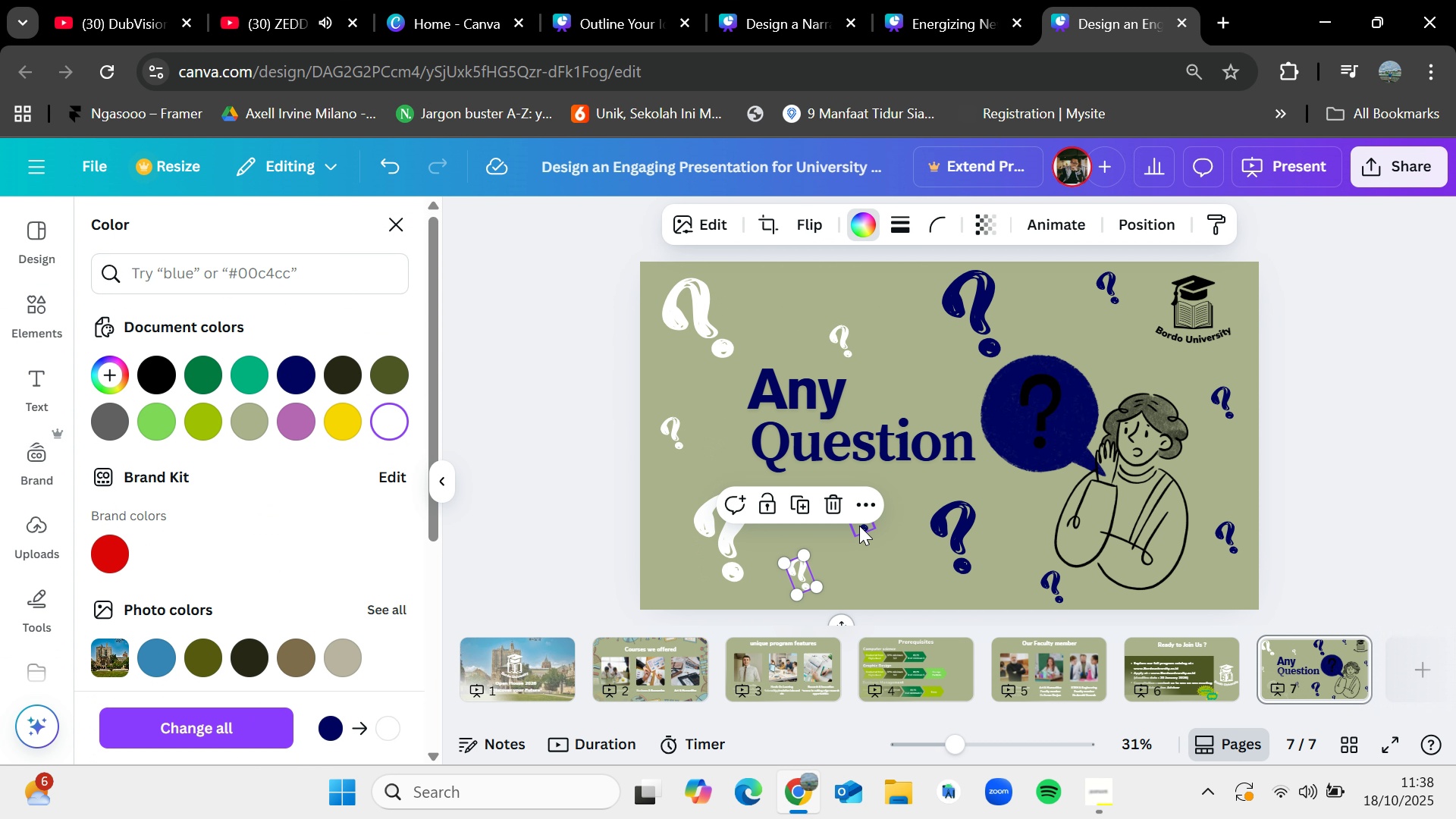 
left_click([862, 528])
 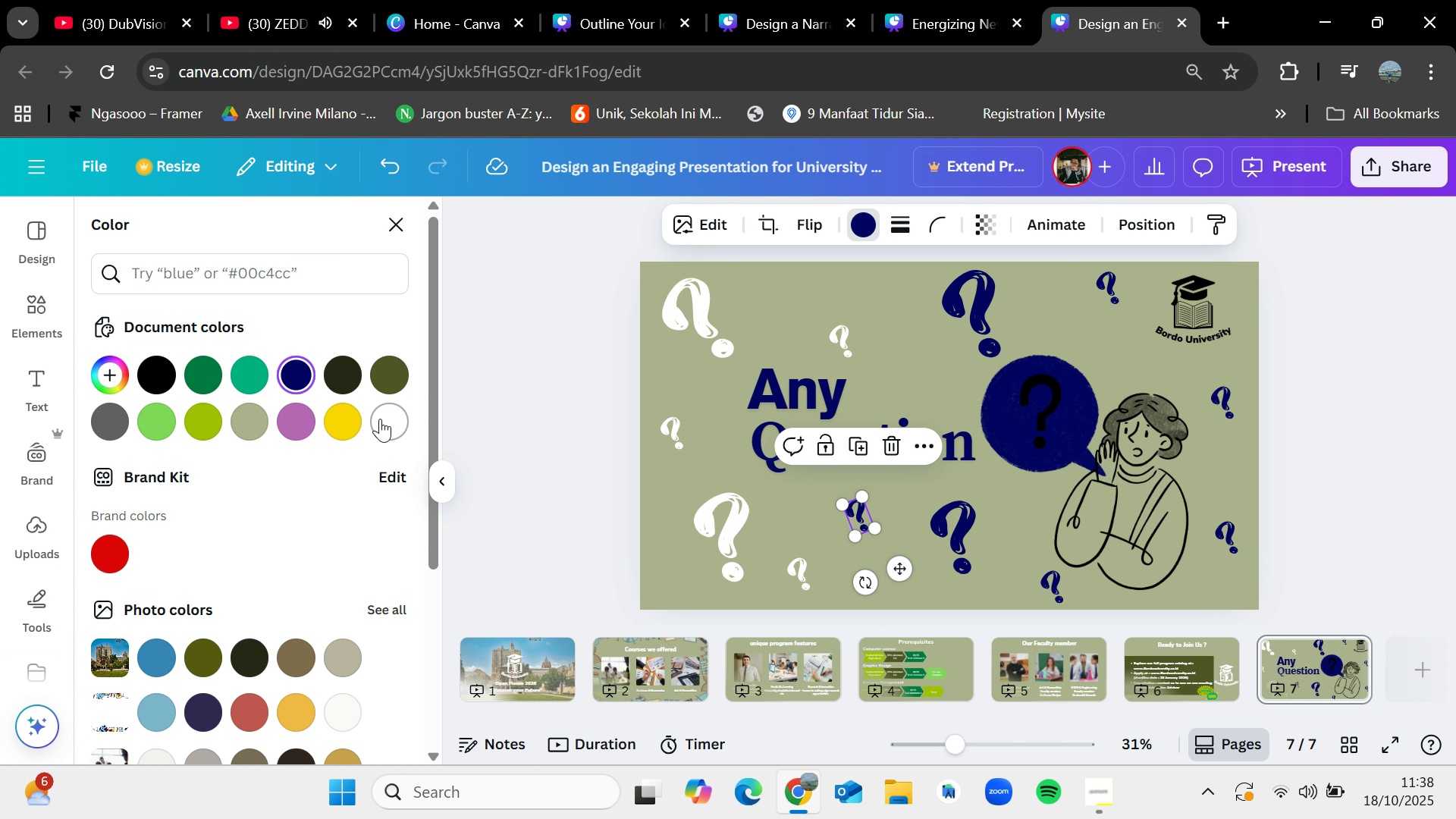 
left_click([380, 419])
 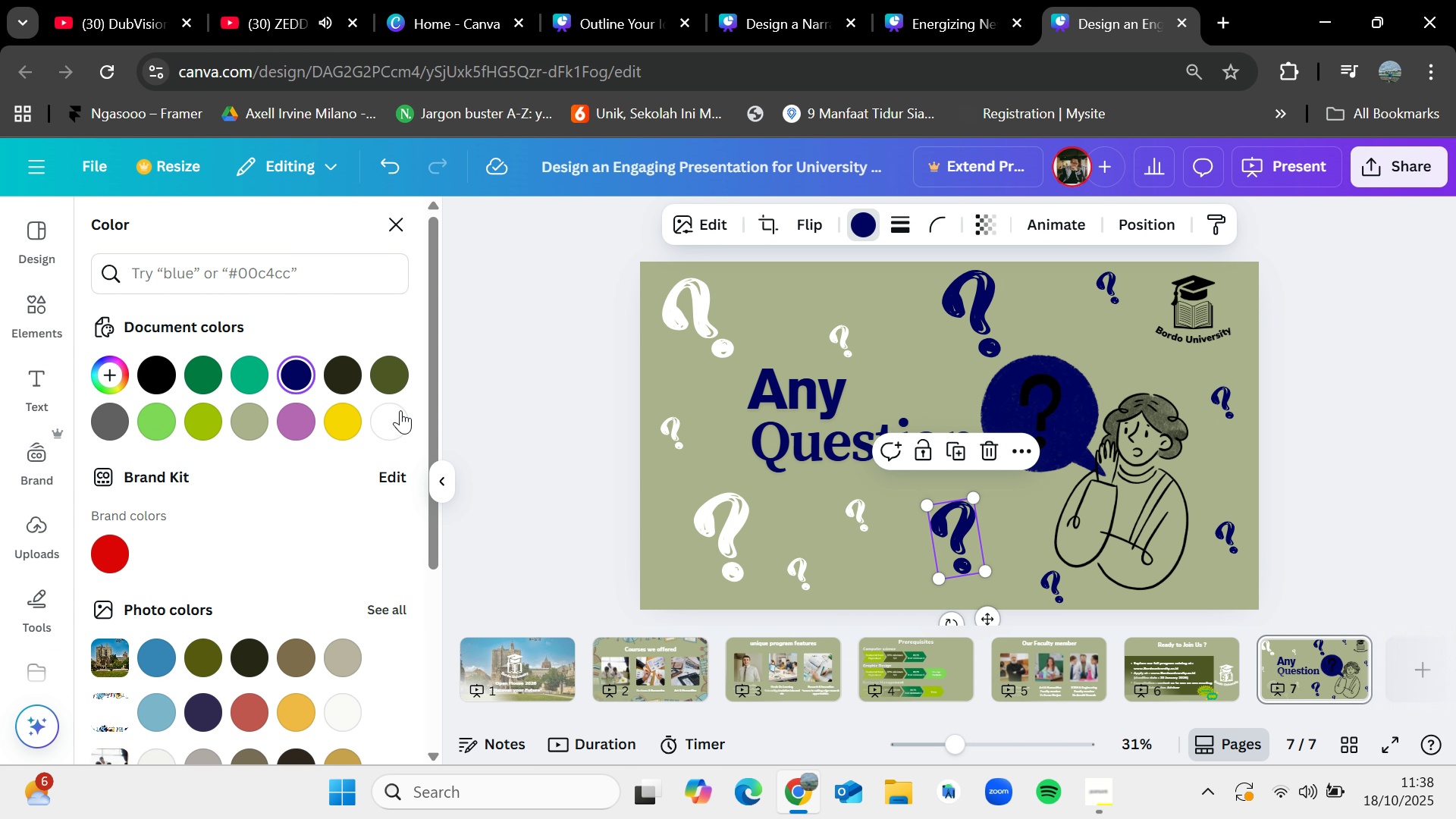 
left_click([403, 421])
 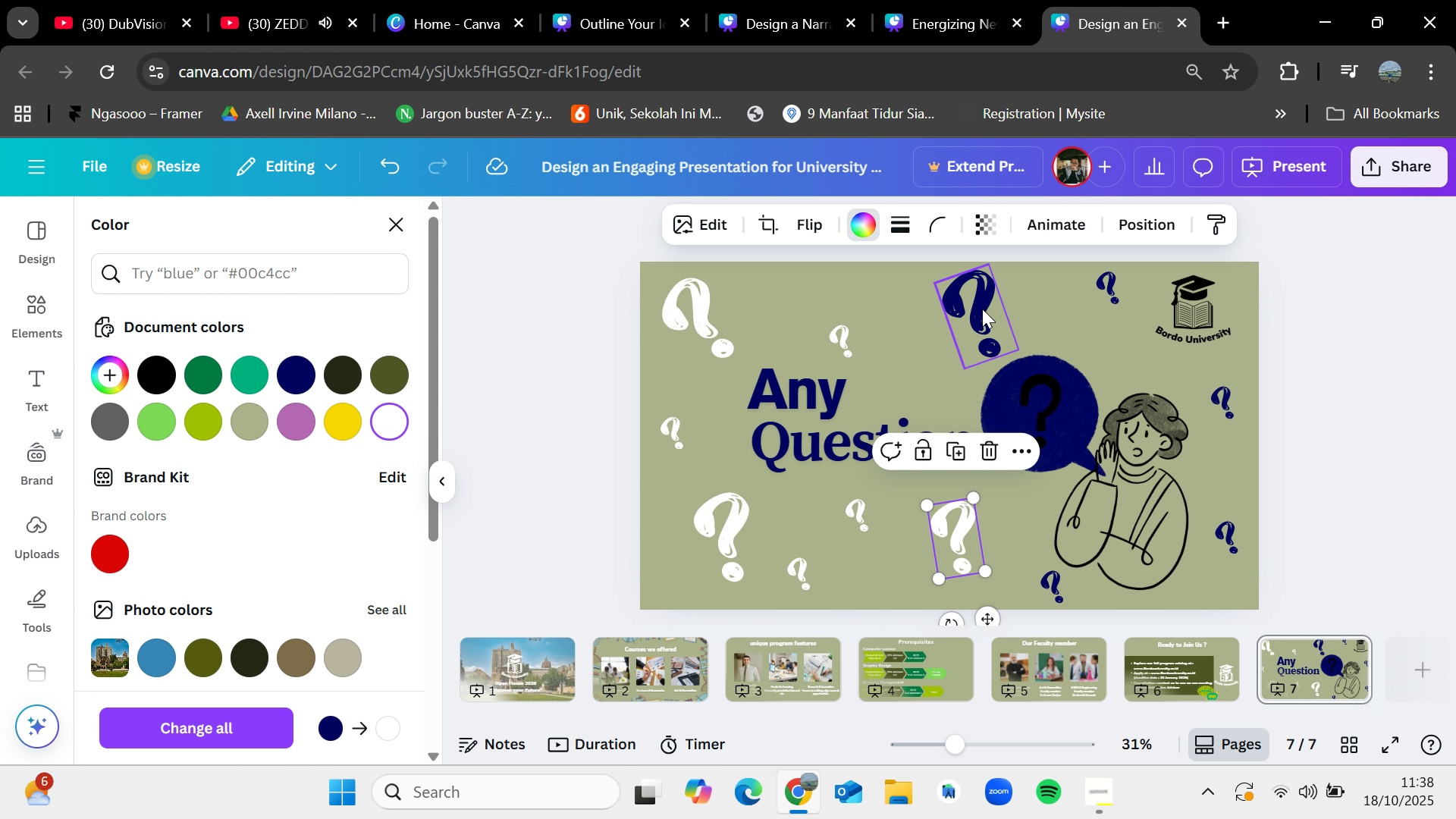 
left_click([982, 309])
 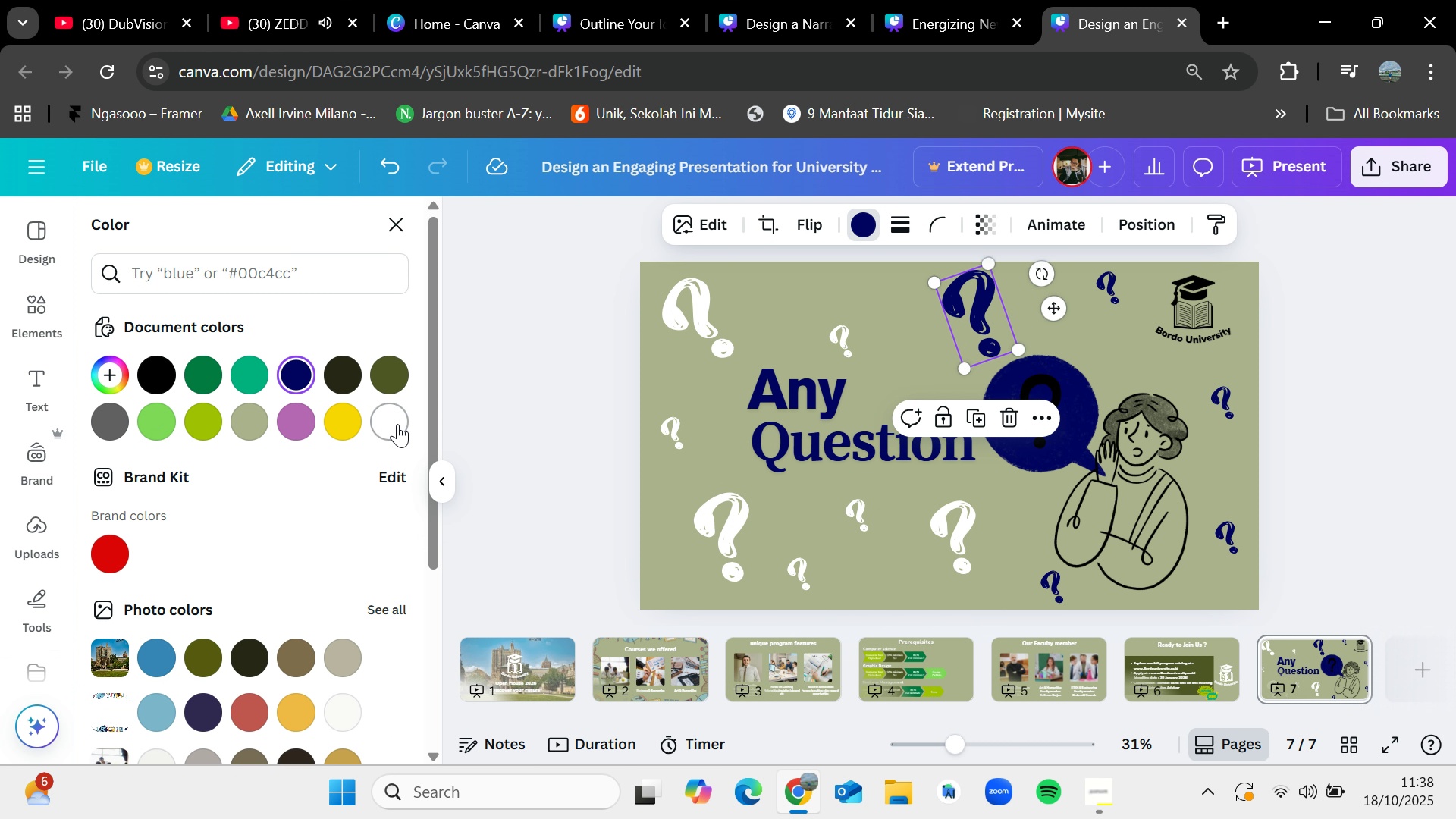 
left_click([397, 424])
 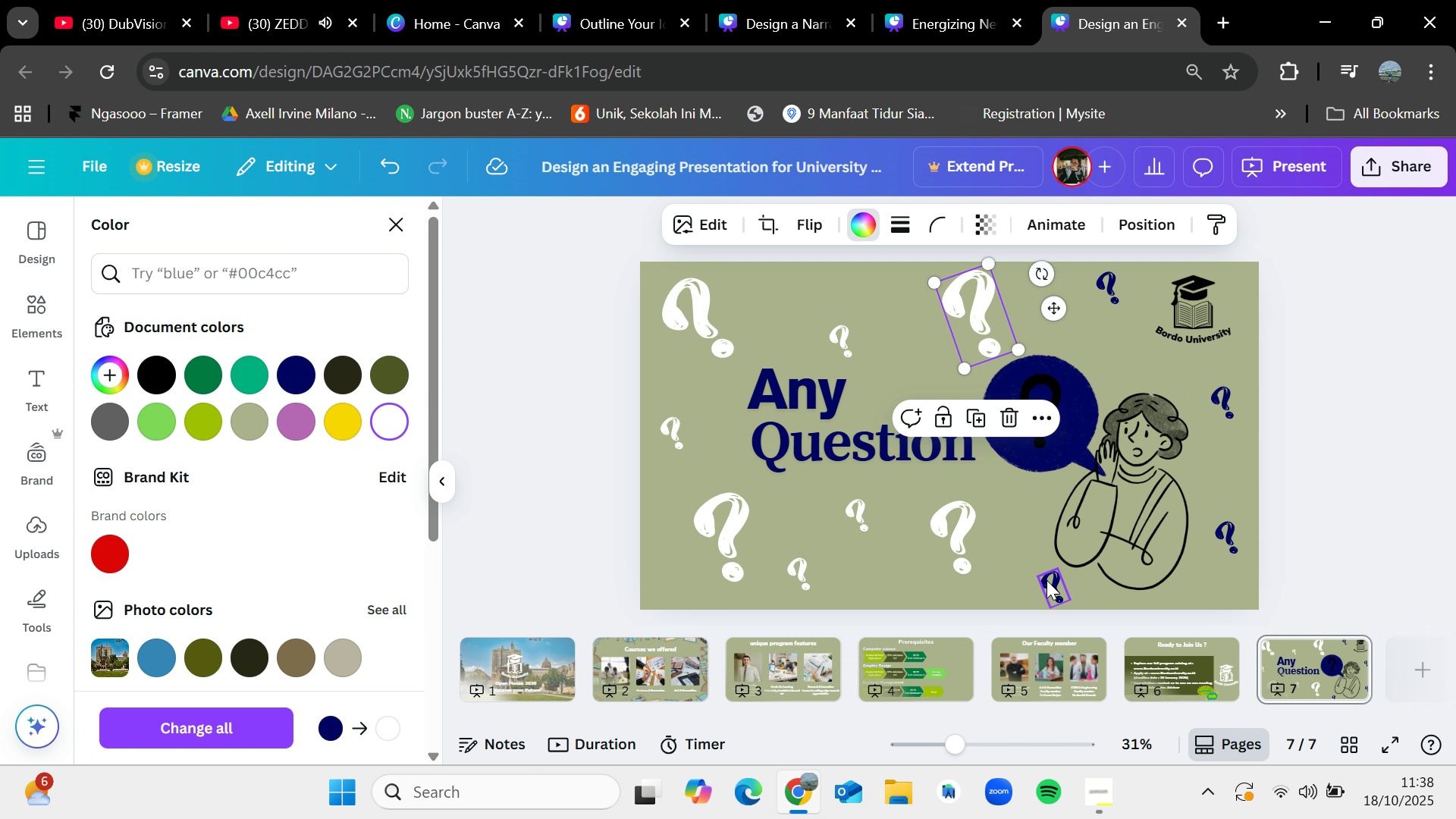 
left_click([1048, 582])
 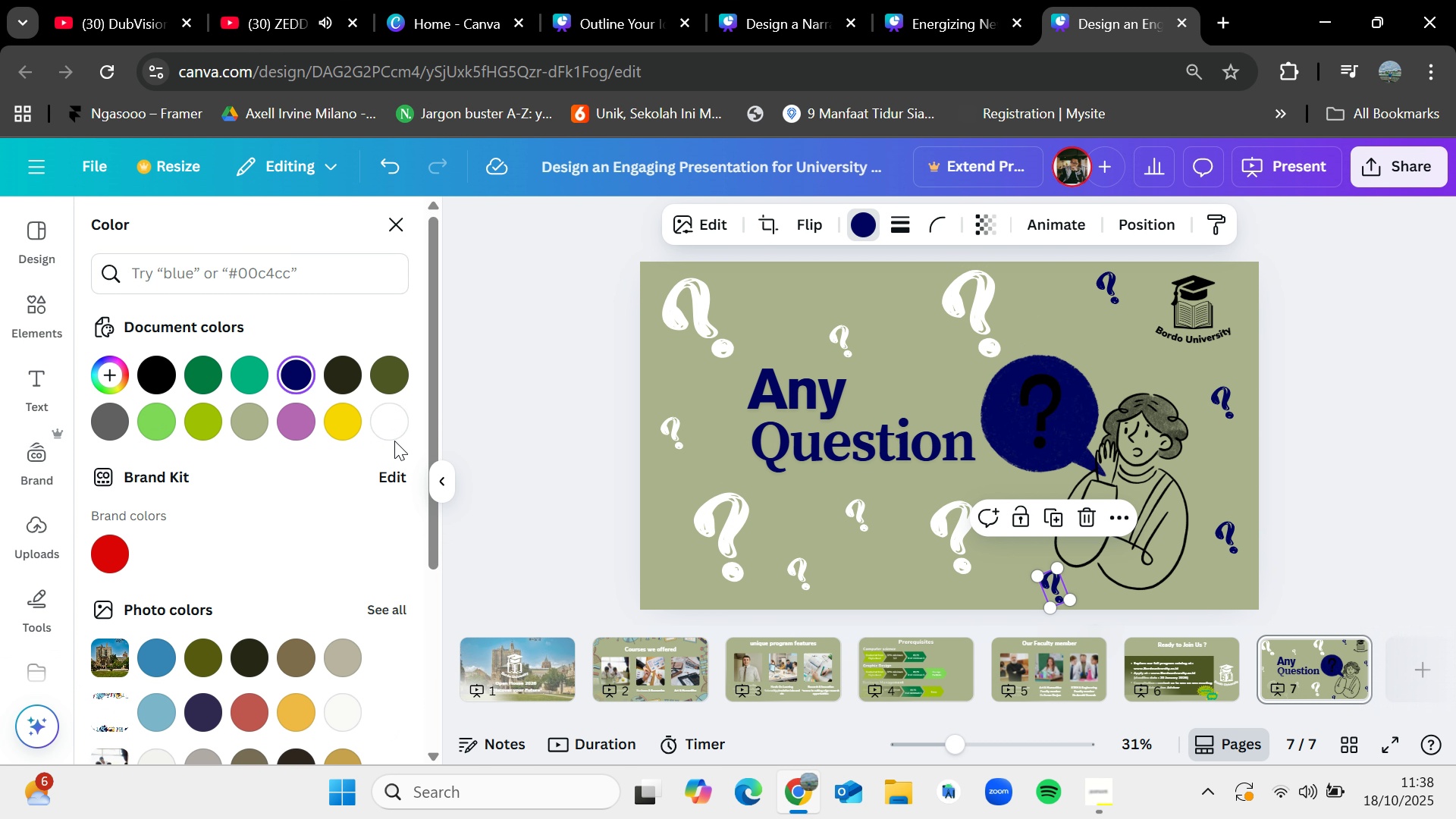 
left_click([394, 436])
 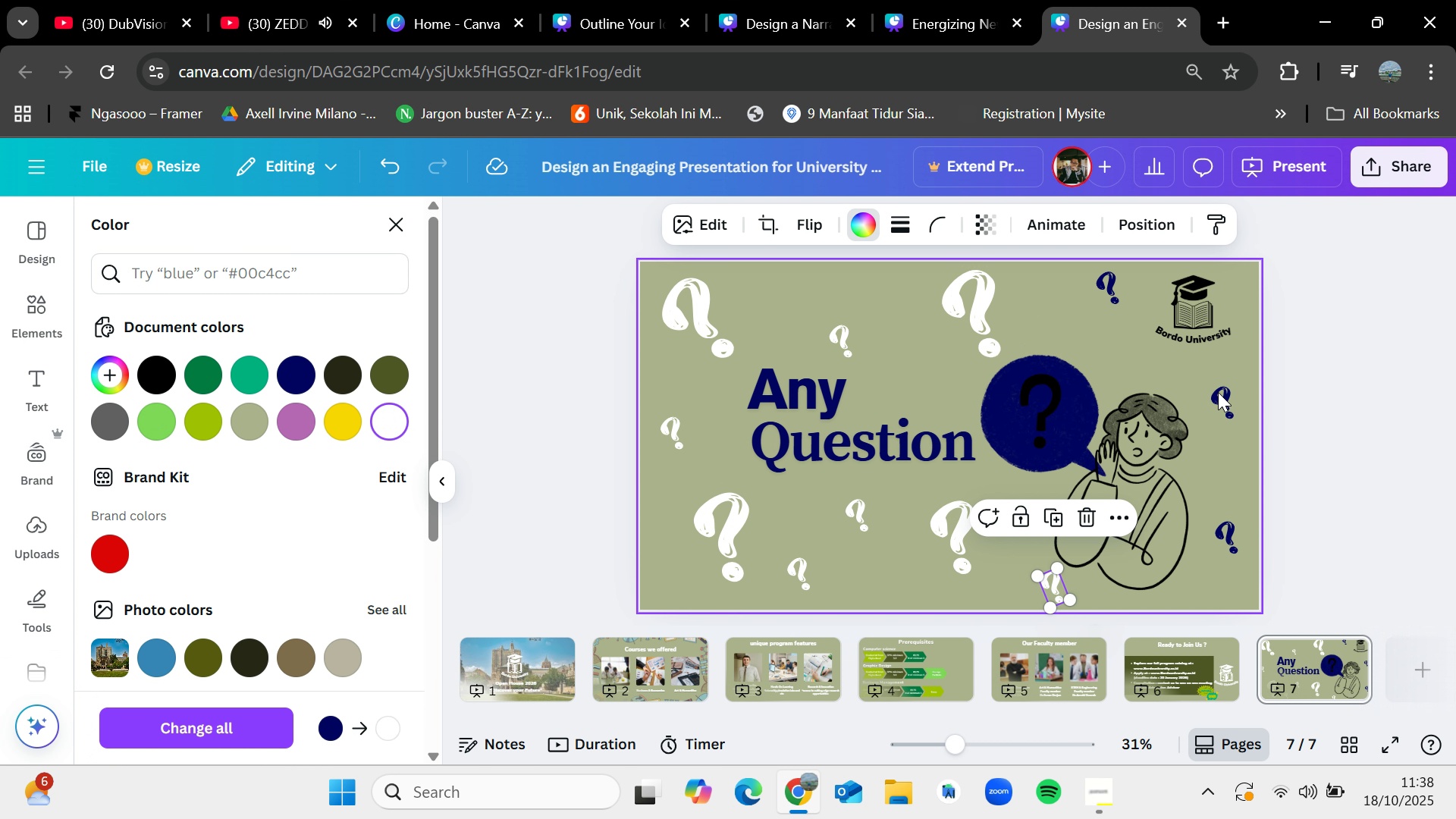 
left_click([1218, 392])
 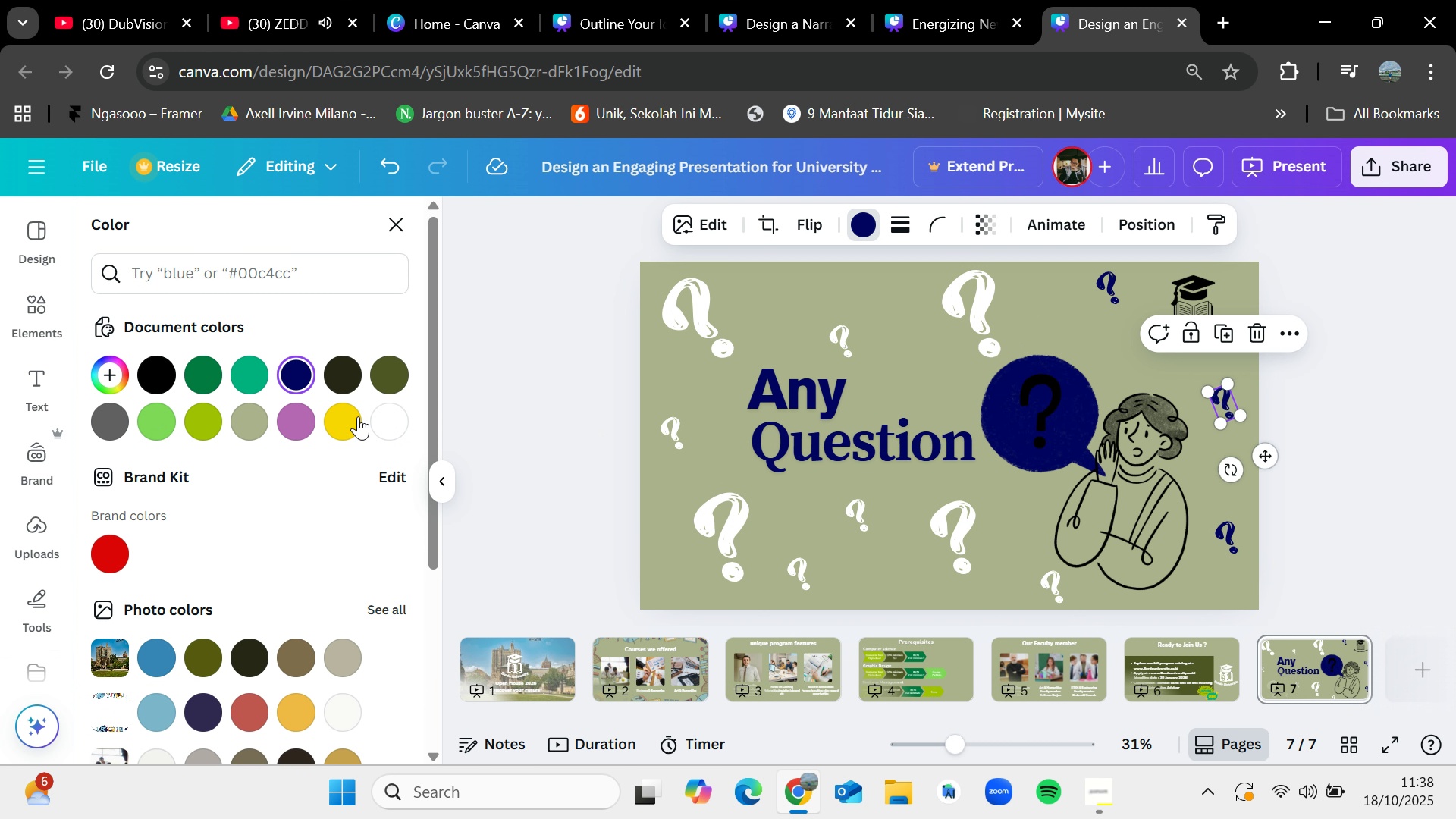 
left_click([381, 422])
 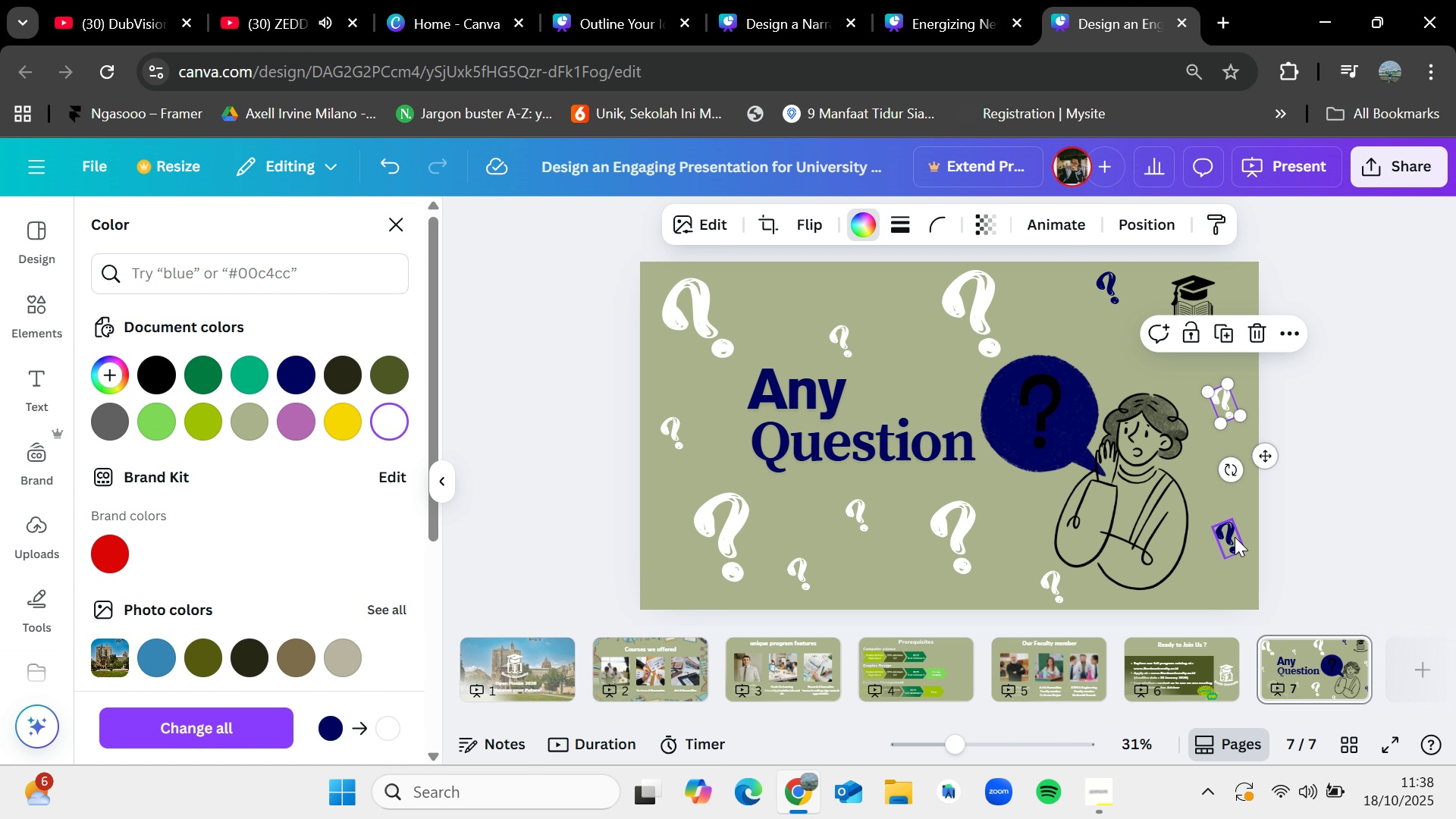 
left_click([1235, 537])
 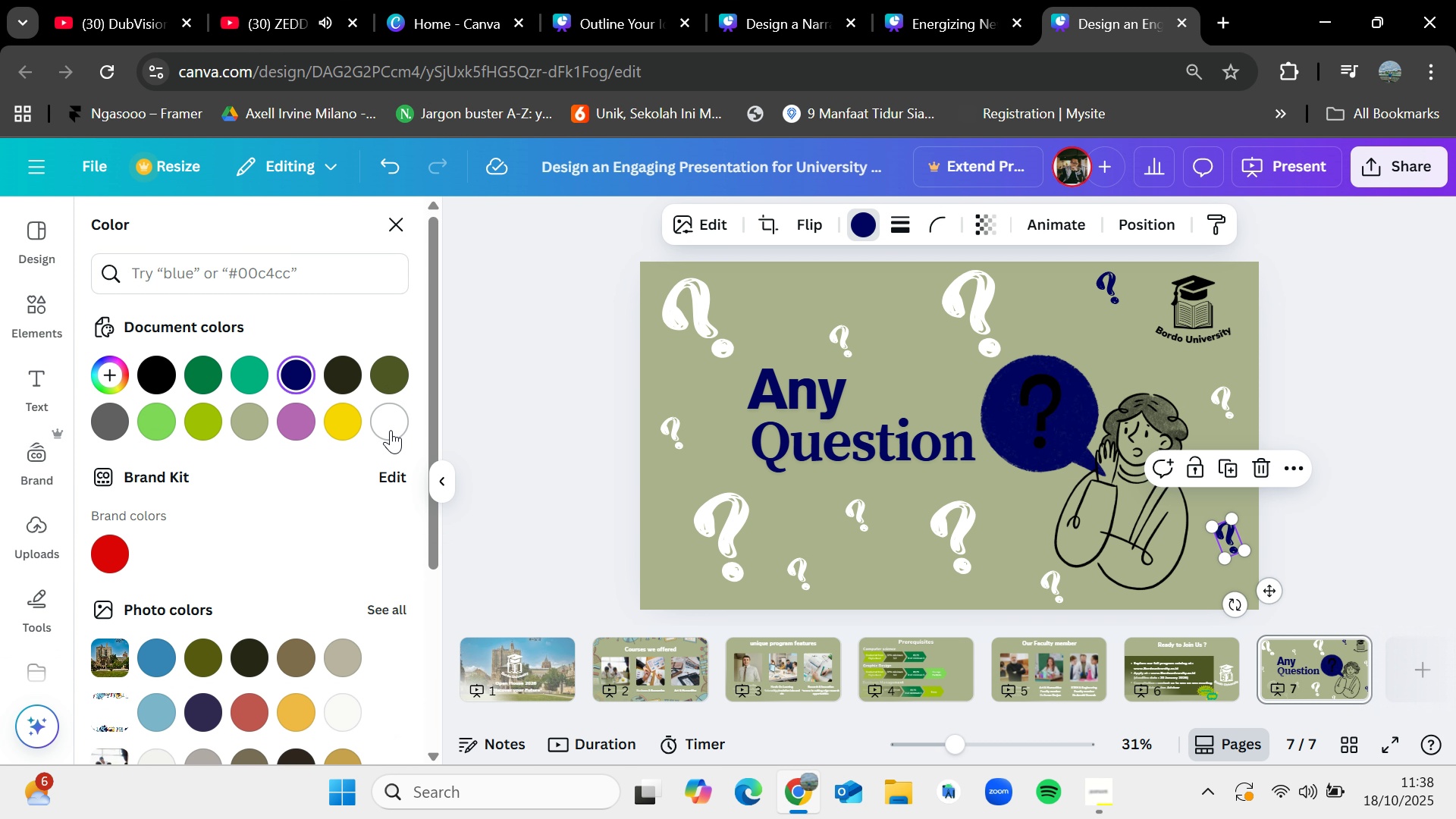 
left_click([391, 430])
 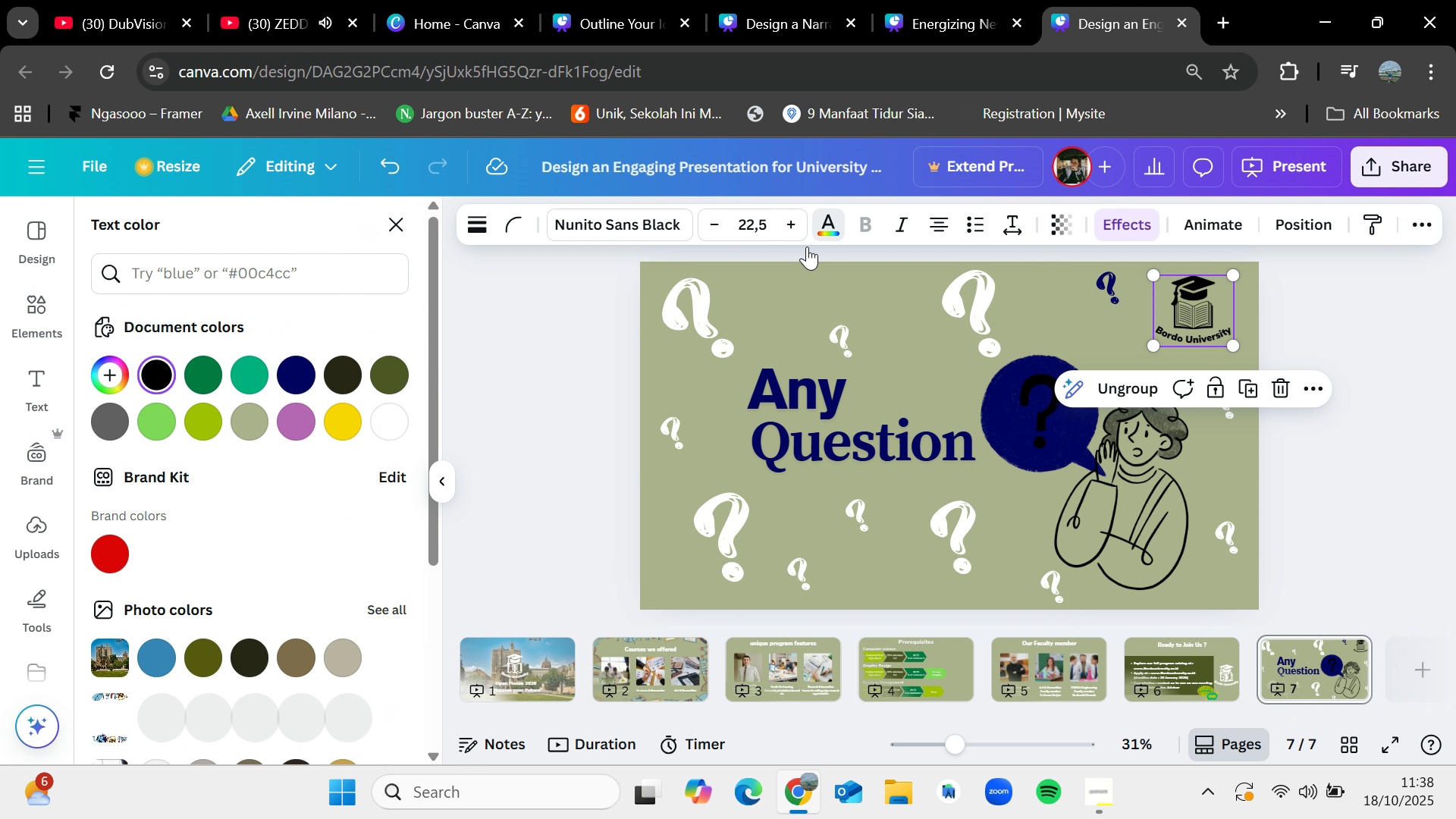 
left_click([382, 426])
 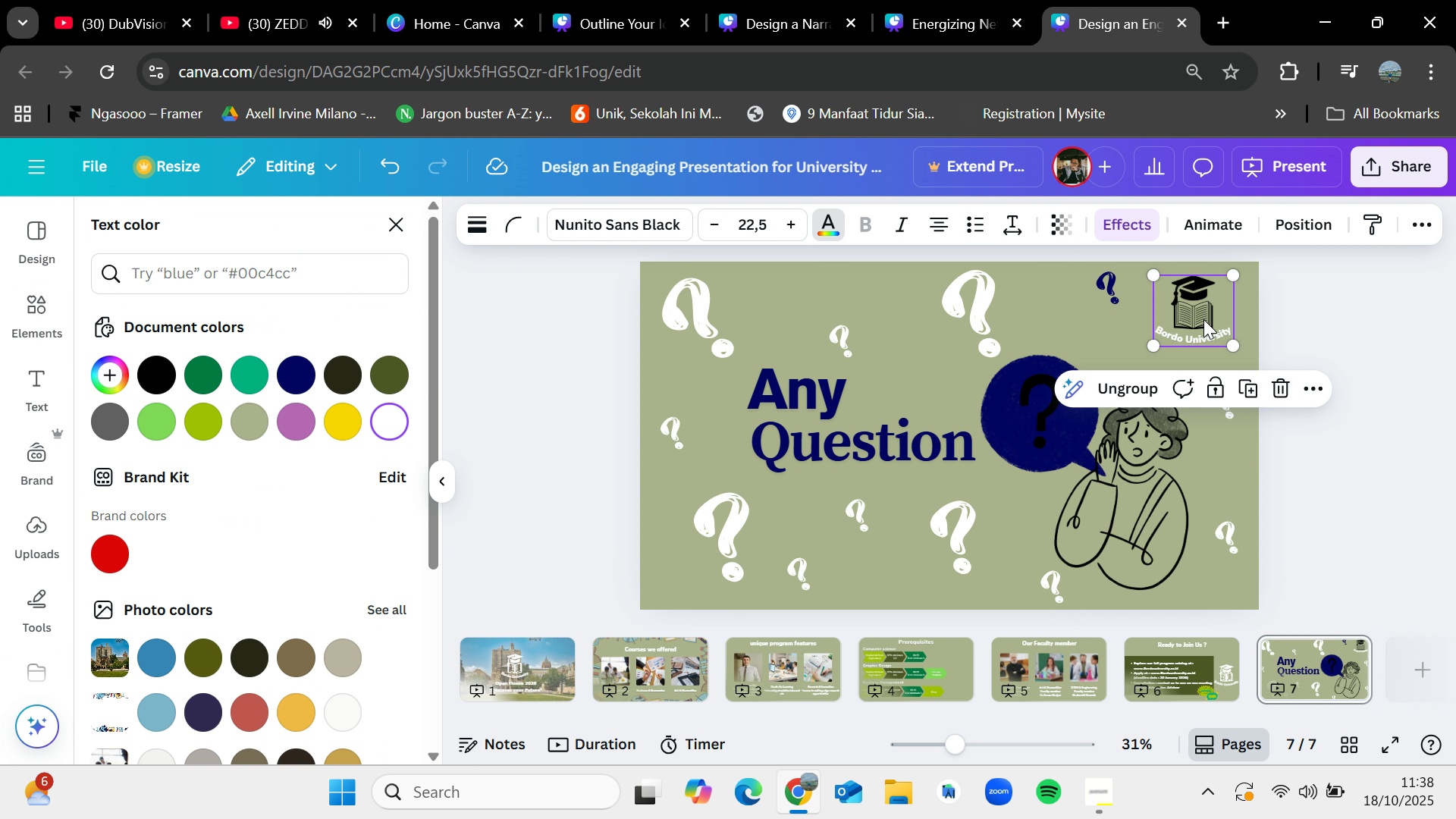 
left_click([1203, 318])
 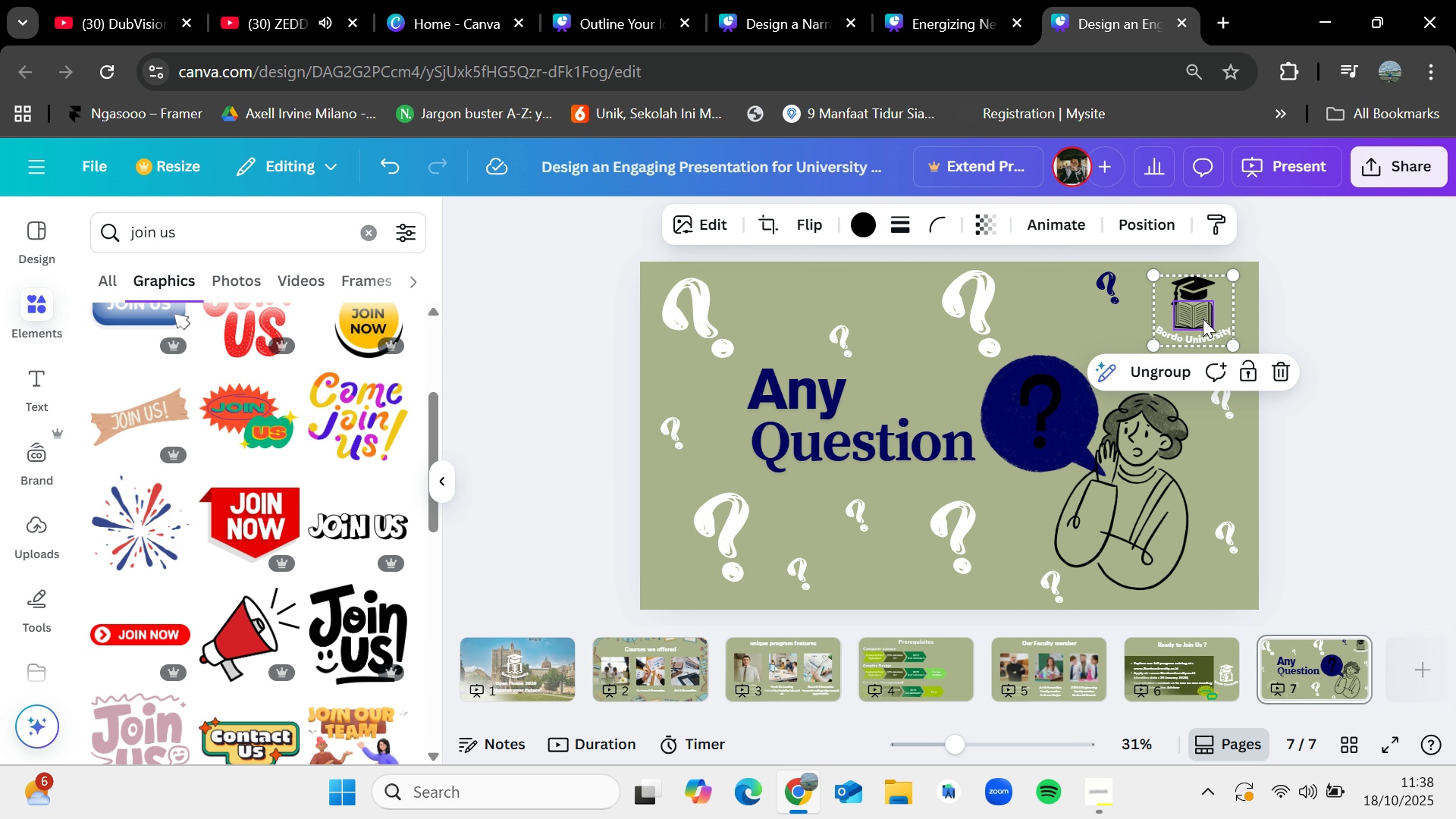 
left_click([1203, 318])
 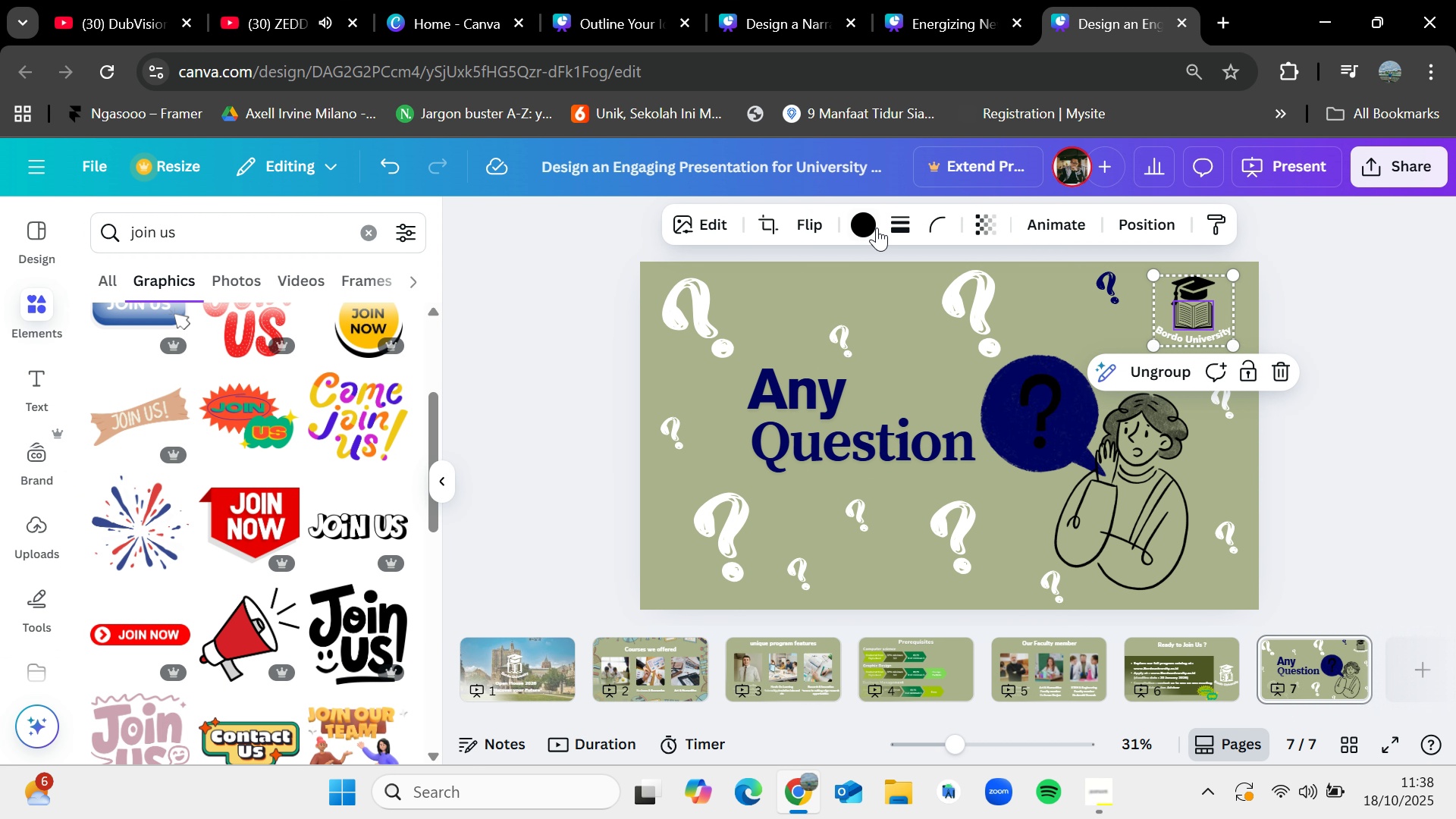 
left_click([874, 223])
 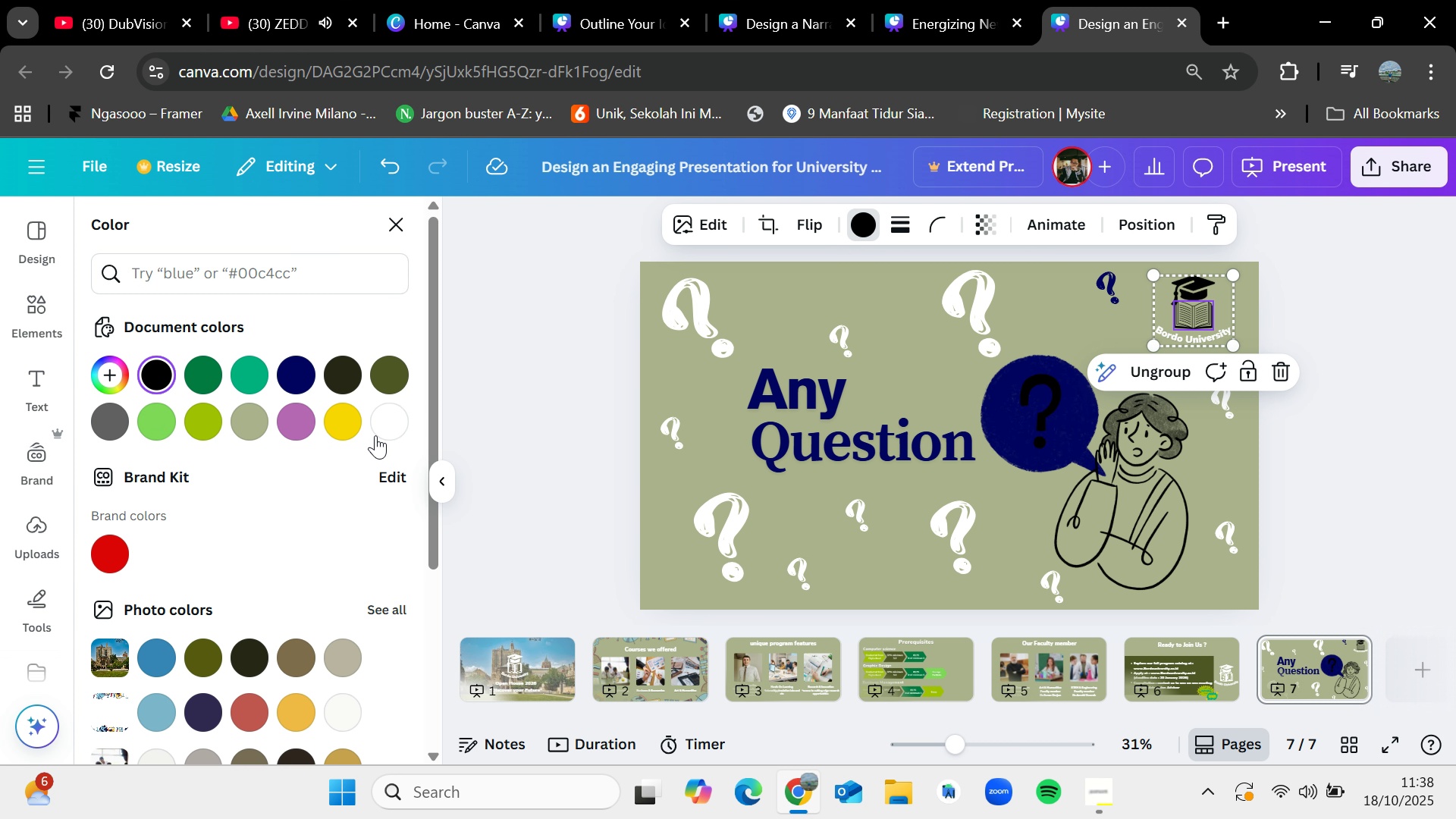 
left_click([375, 435])
 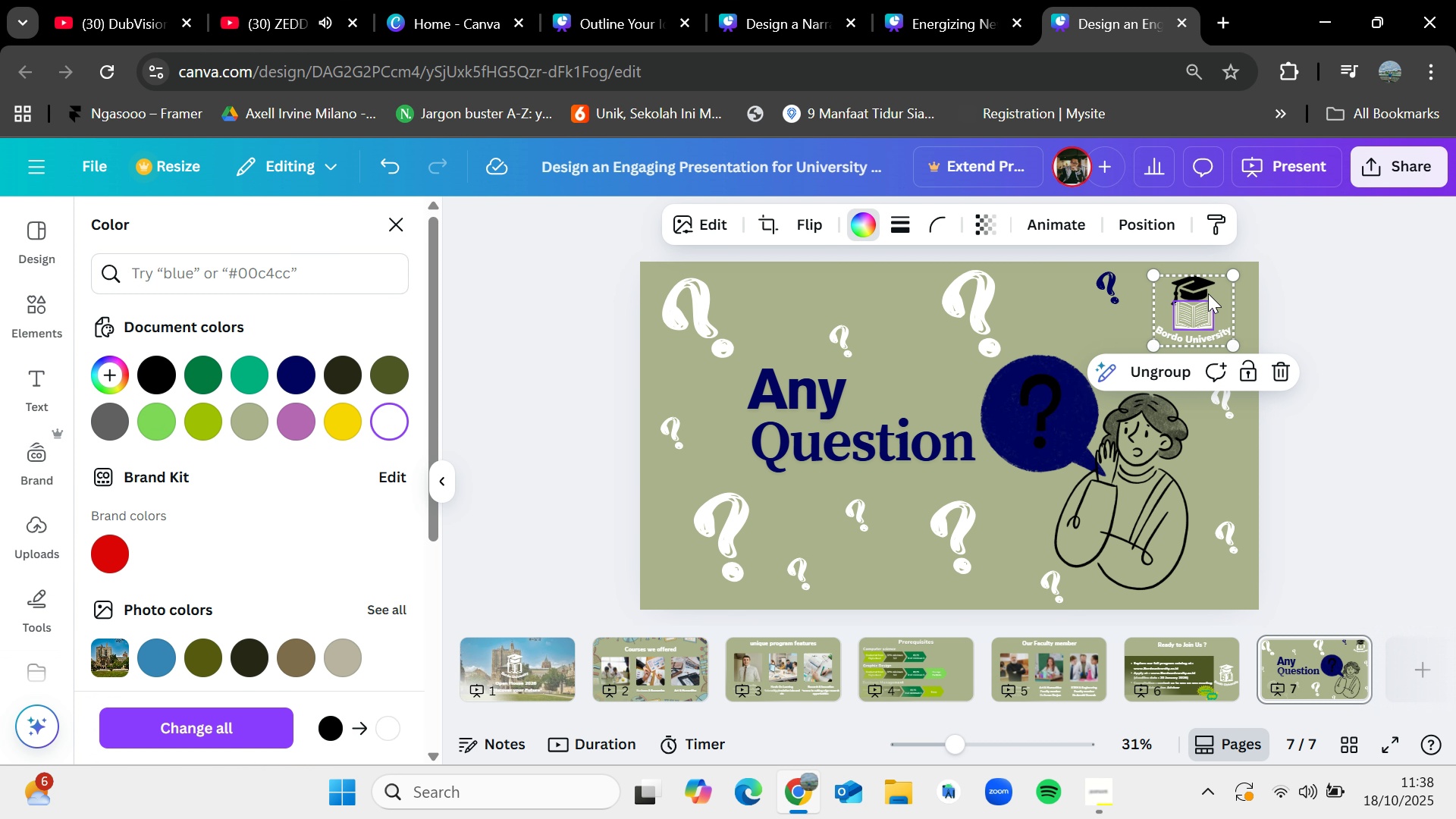 
left_click([1206, 292])
 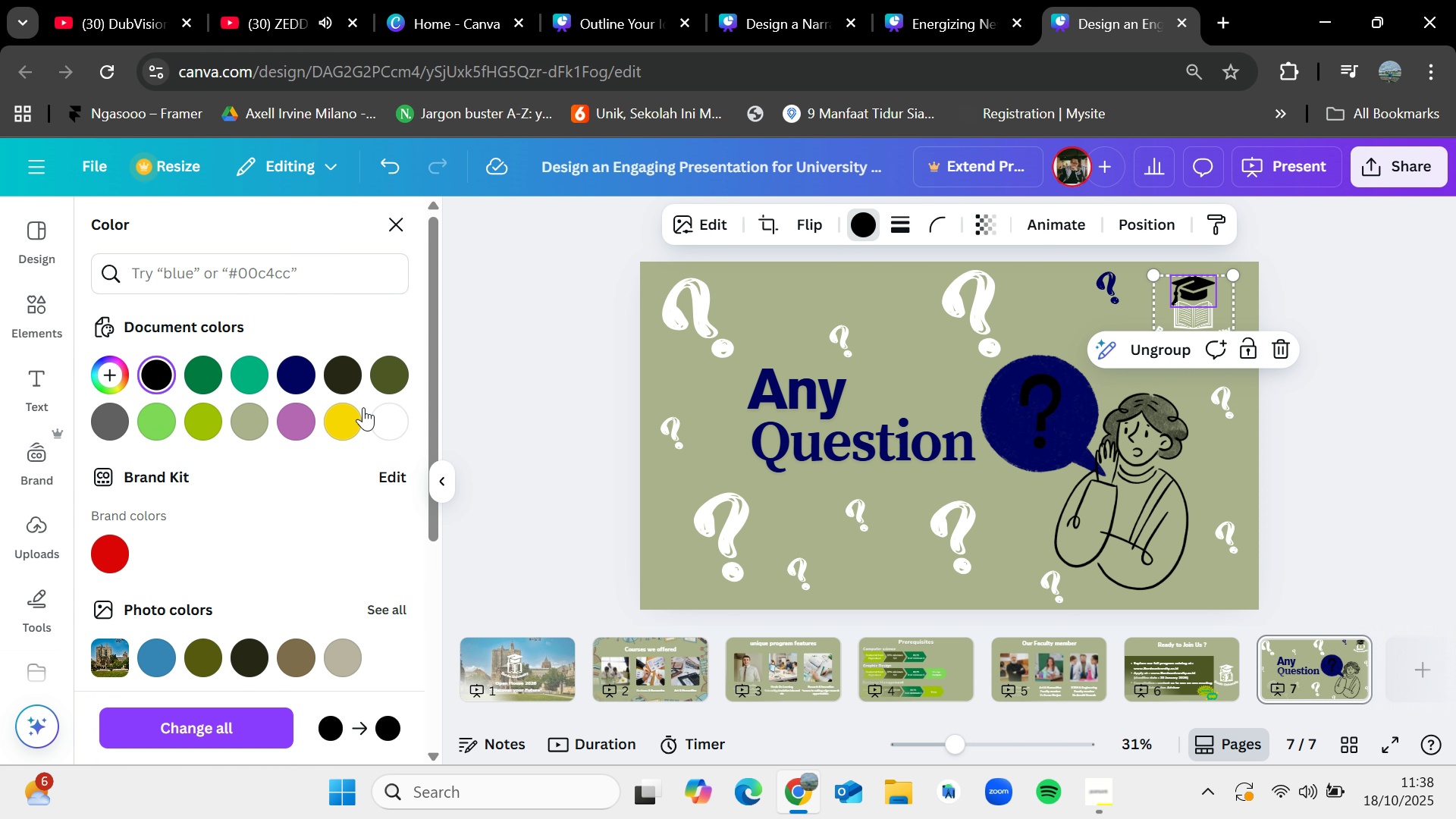 
left_click([388, 408])
 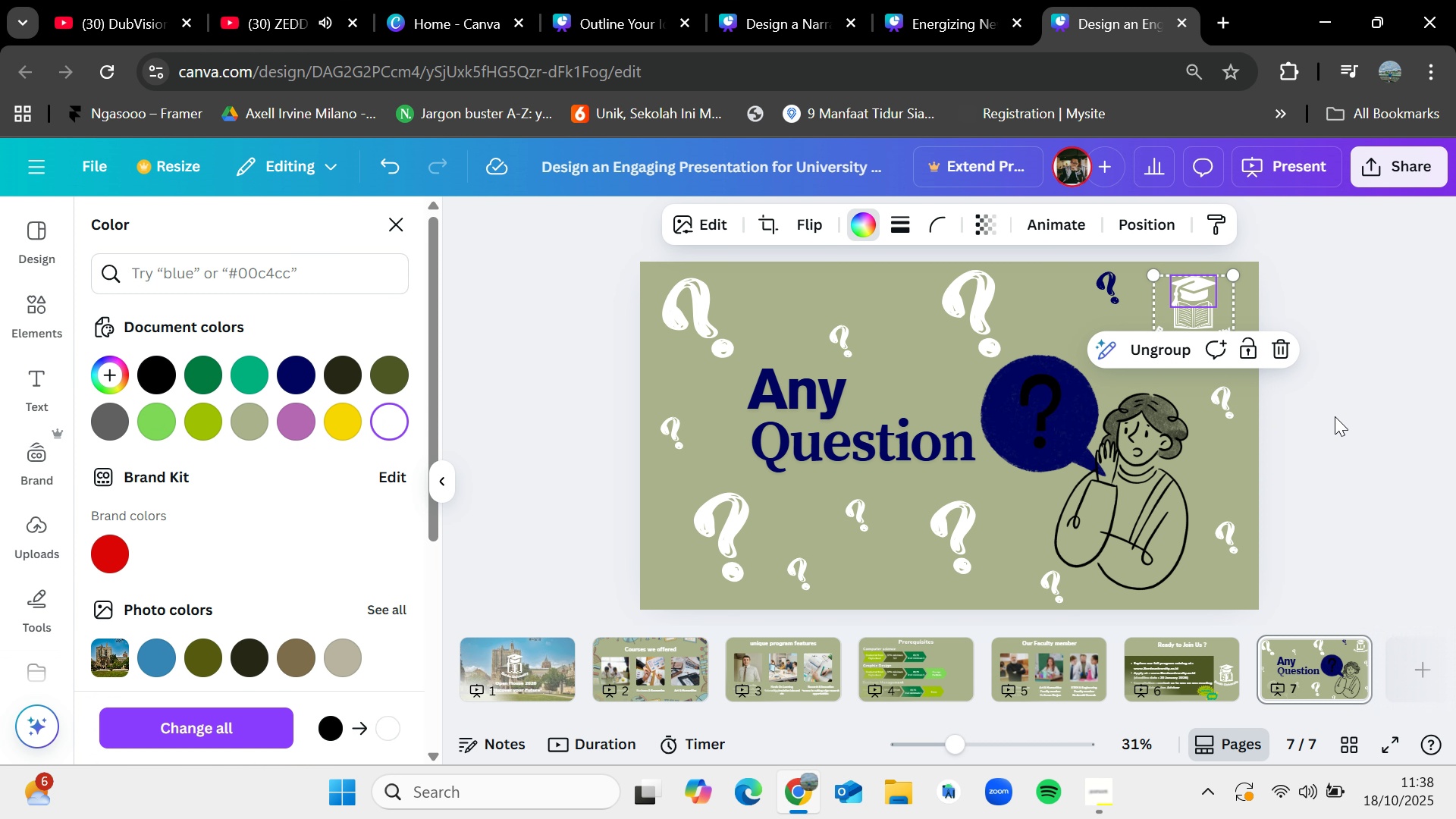 
left_click([1335, 416])
 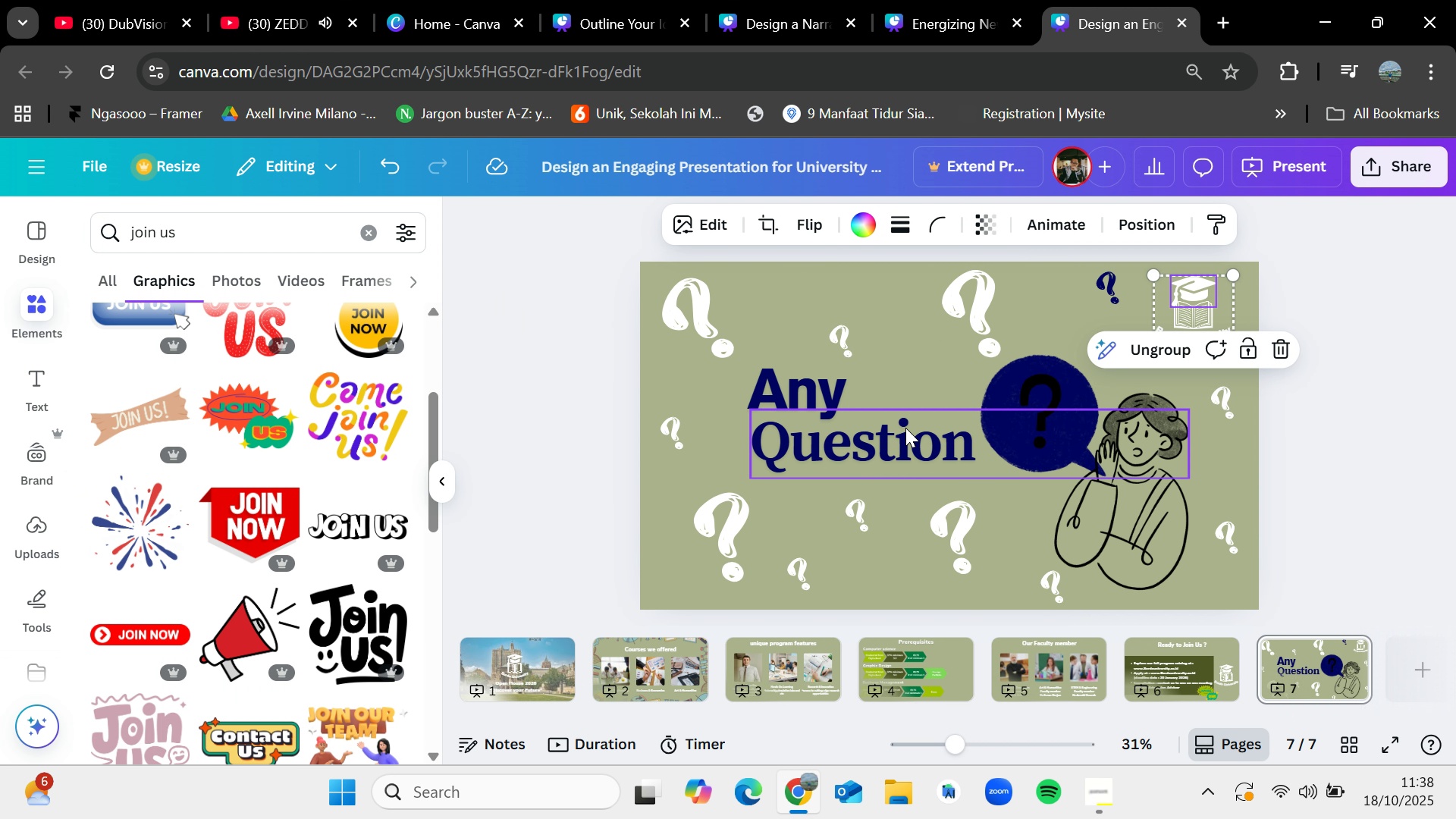 
left_click([905, 428])
 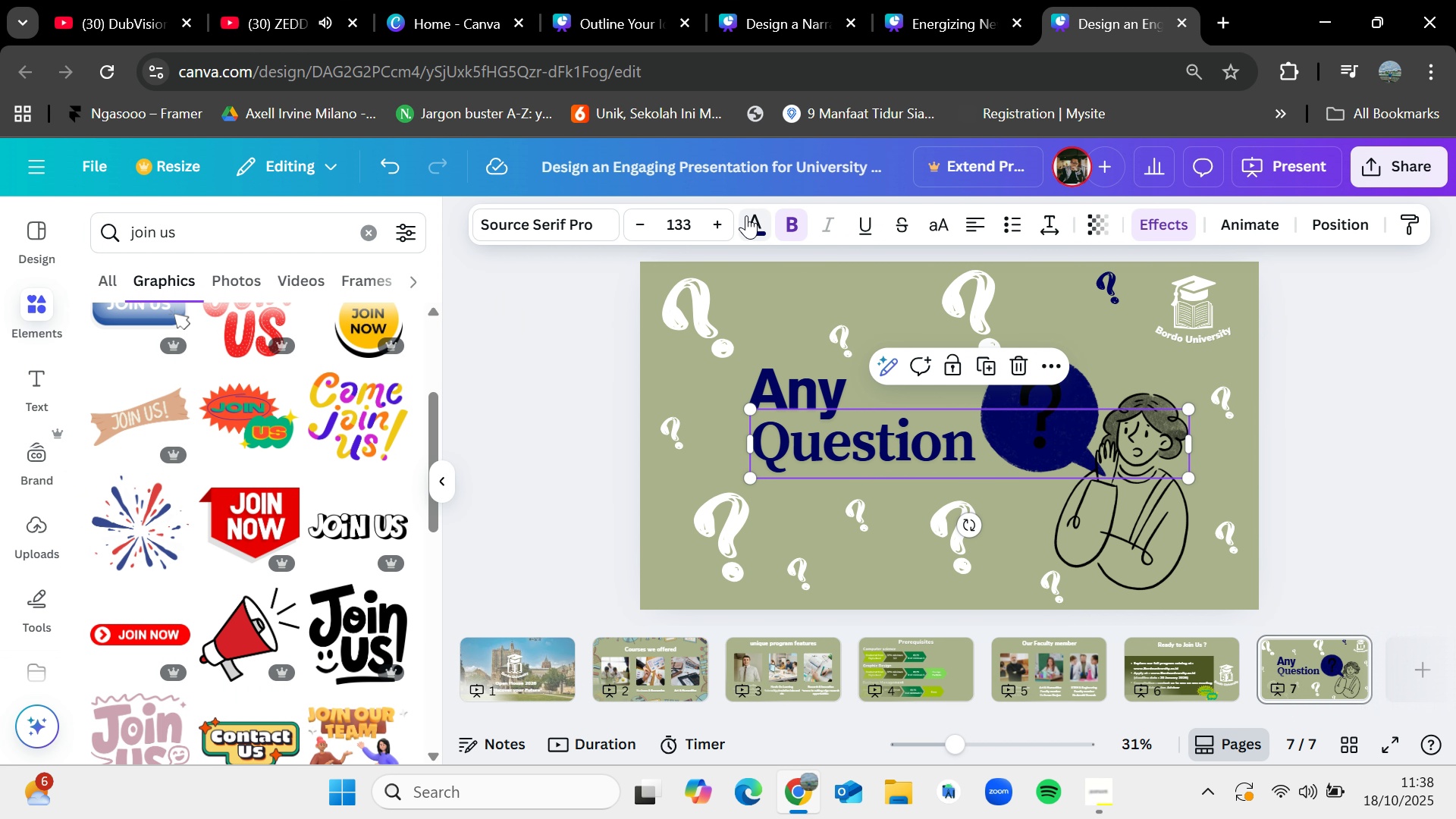 
left_click([746, 215])
 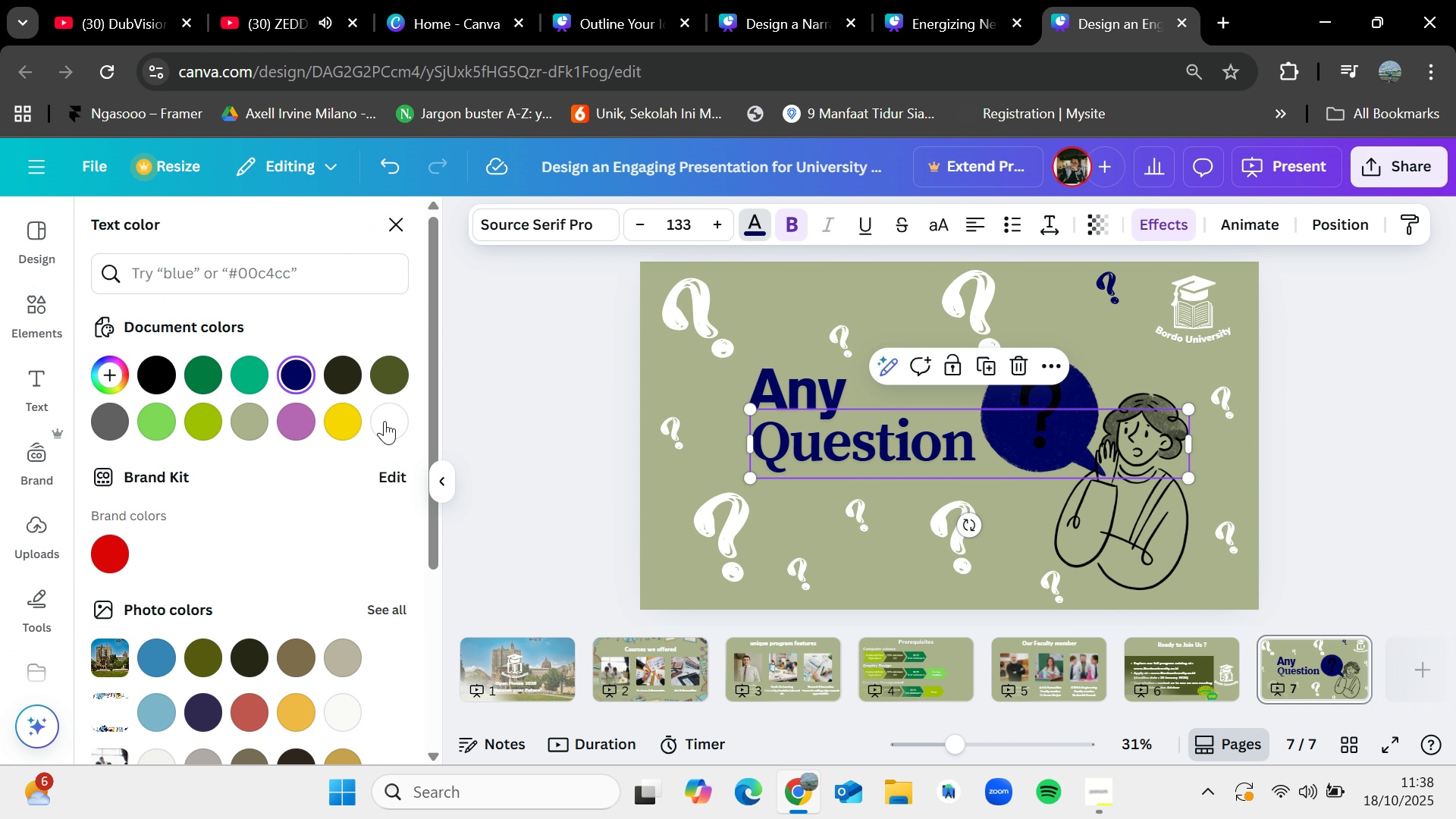 
left_click([384, 421])
 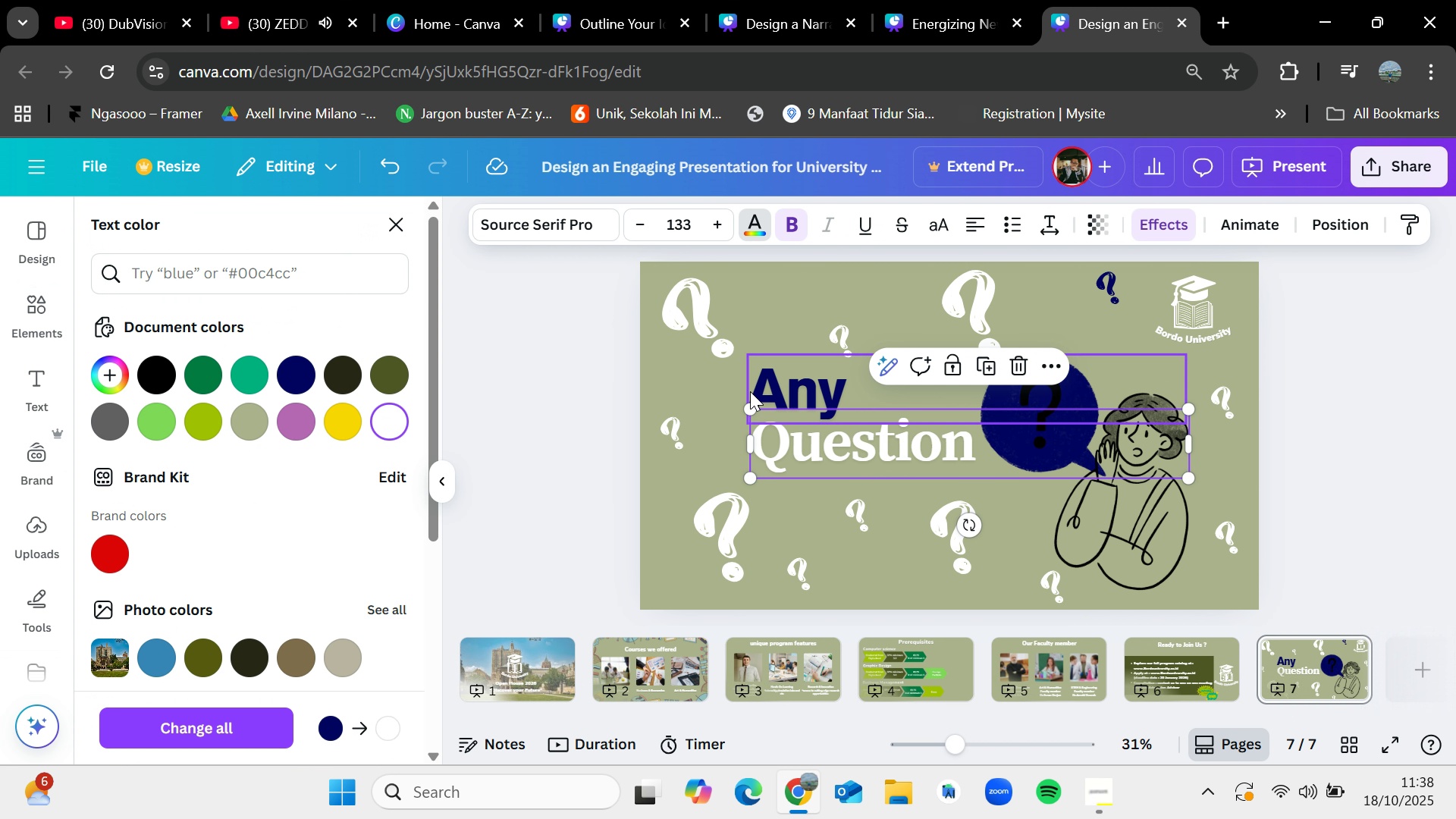 
left_click([750, 391])
 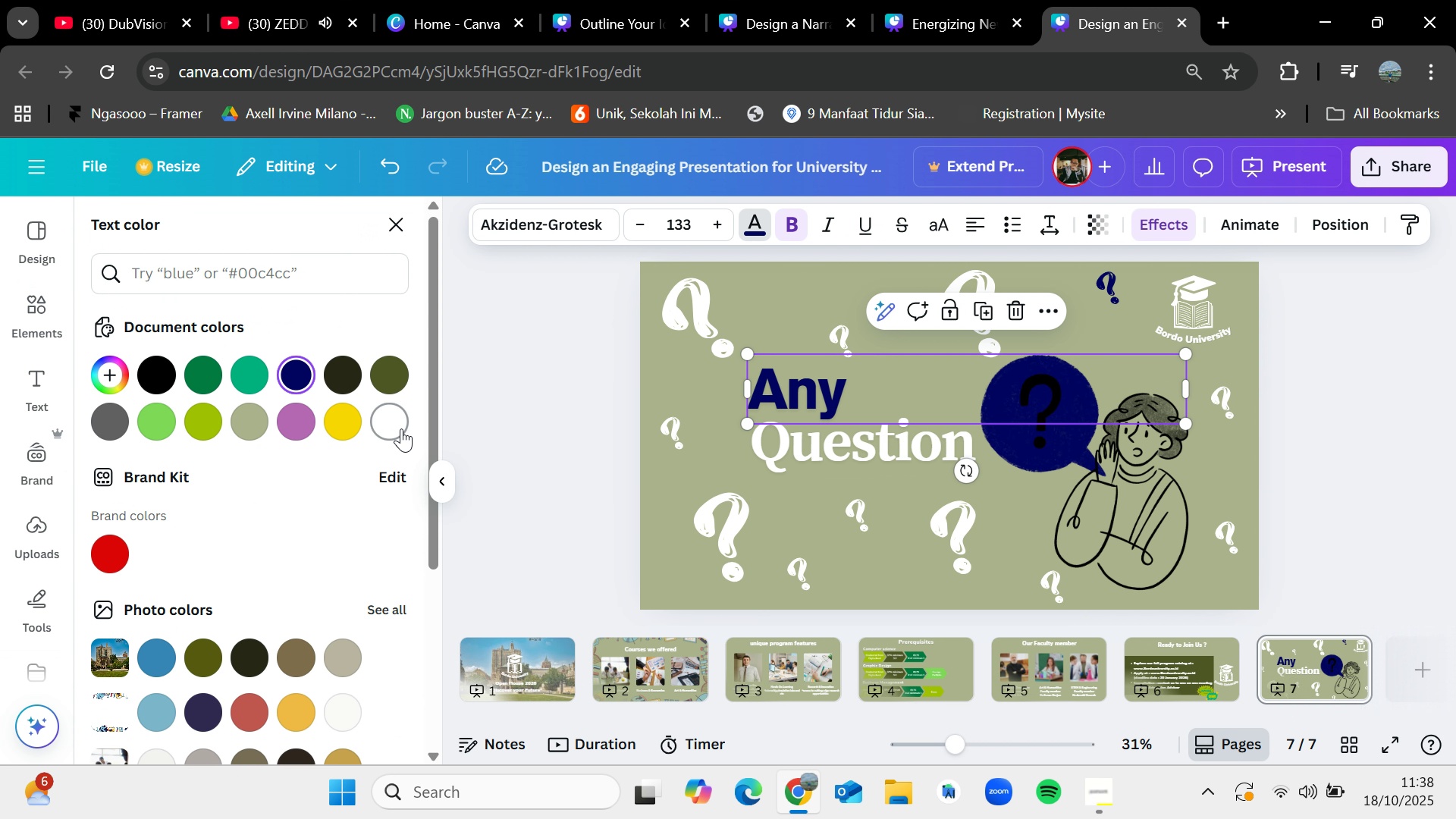 
left_click([401, 428])
 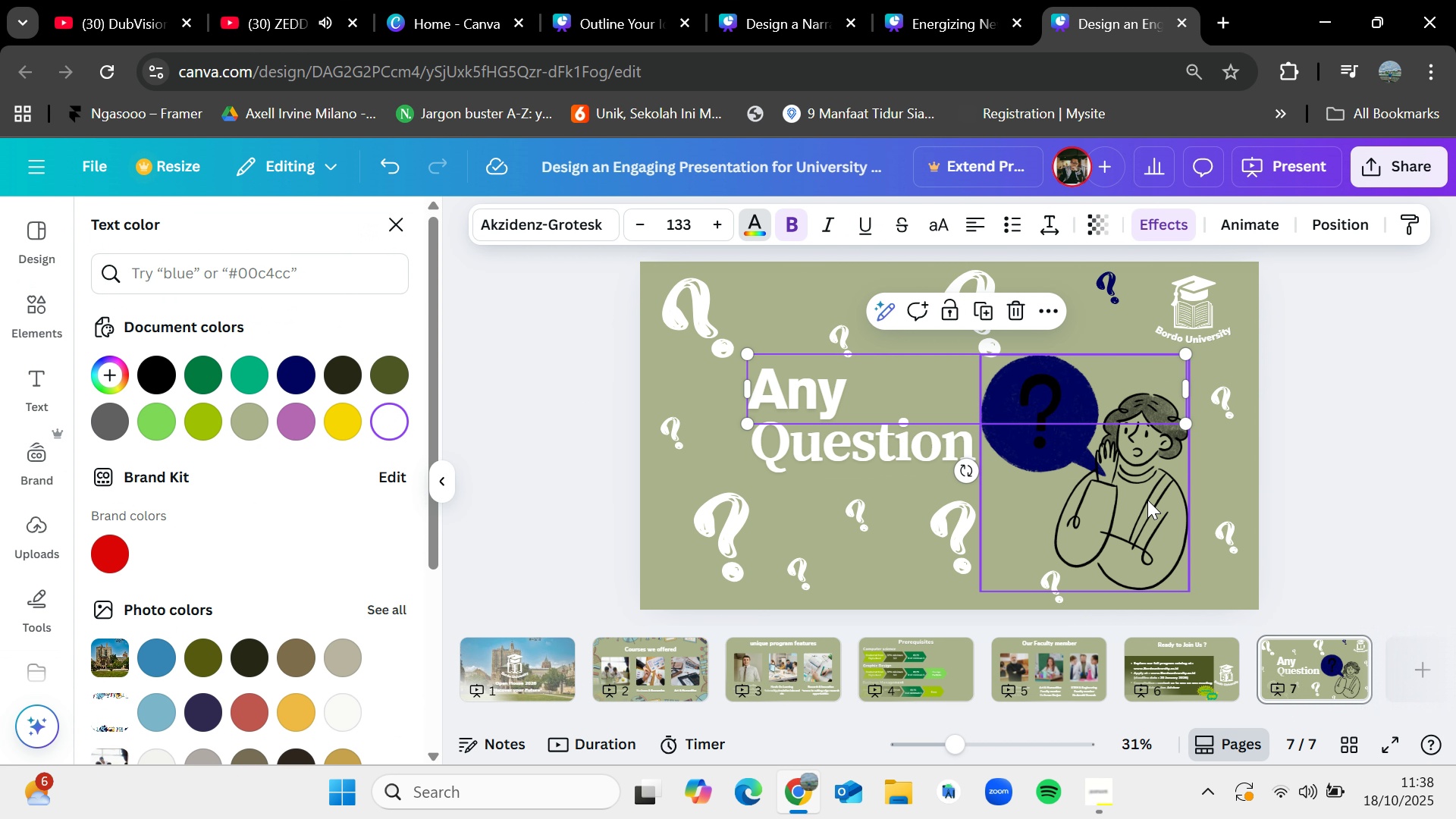 
left_click([1147, 500])
 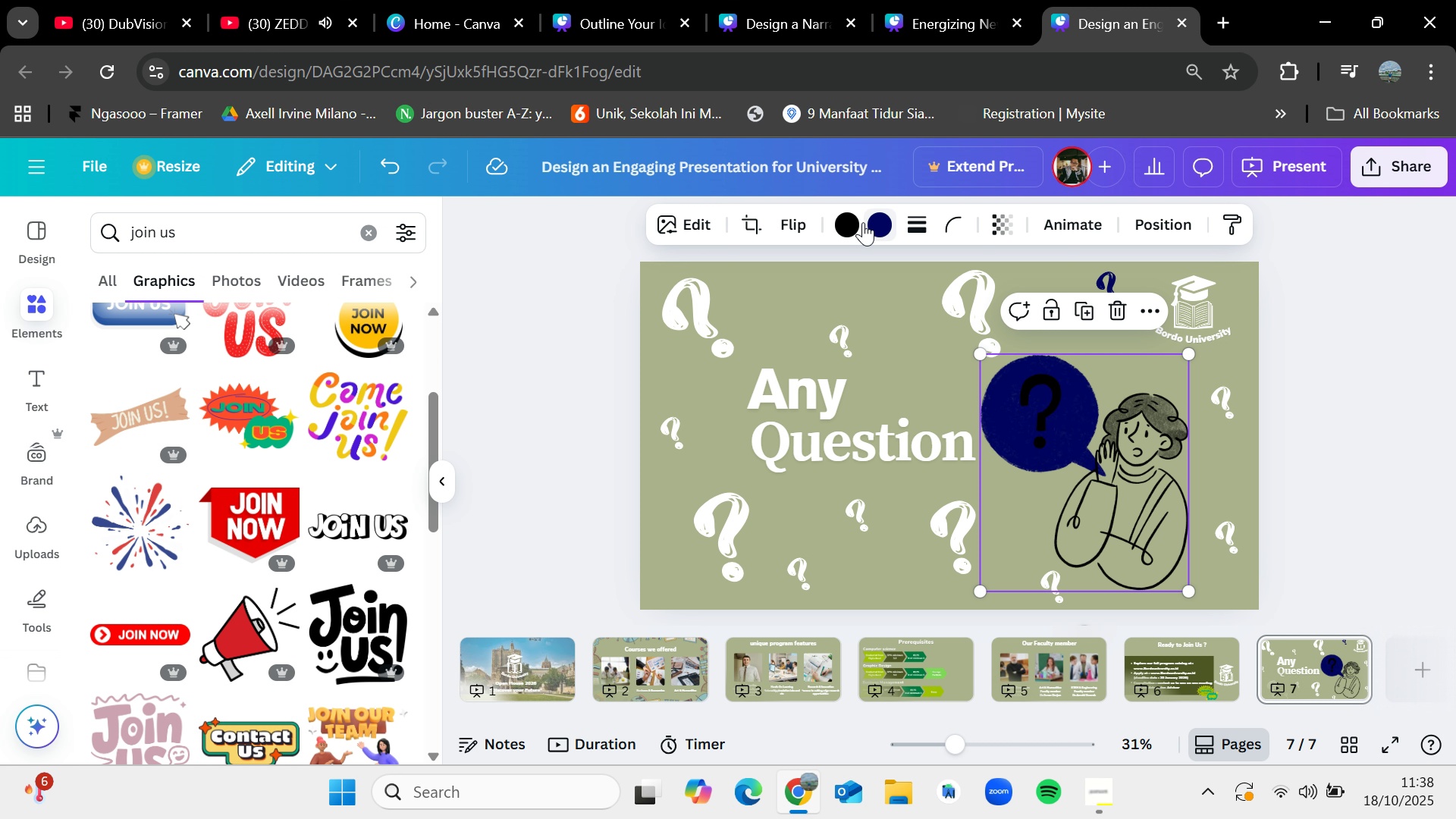 
left_click([863, 222])
 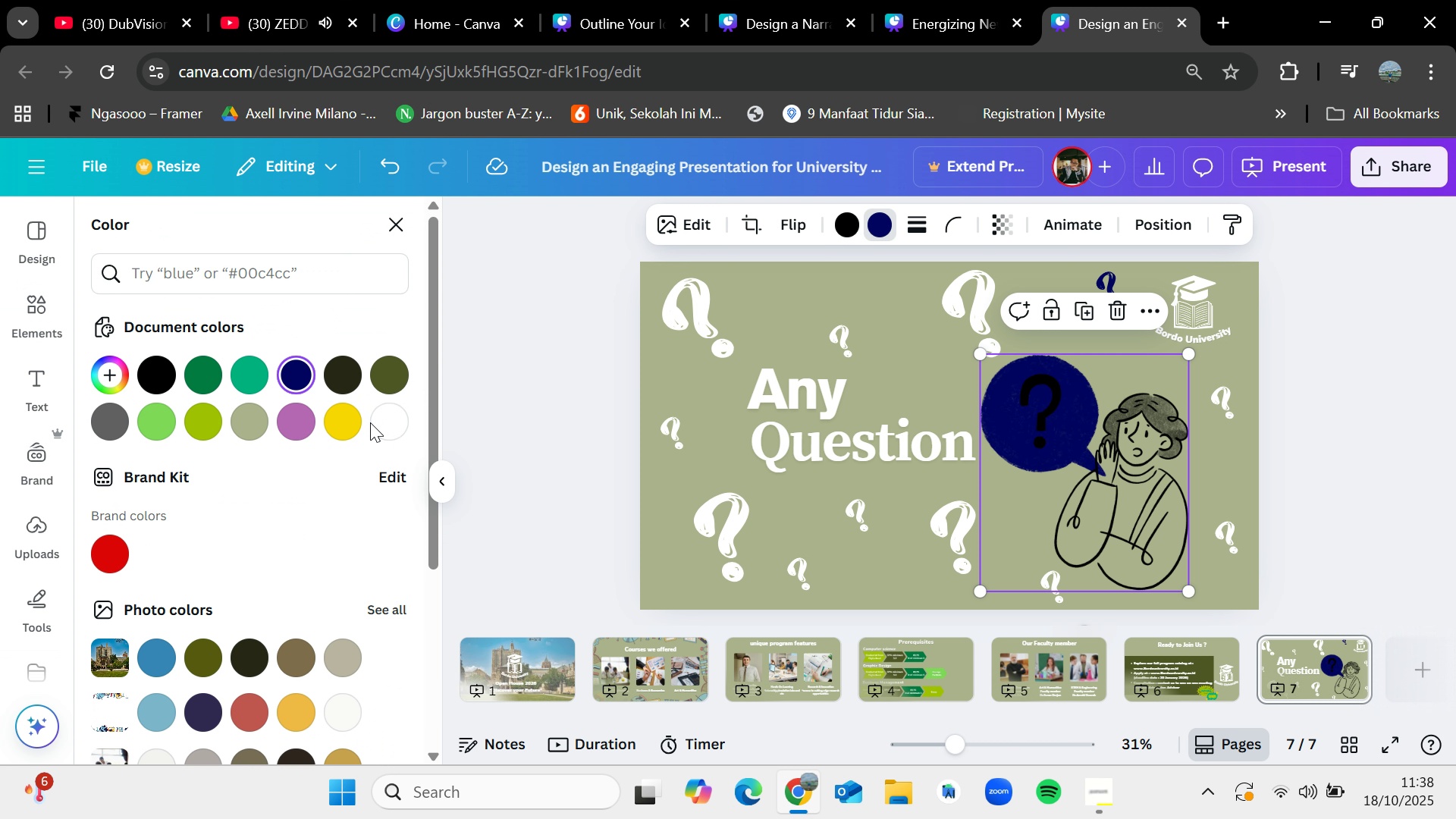 
left_click([371, 422])
 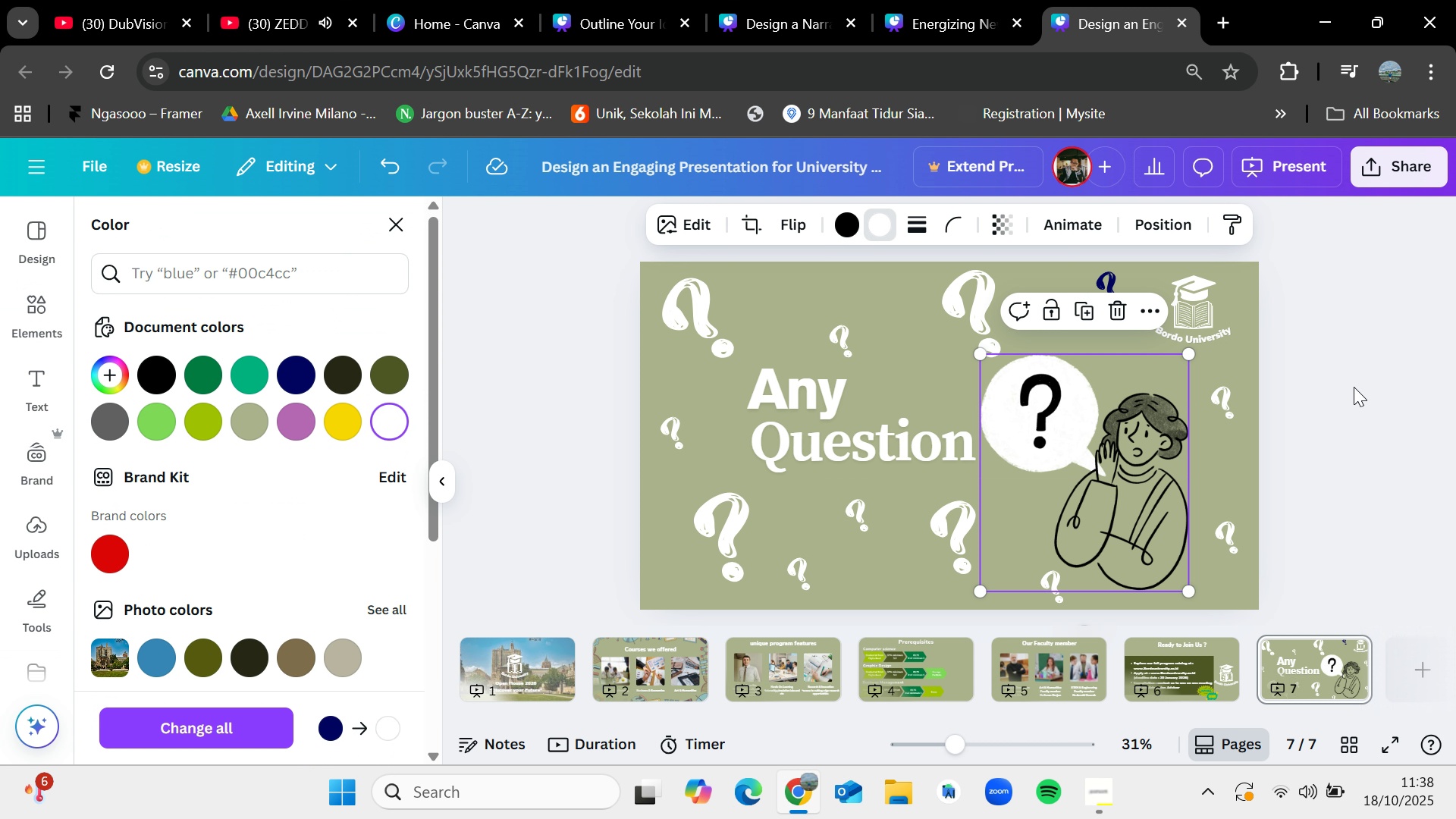 
left_click([1361, 385])
 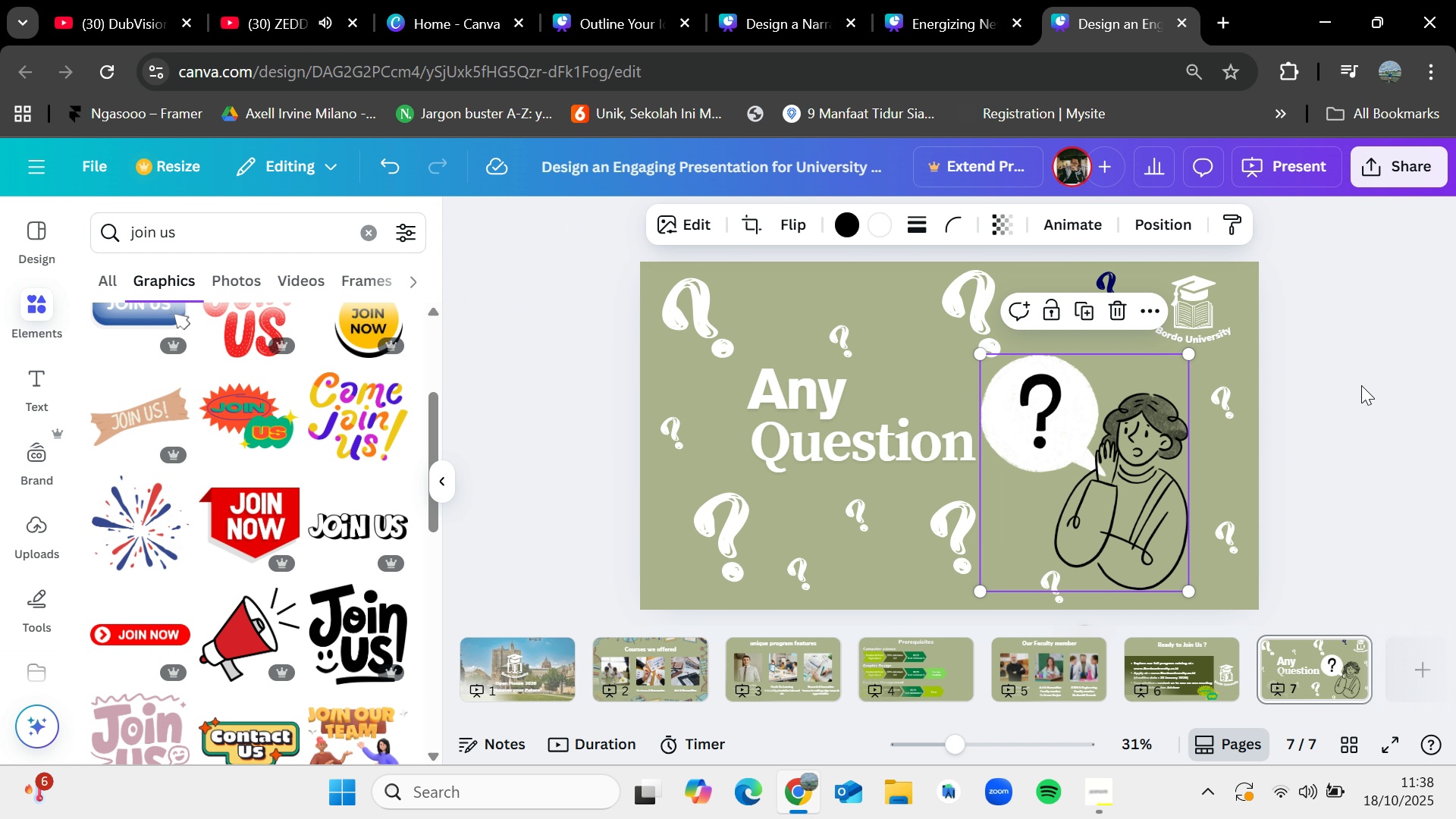 
left_click([1361, 385])
 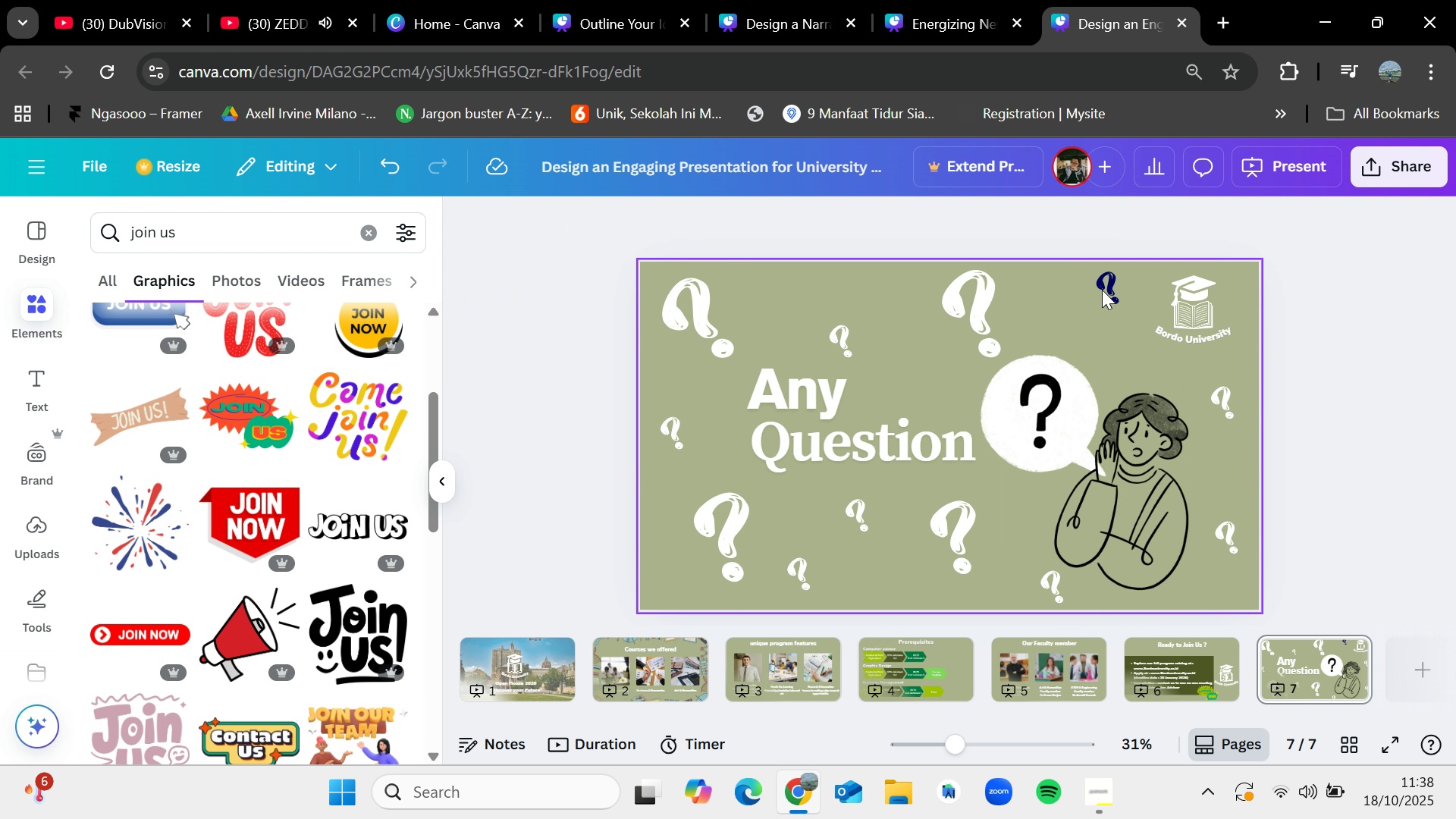 
left_click([1102, 290])
 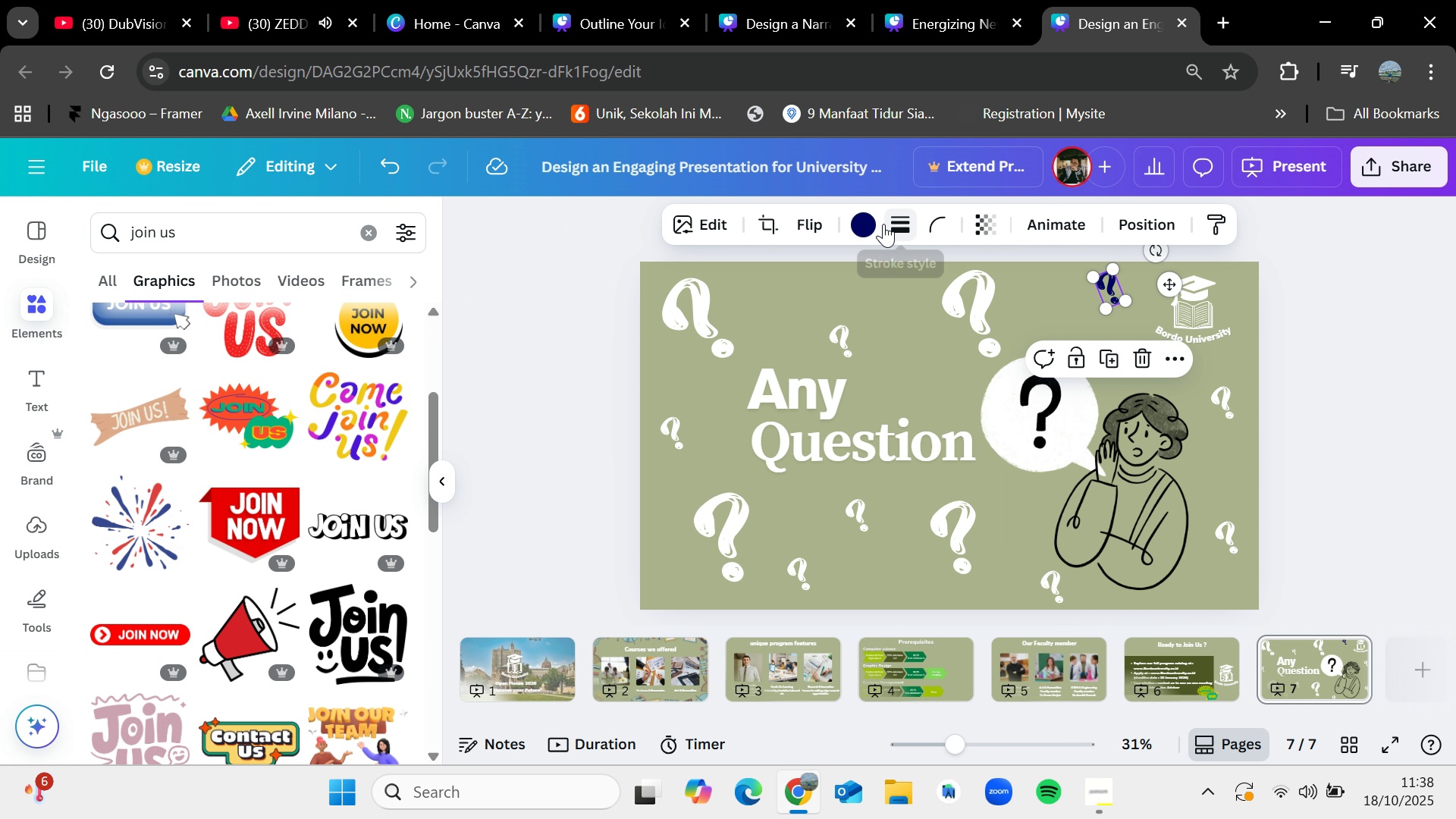 
left_click([859, 223])
 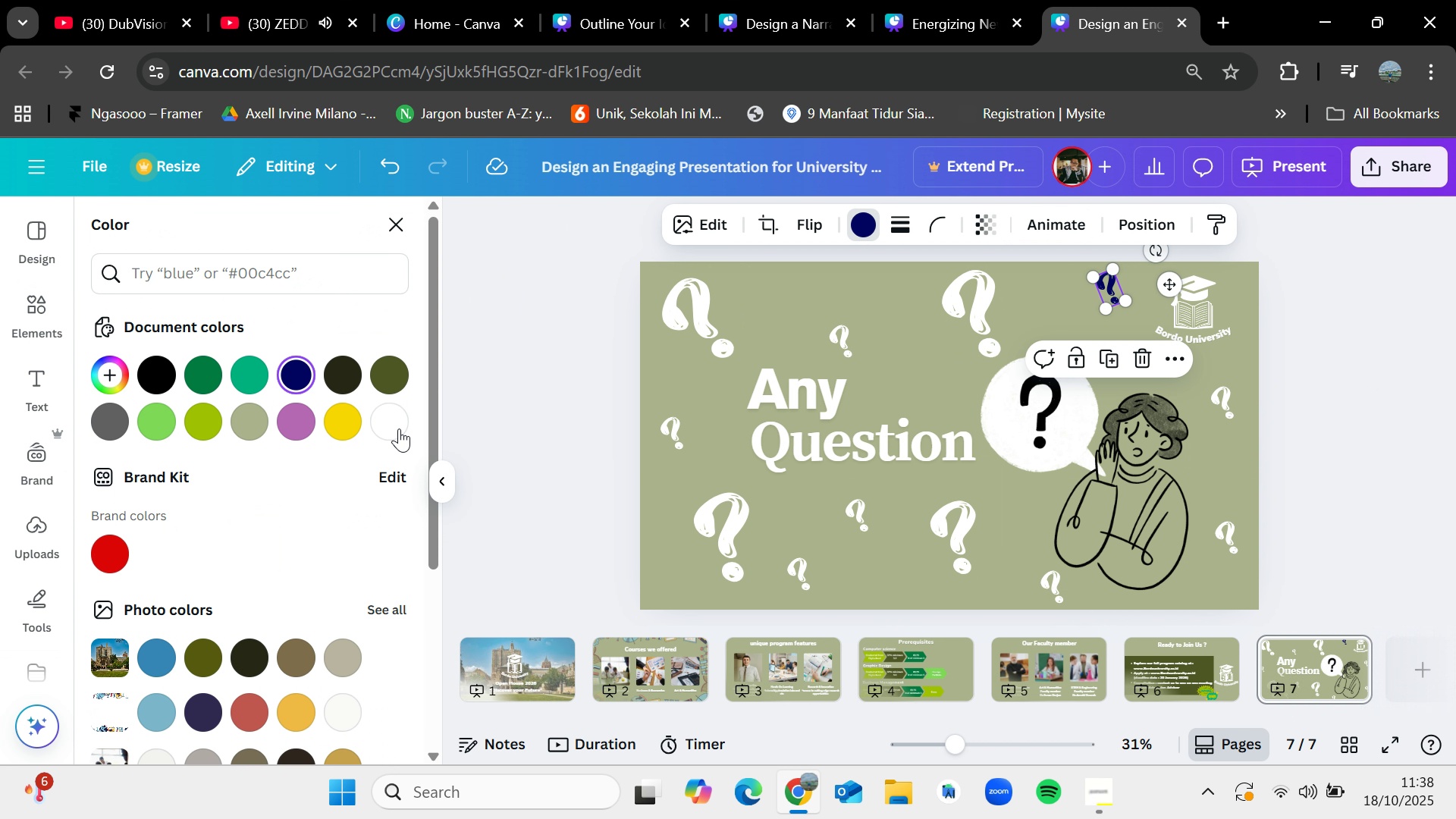 
left_click([399, 428])
 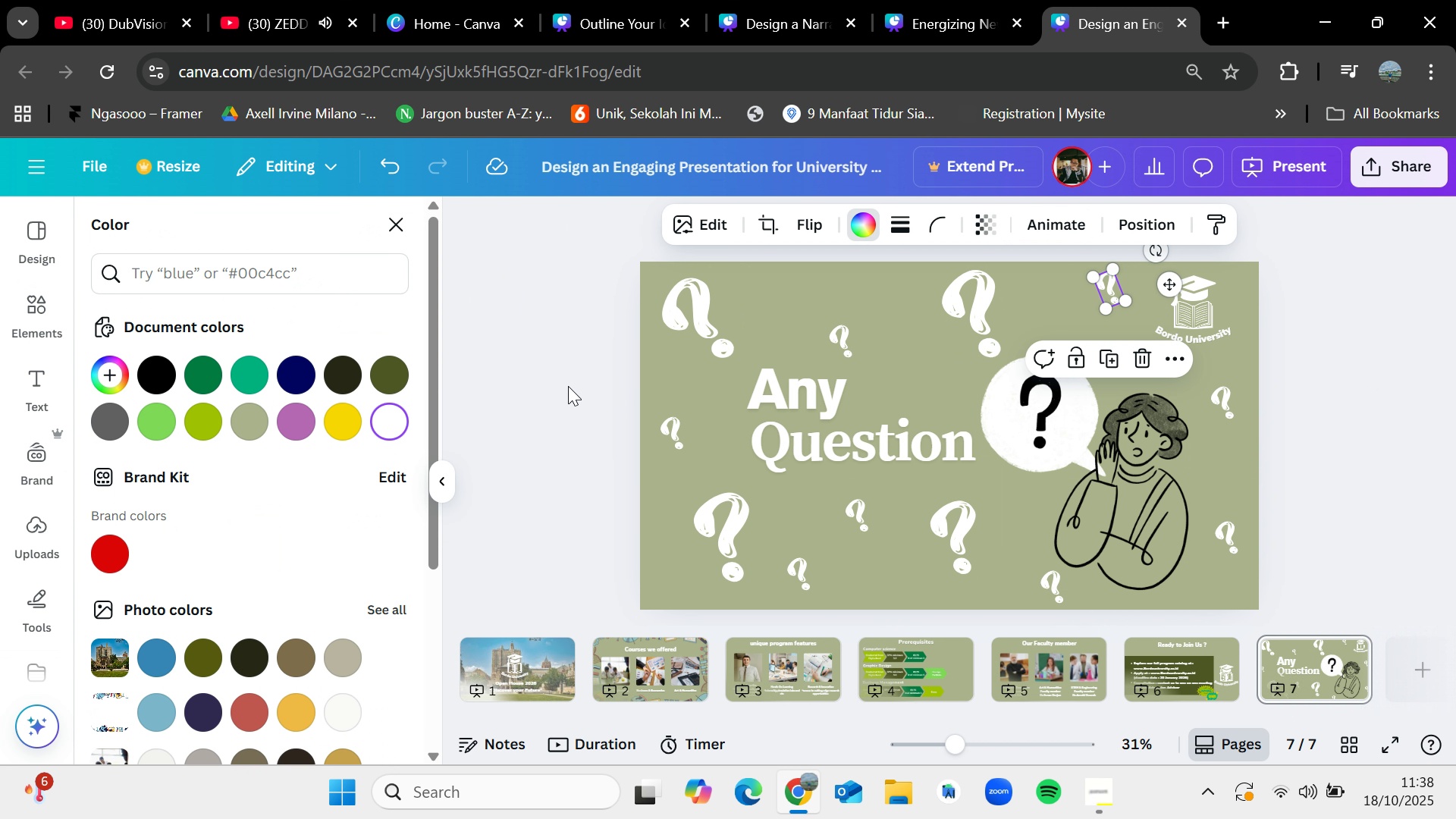 
left_click([568, 386])
 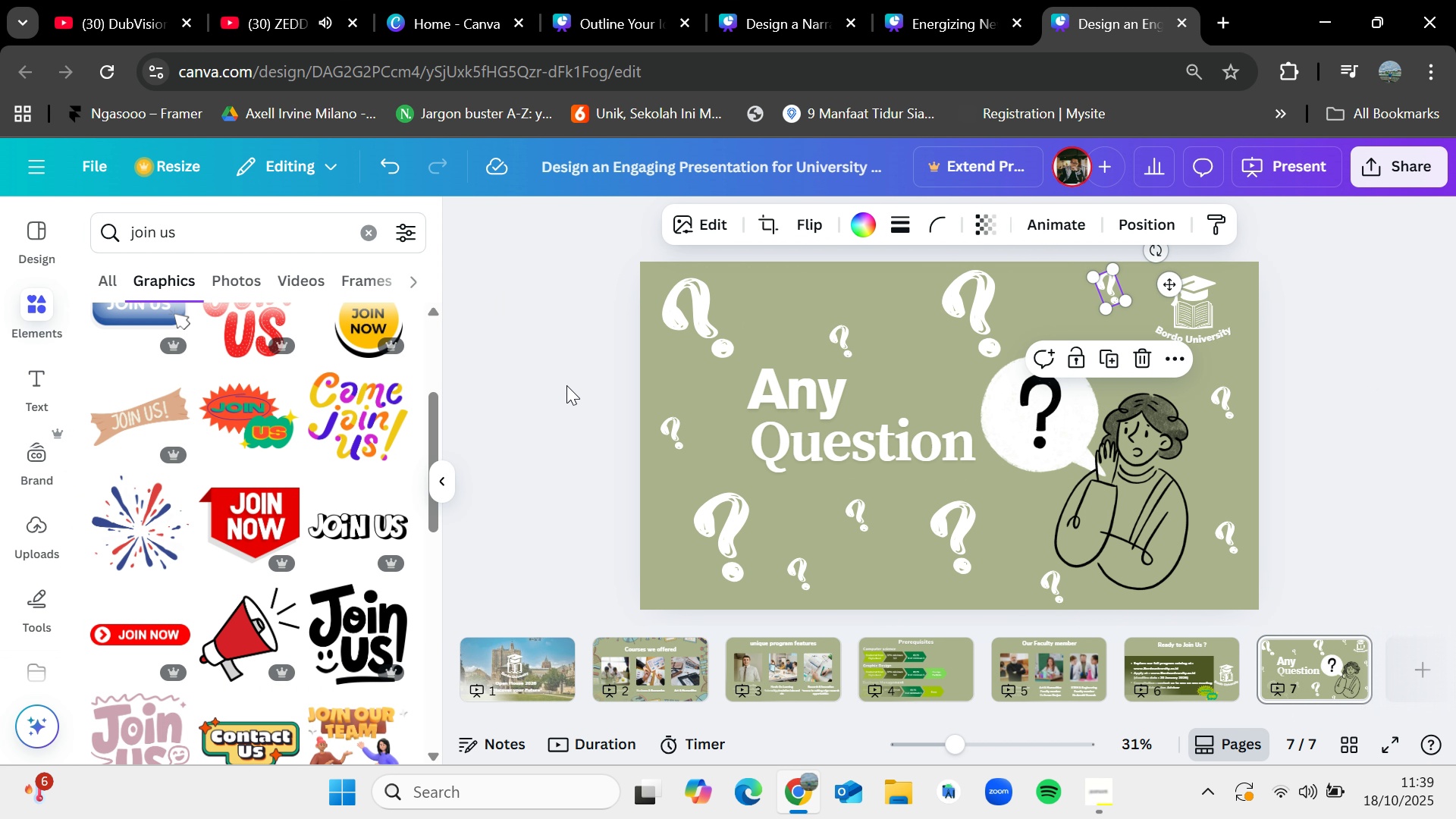 
left_click([566, 385])
 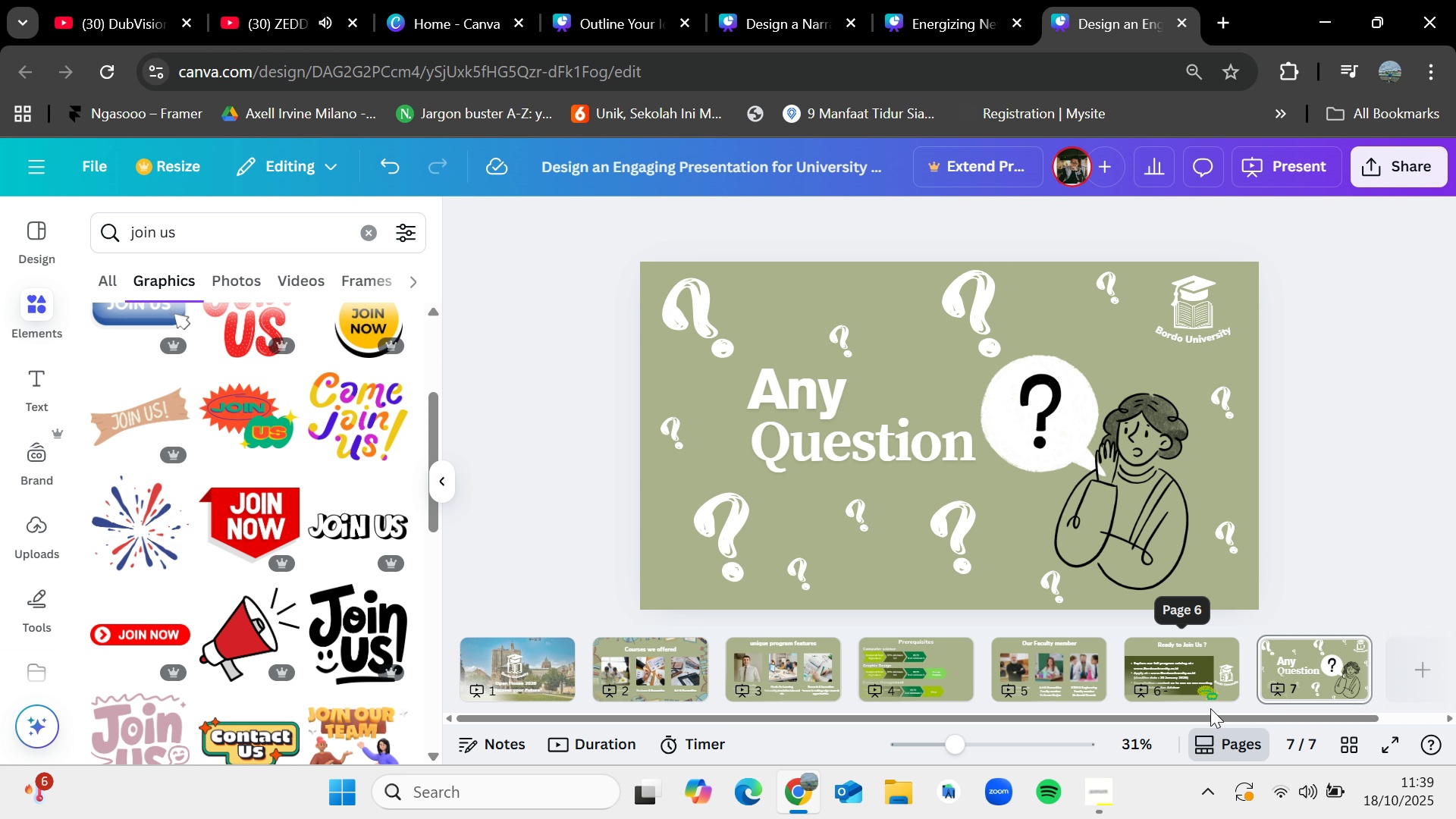 
left_click_drag(start_coordinate=[1213, 711], to_coordinate=[1284, 711])
 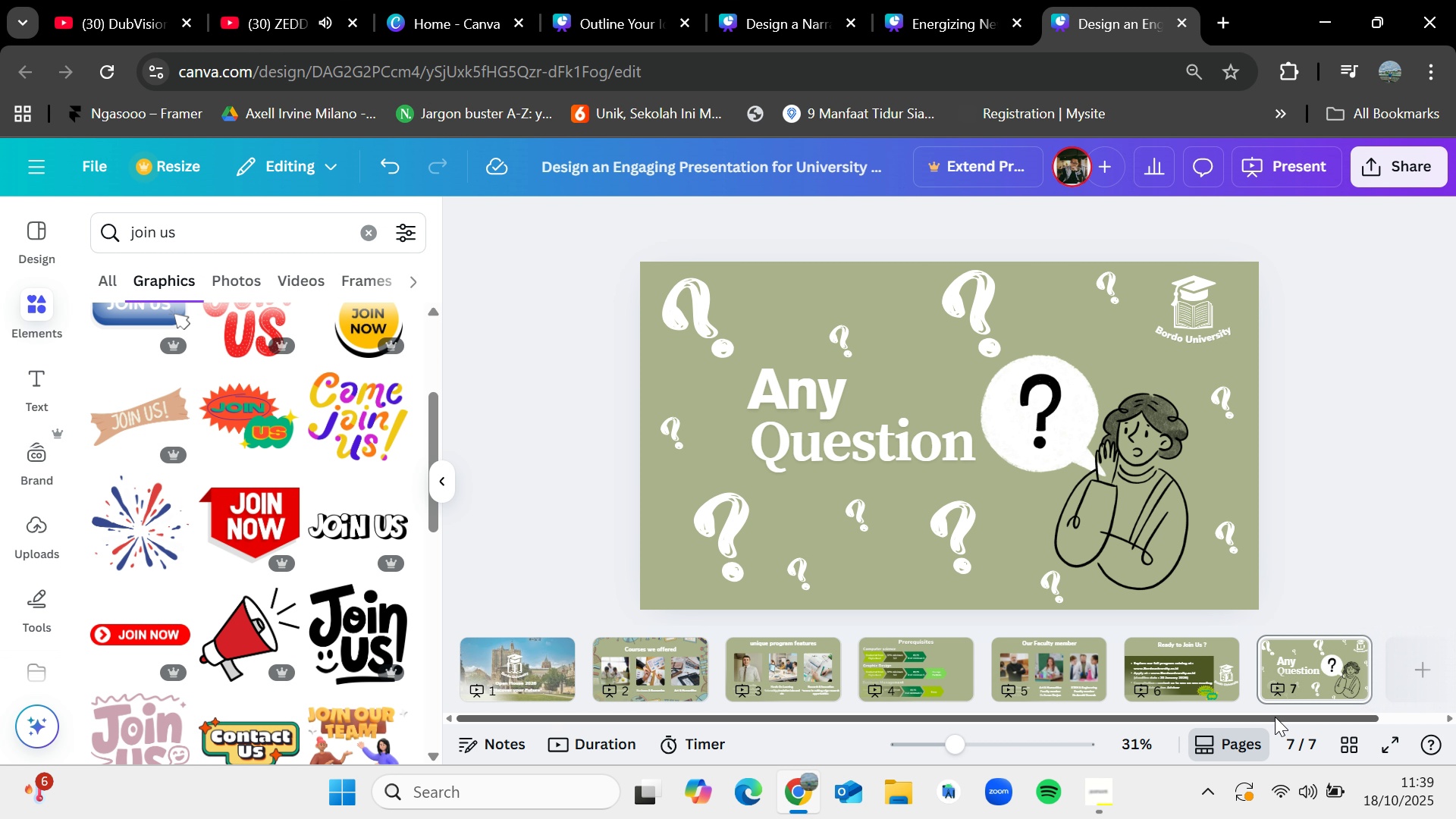 
left_click_drag(start_coordinate=[1266, 717], to_coordinate=[1377, 714])
 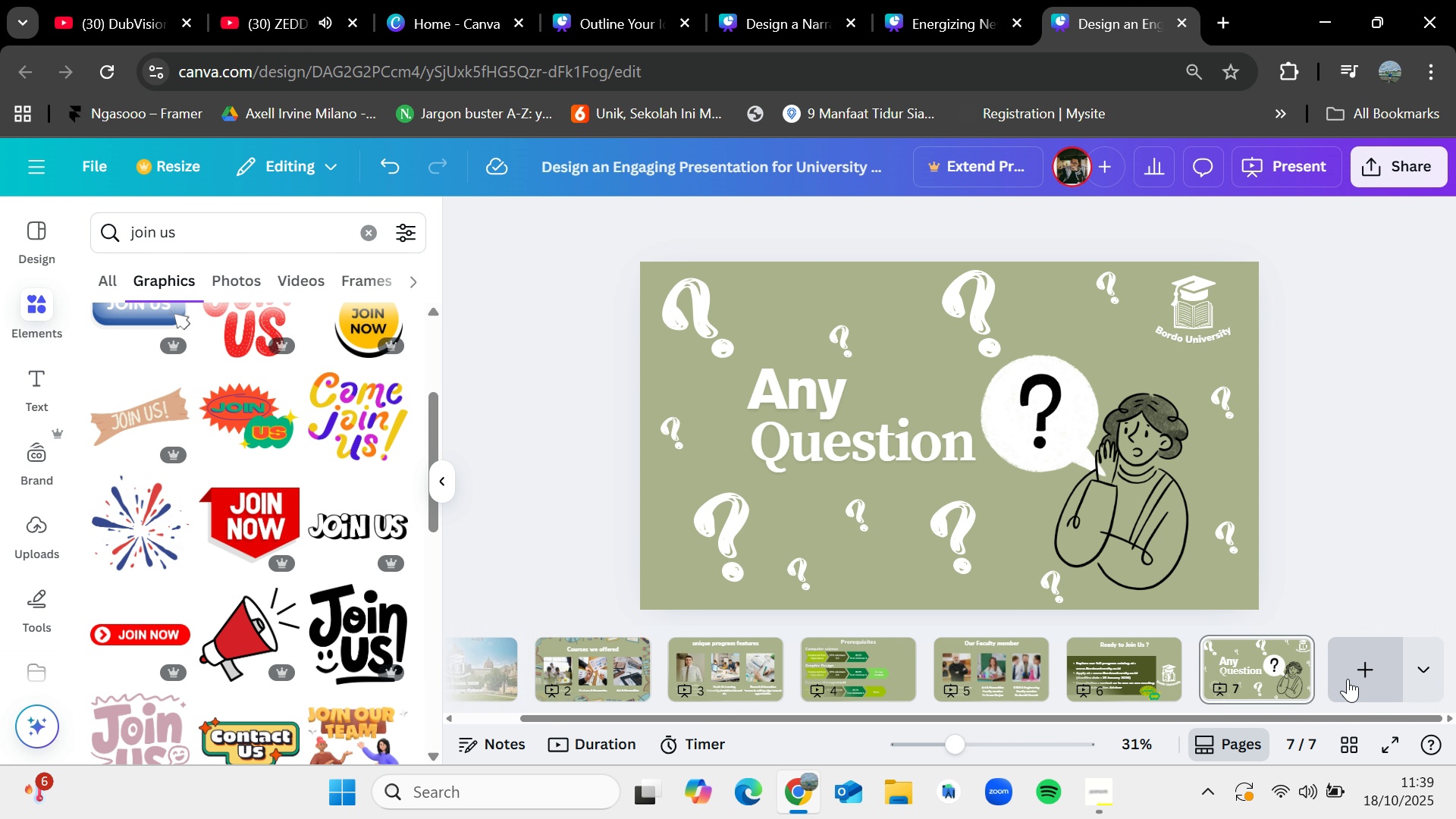 
left_click([1348, 679])
 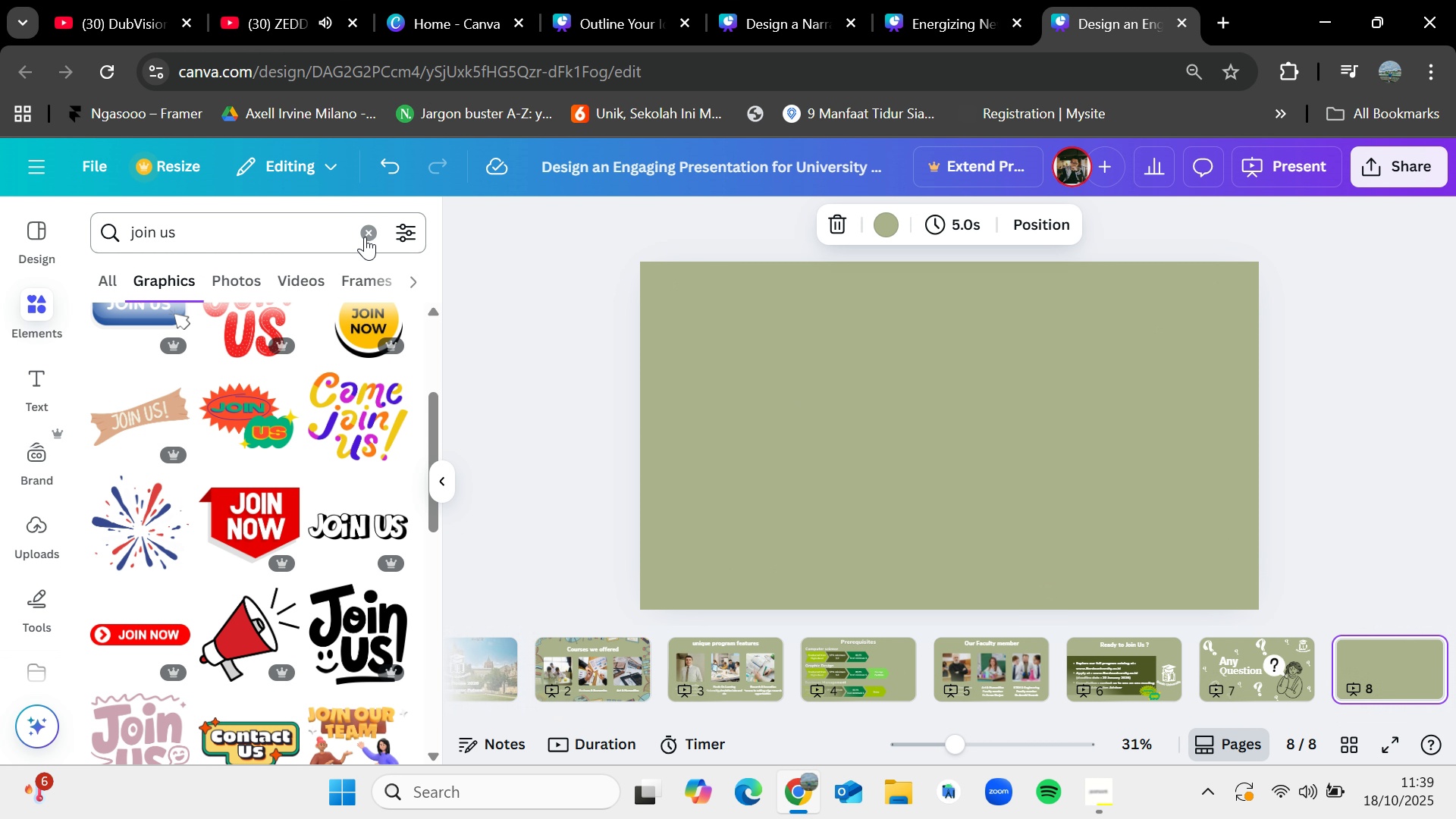 
left_click([369, 235])
 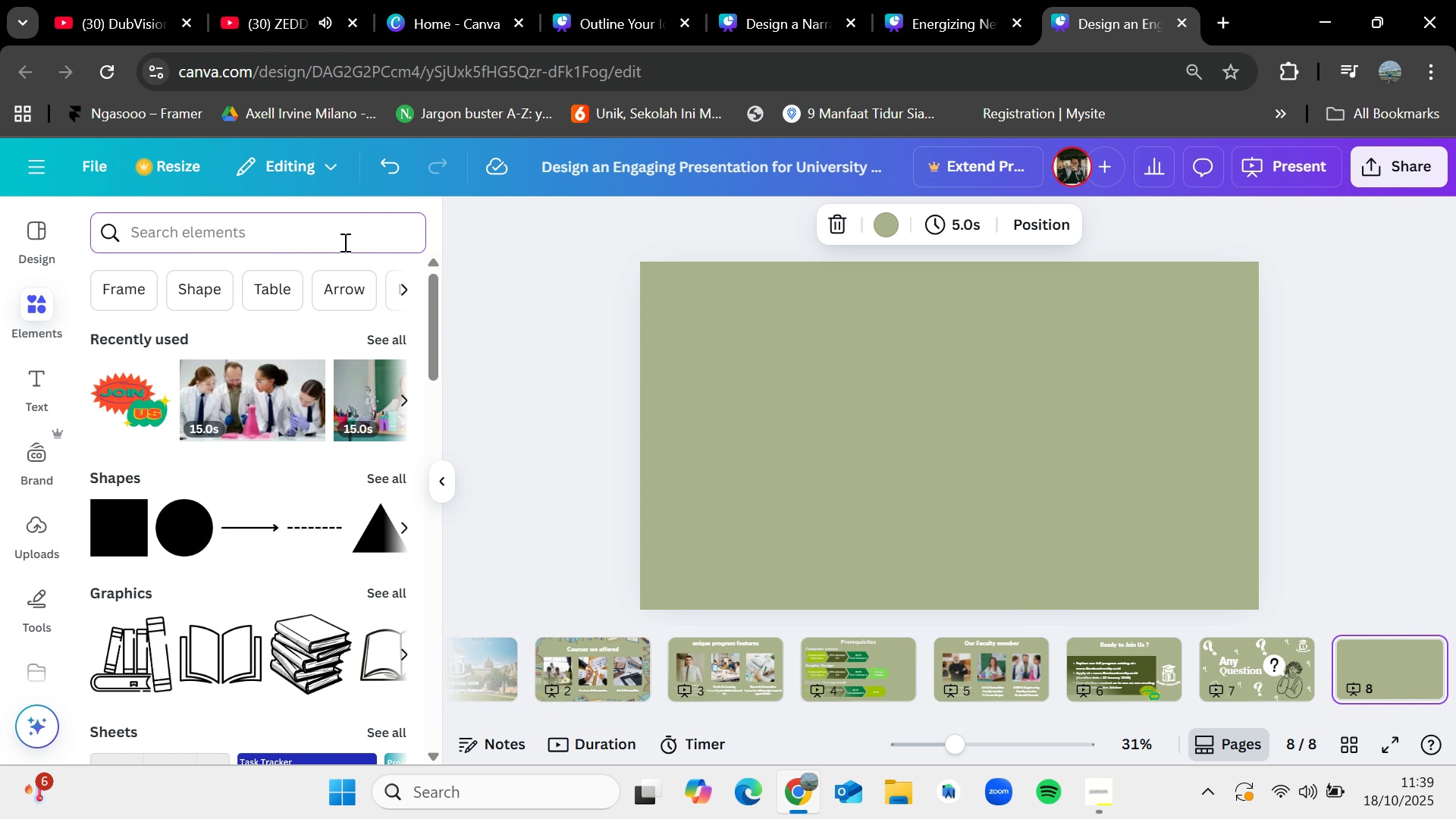 
type(thank you)
 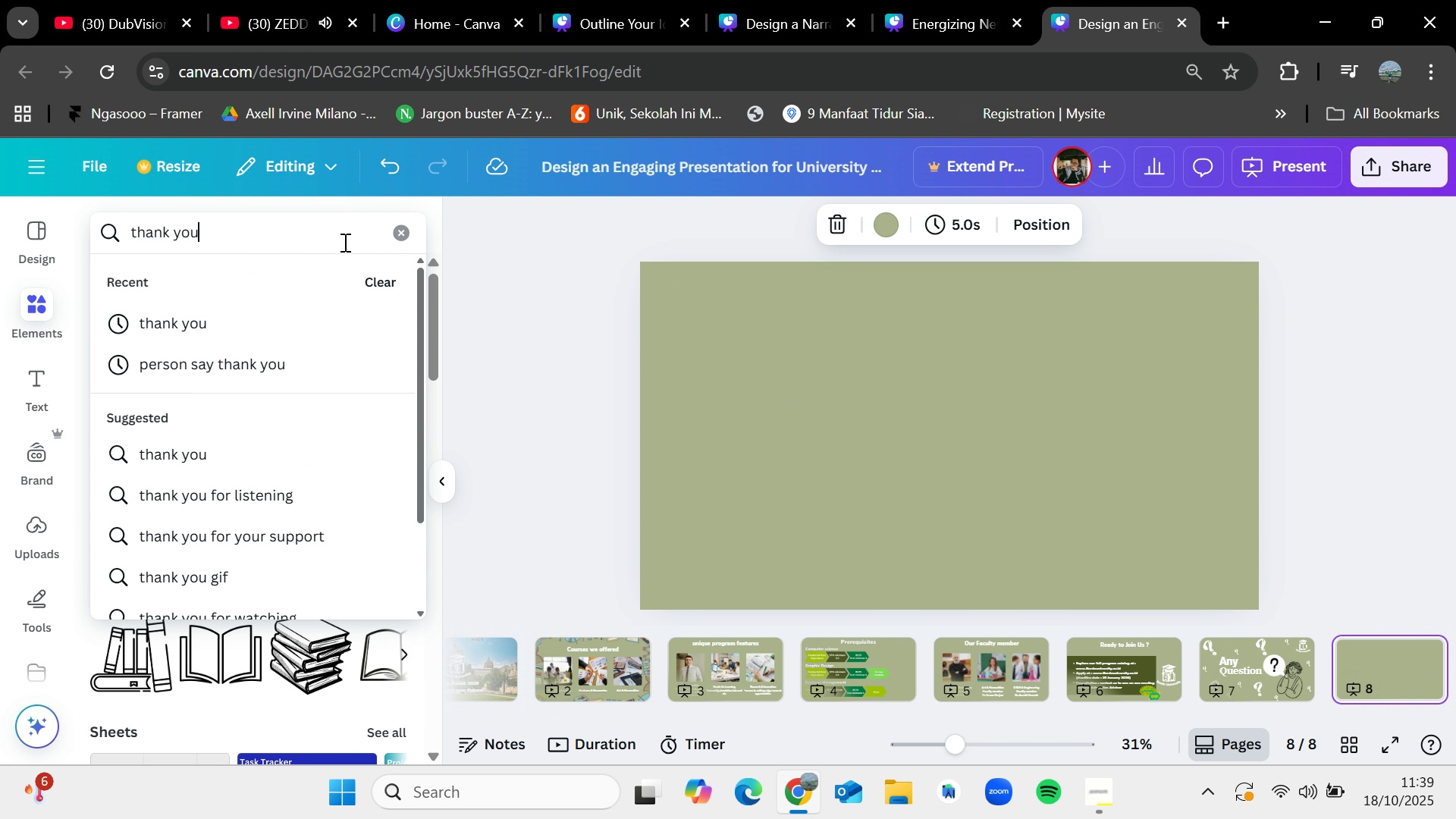 
key(Enter)
 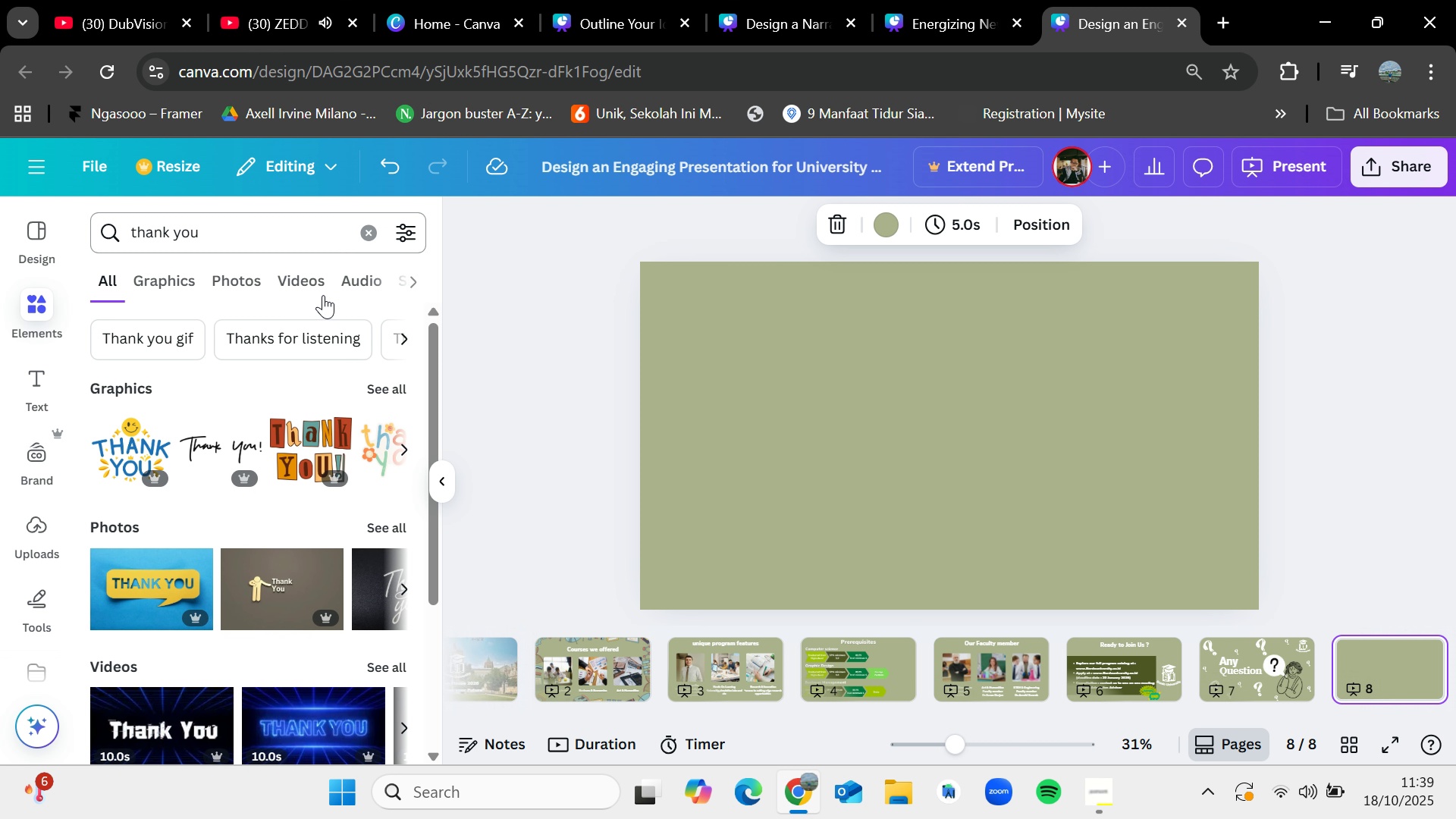 
left_click([388, 531])
 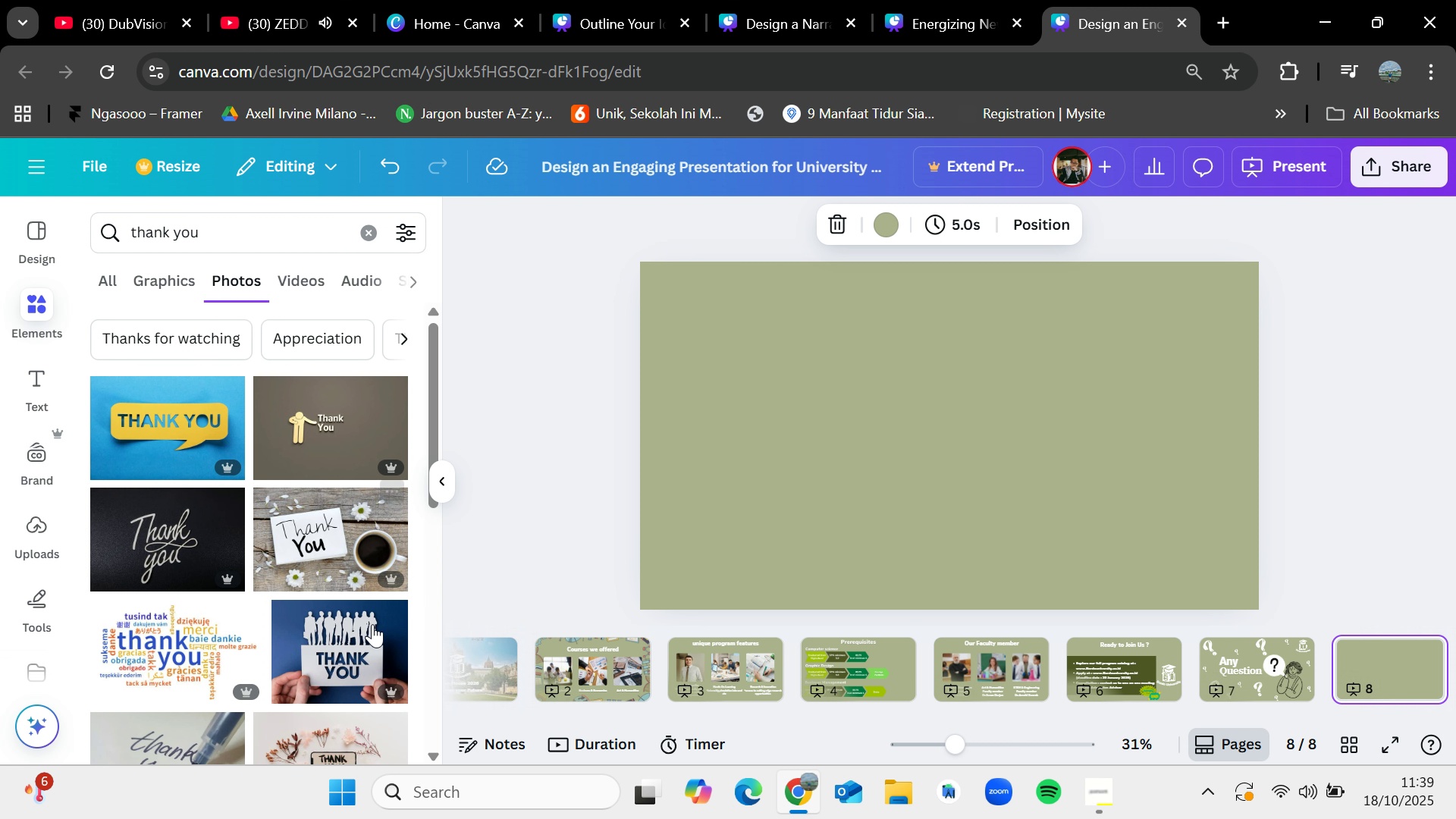 
scroll: coordinate [381, 657], scroll_direction: down, amount: 5.0
 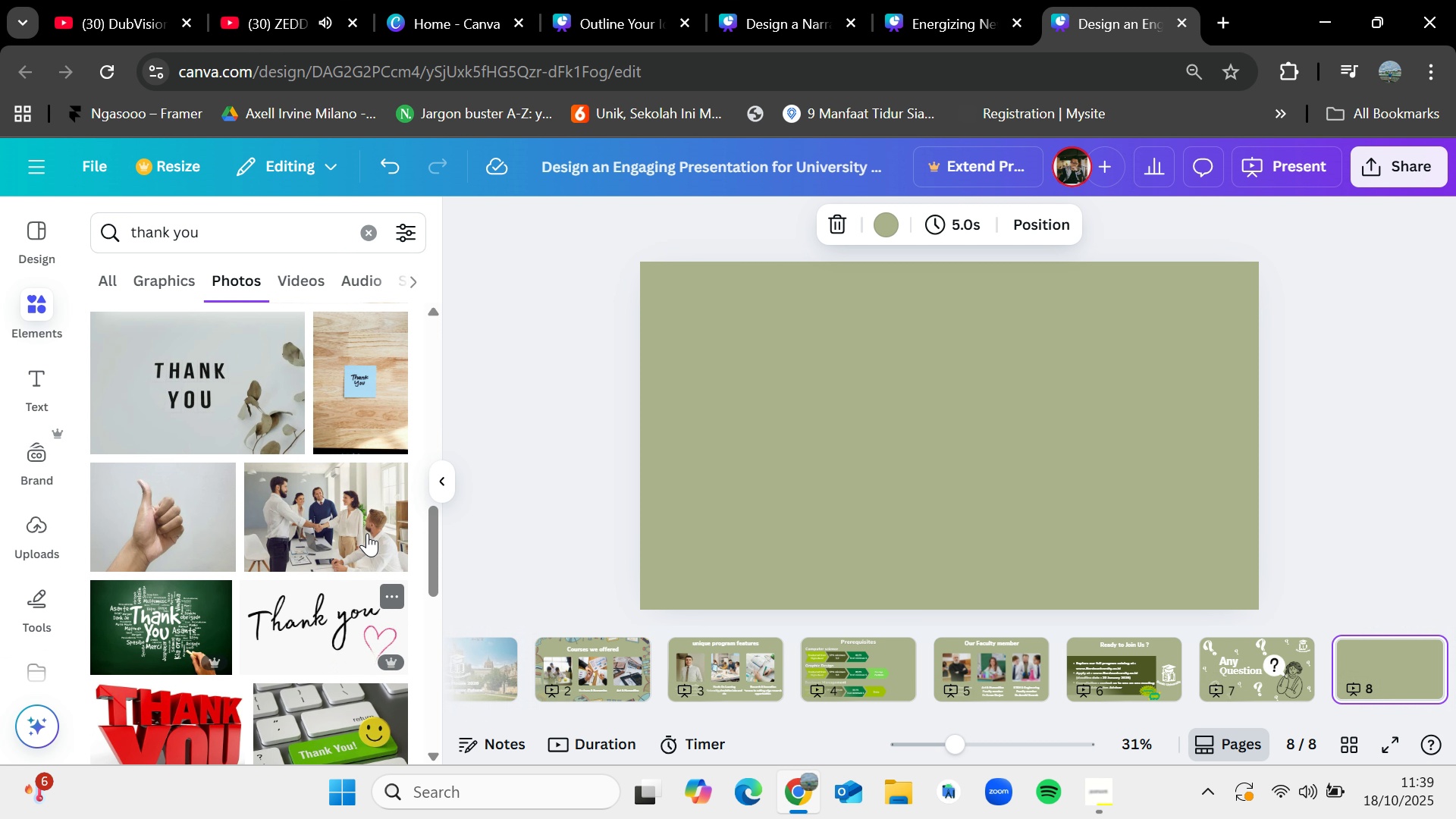 
left_click_drag(start_coordinate=[194, 372], to_coordinate=[647, 390])
 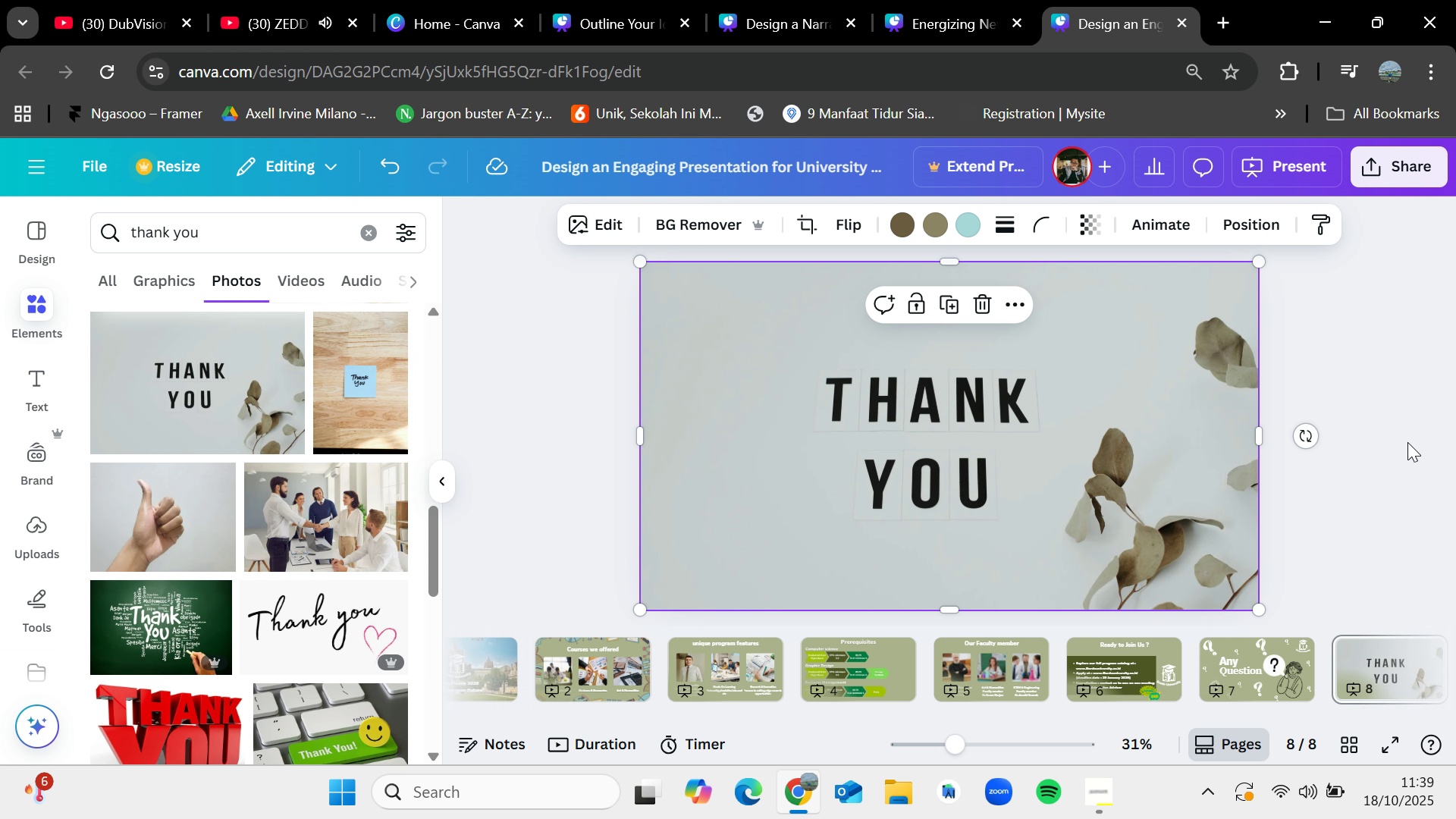 
left_click([1407, 442])
 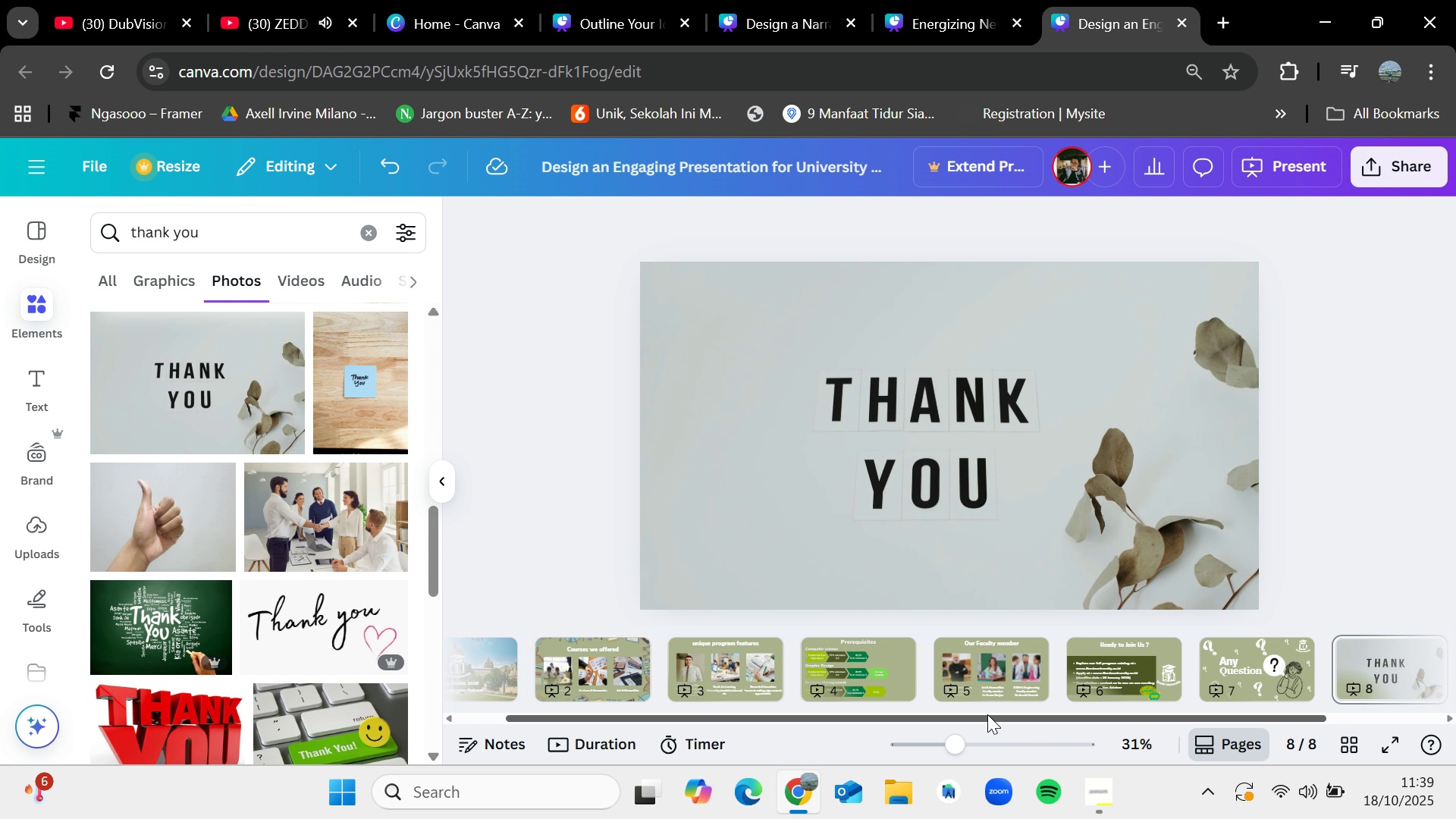 
left_click_drag(start_coordinate=[987, 714], to_coordinate=[934, 701])
 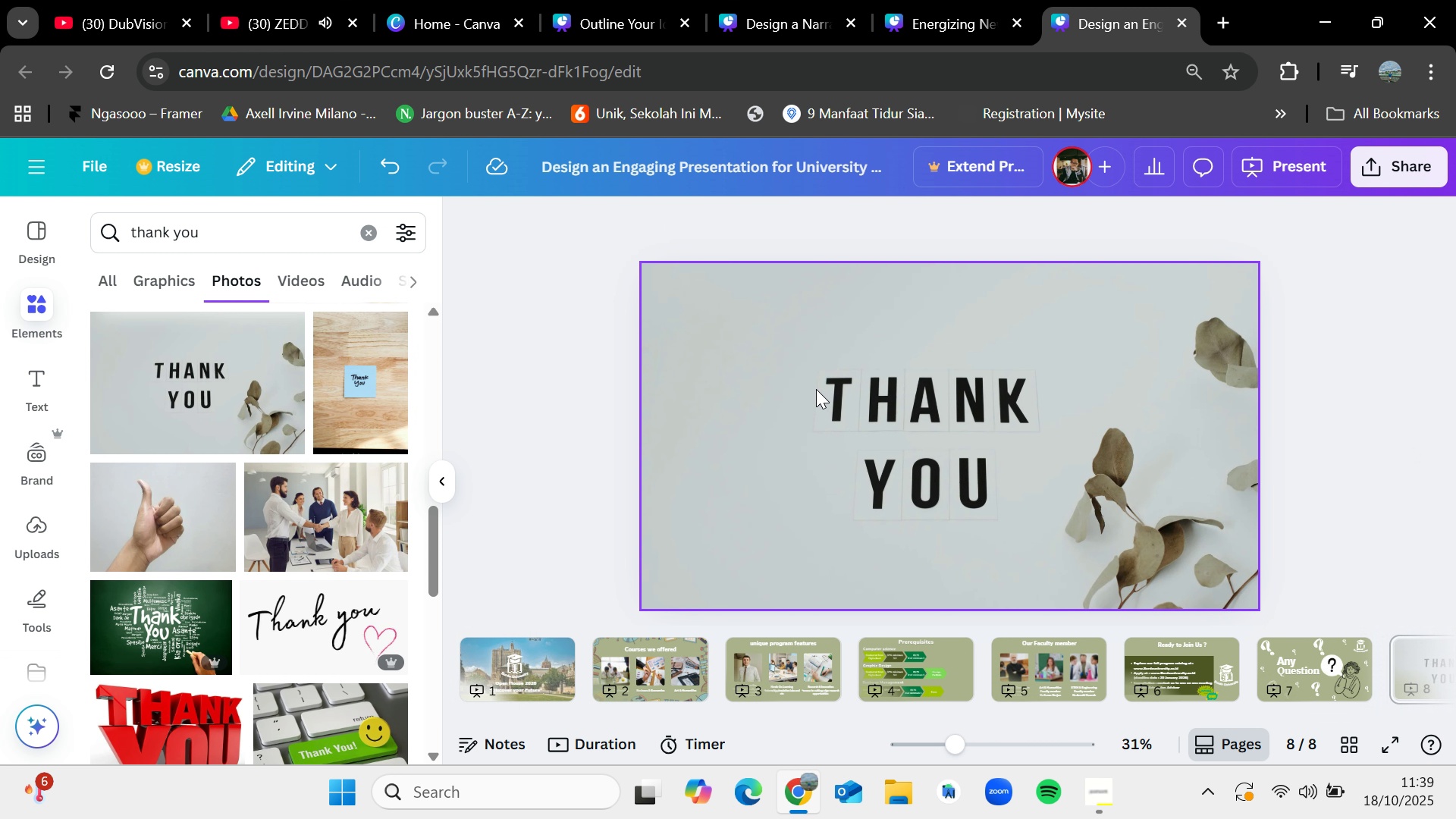 
double_click([816, 389])
 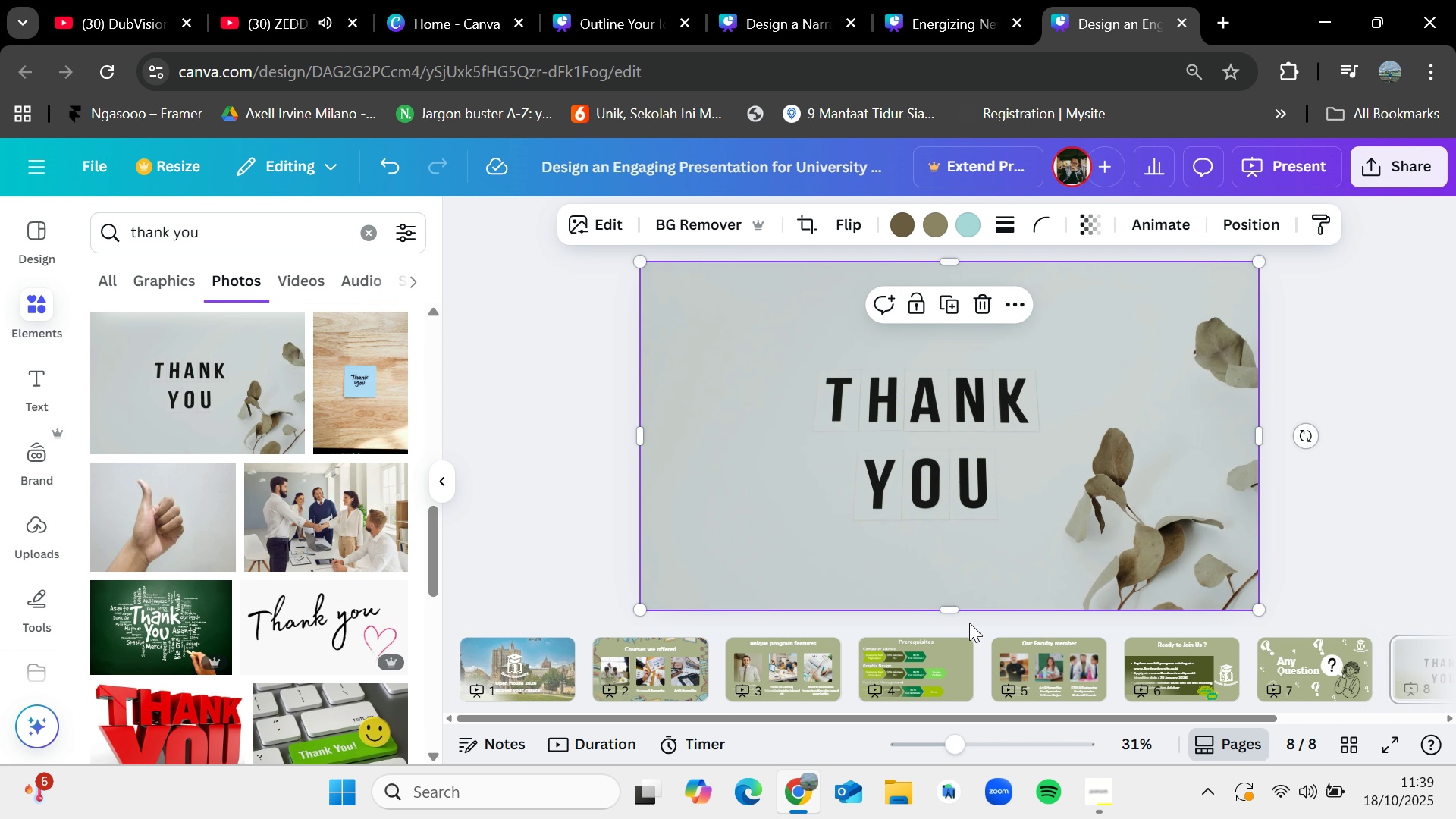 
wait(5.15)
 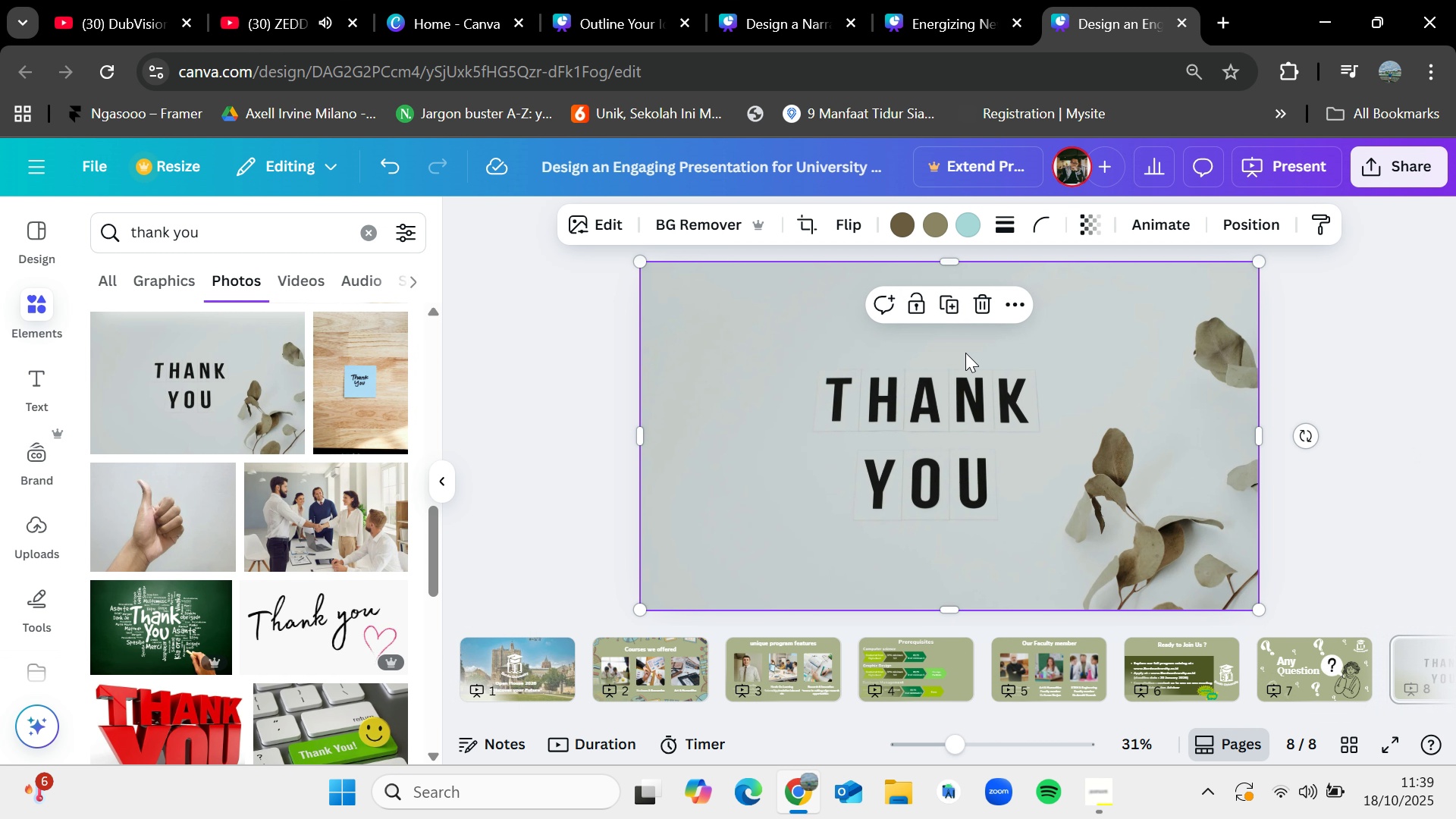 
left_click_drag(start_coordinate=[1066, 717], to_coordinate=[721, 717])
 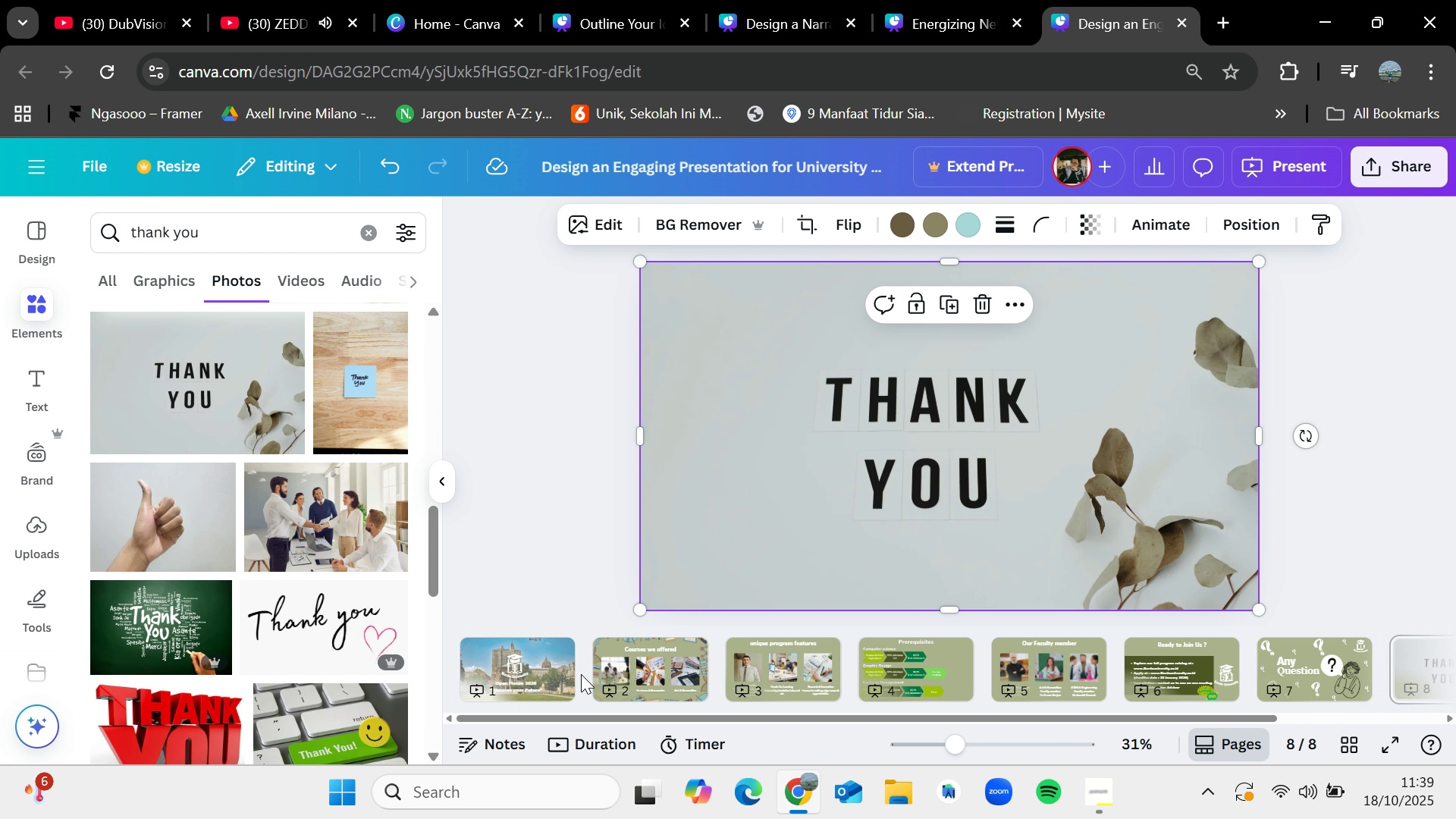 
left_click([581, 674])
 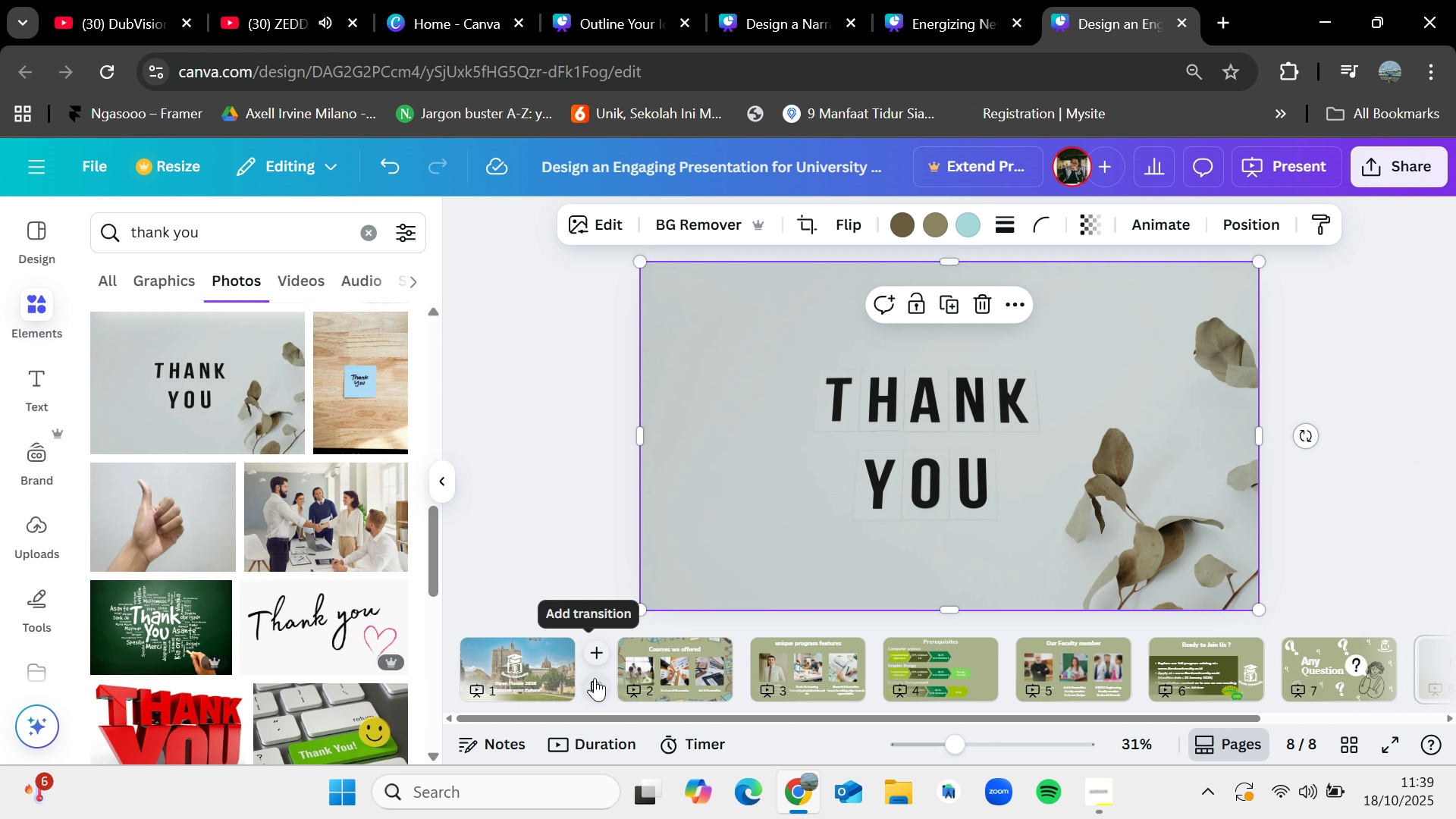 
left_click([595, 678])
 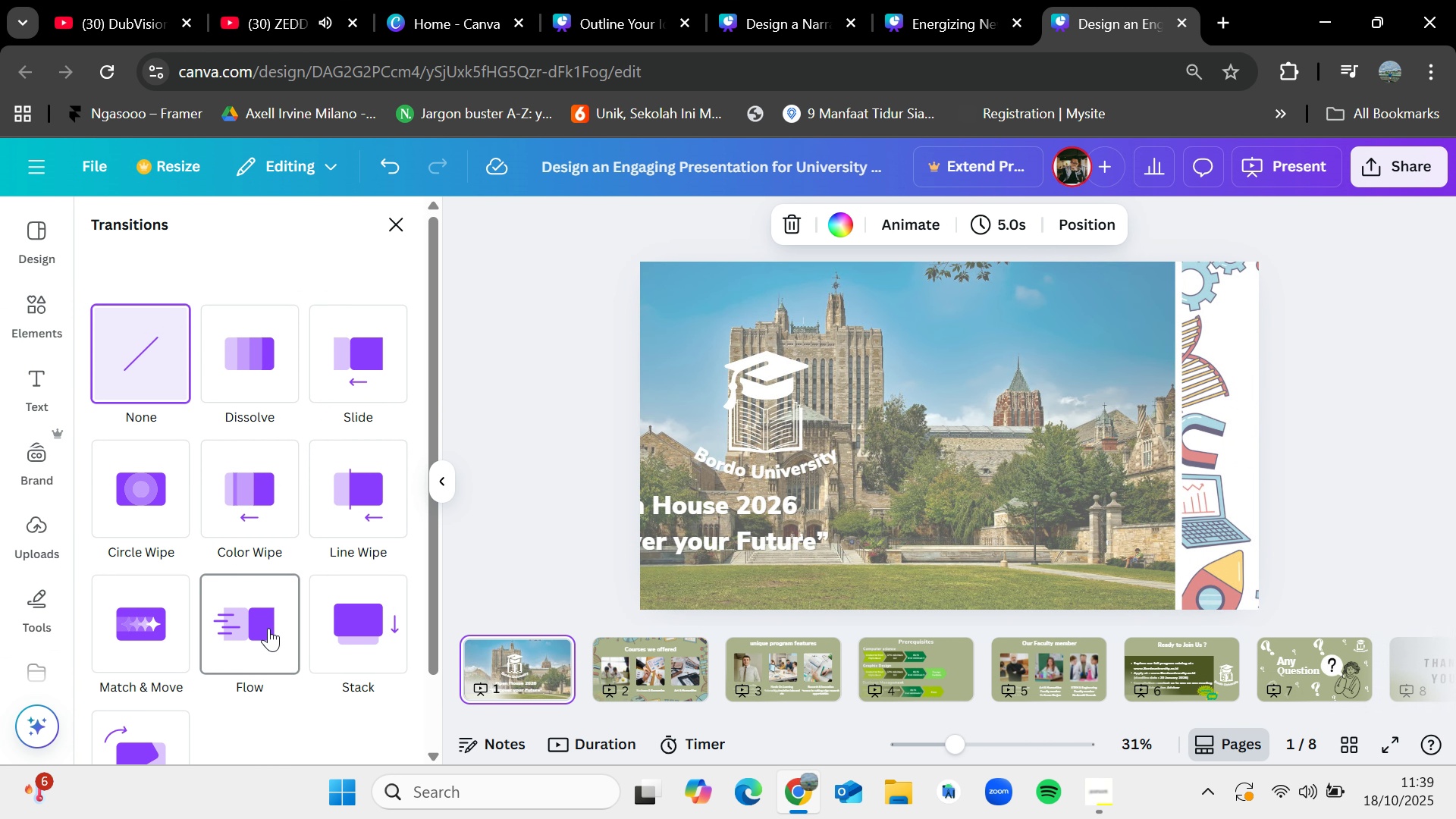 
wait(5.88)
 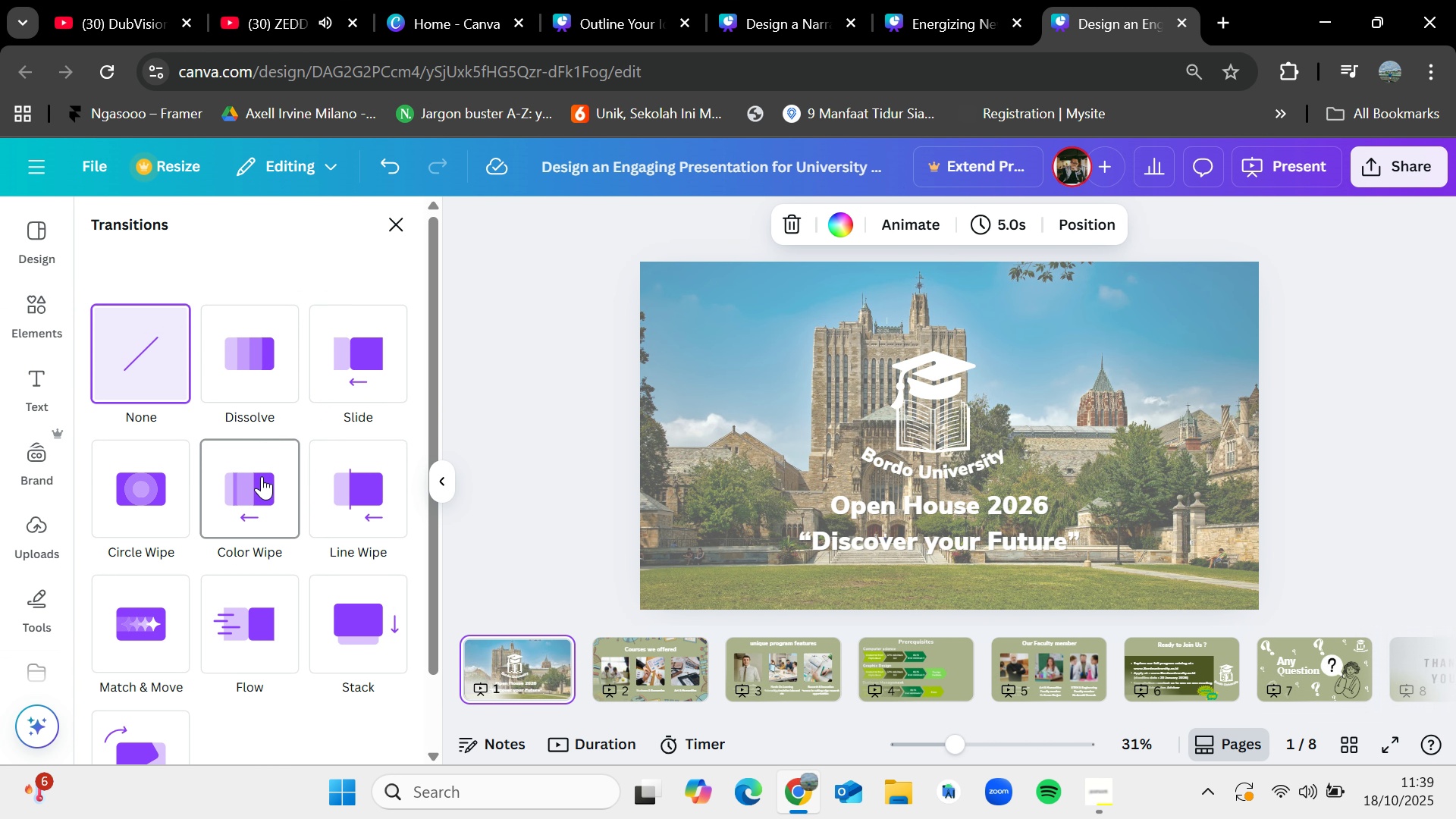 
left_click([268, 628])
 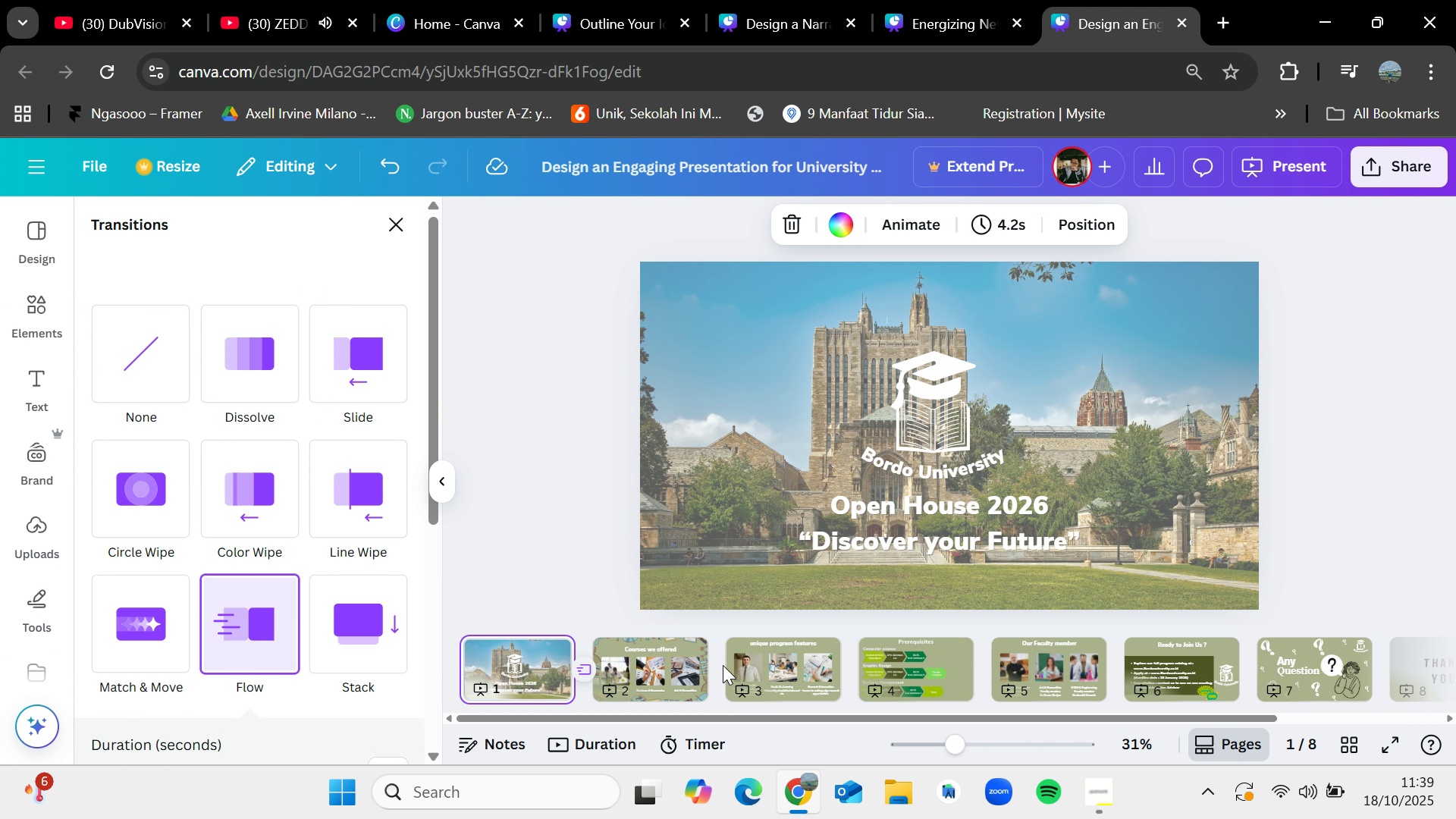 
left_click([723, 665])
 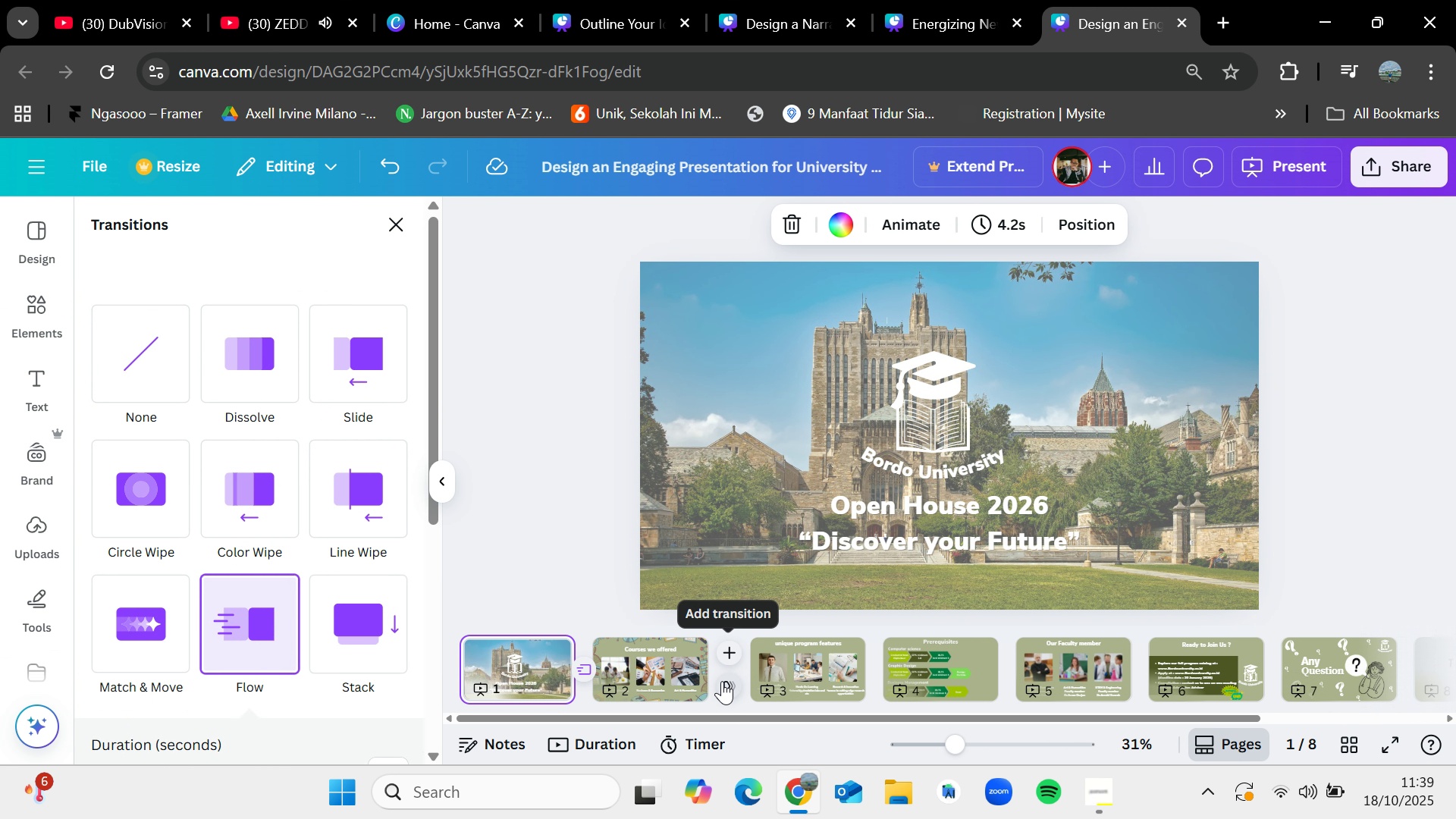 
left_click([722, 681])
 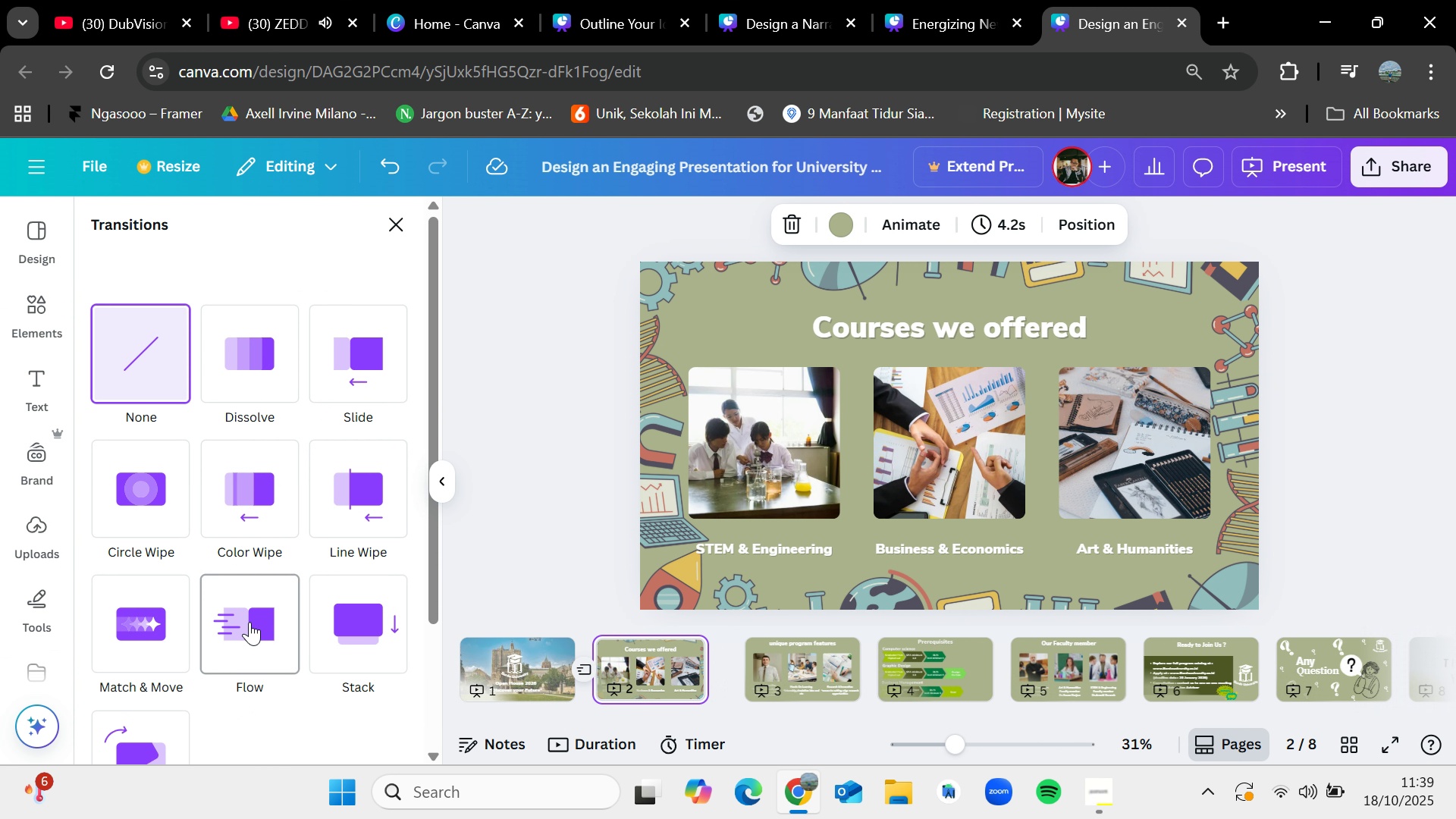 
left_click([249, 622])
 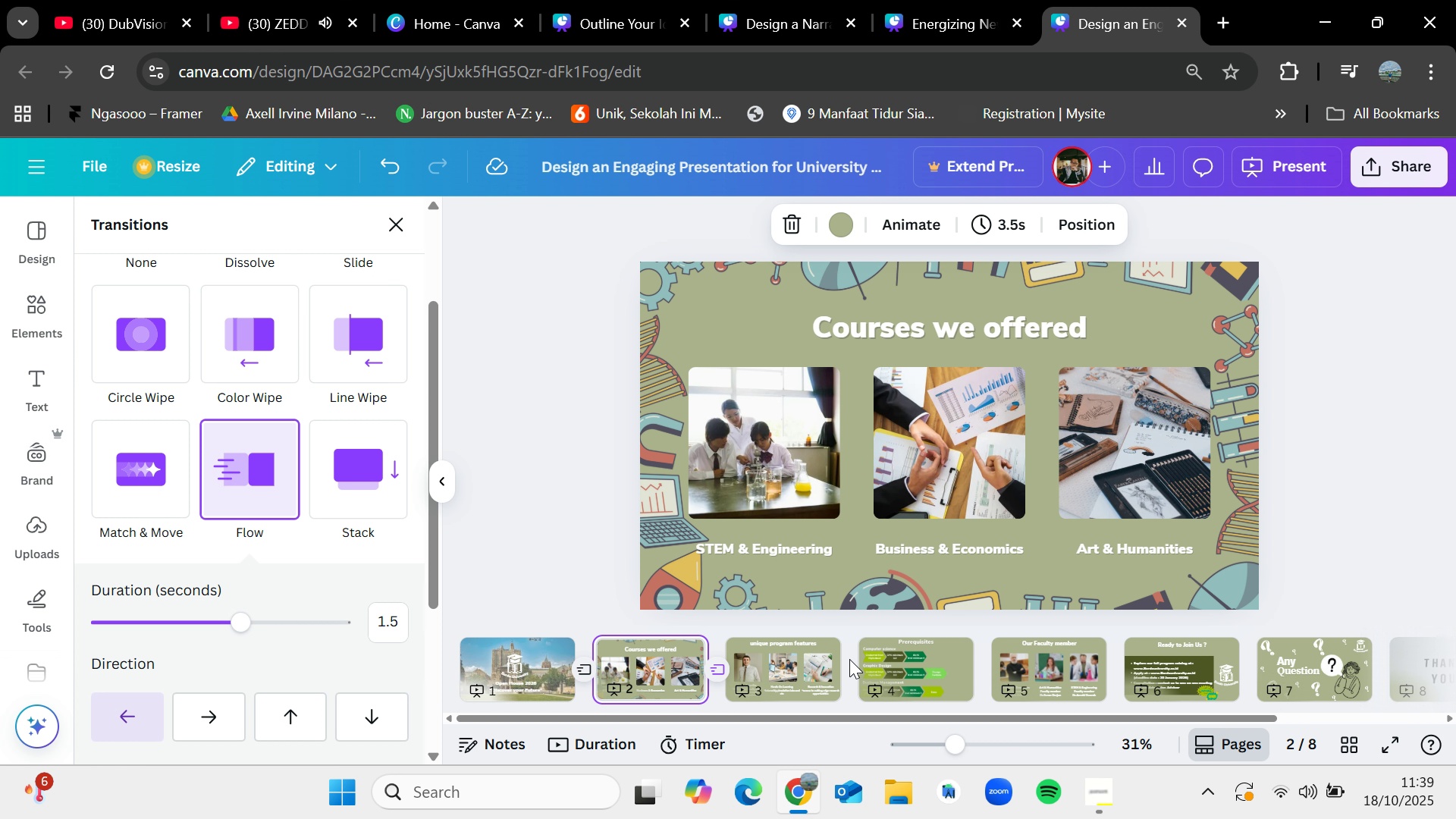 
left_click([854, 660])
 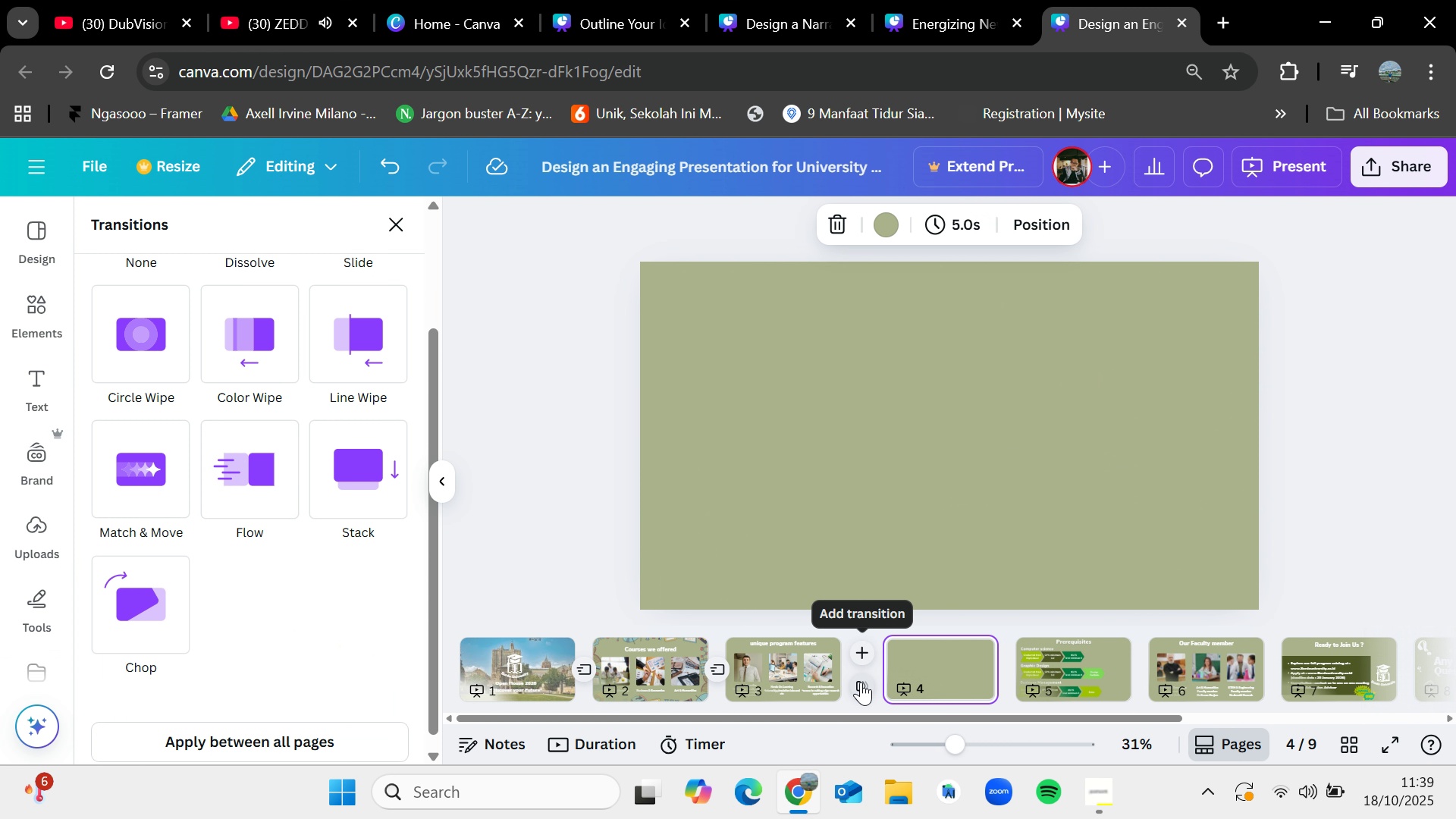 
left_click([861, 682])
 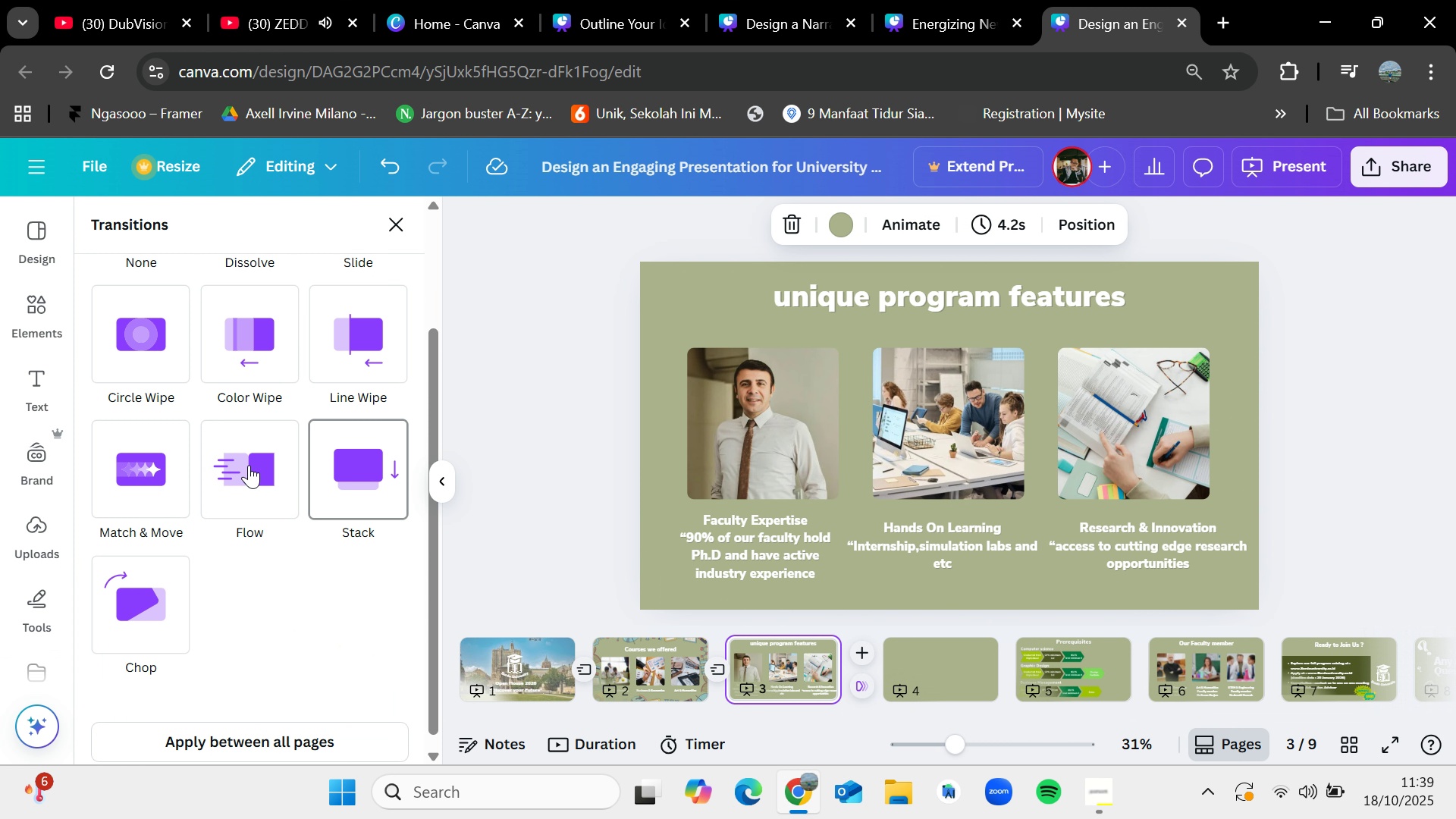 
left_click([248, 465])
 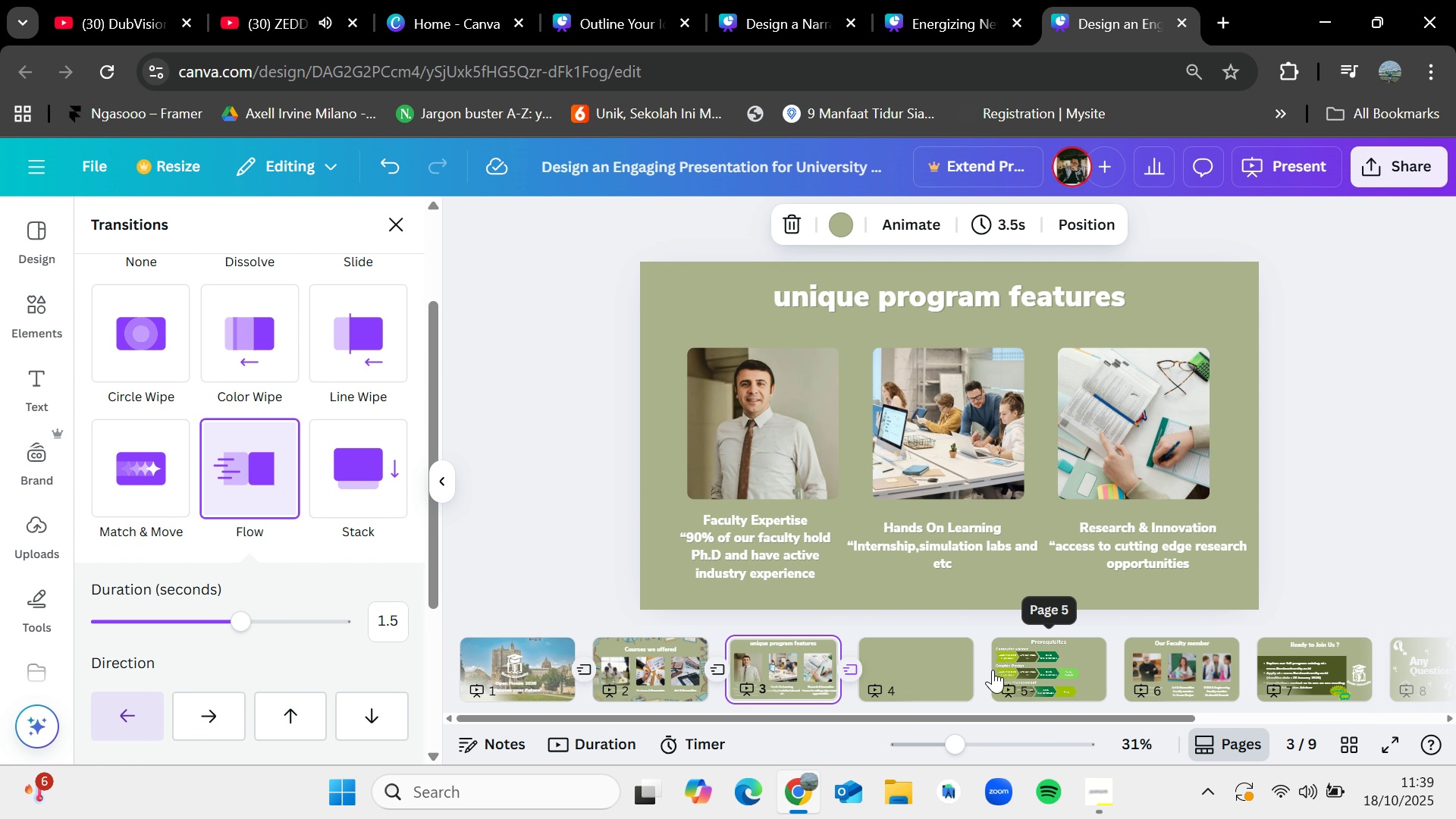 
left_click([990, 668])
 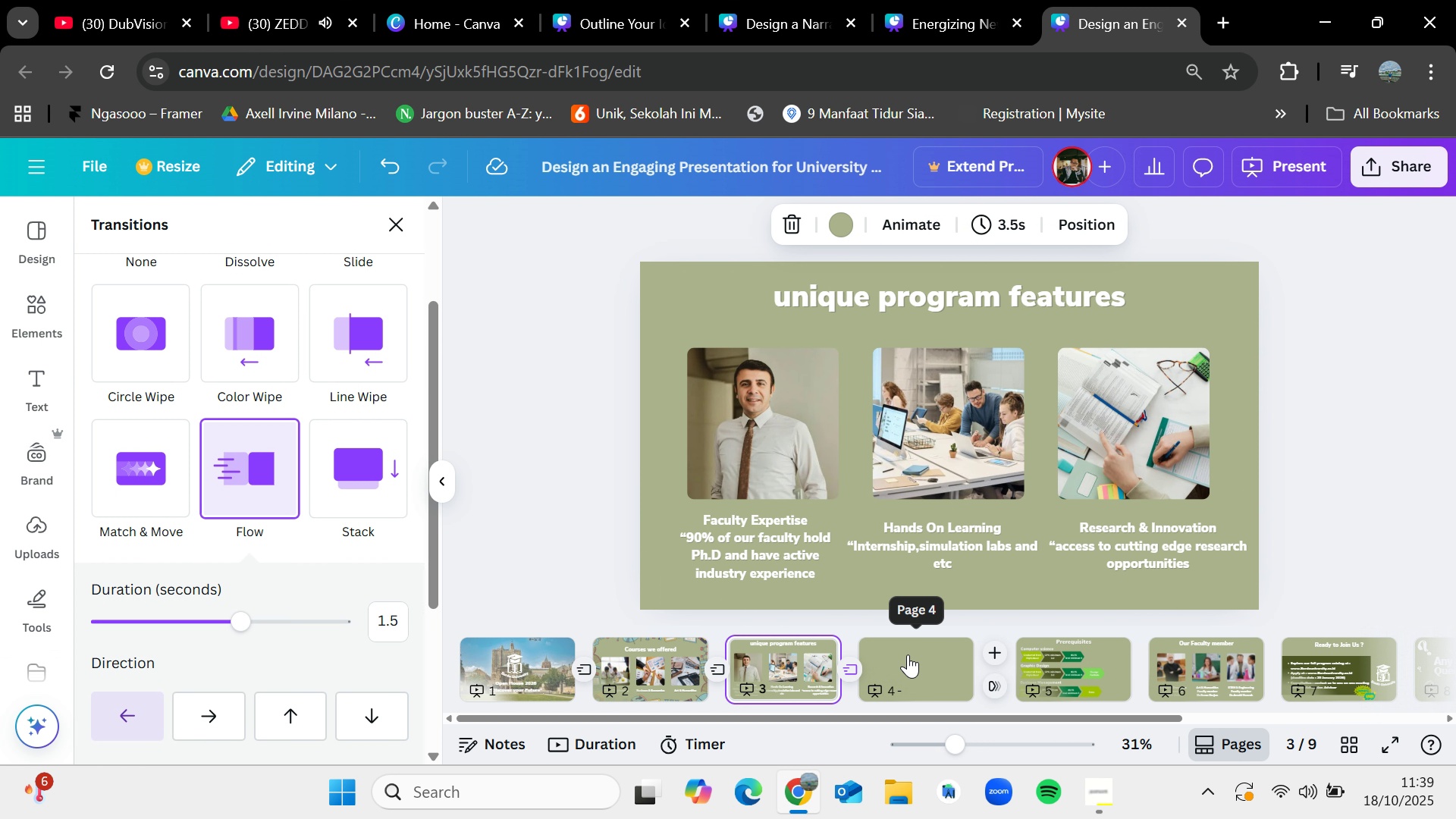 
left_click([908, 654])
 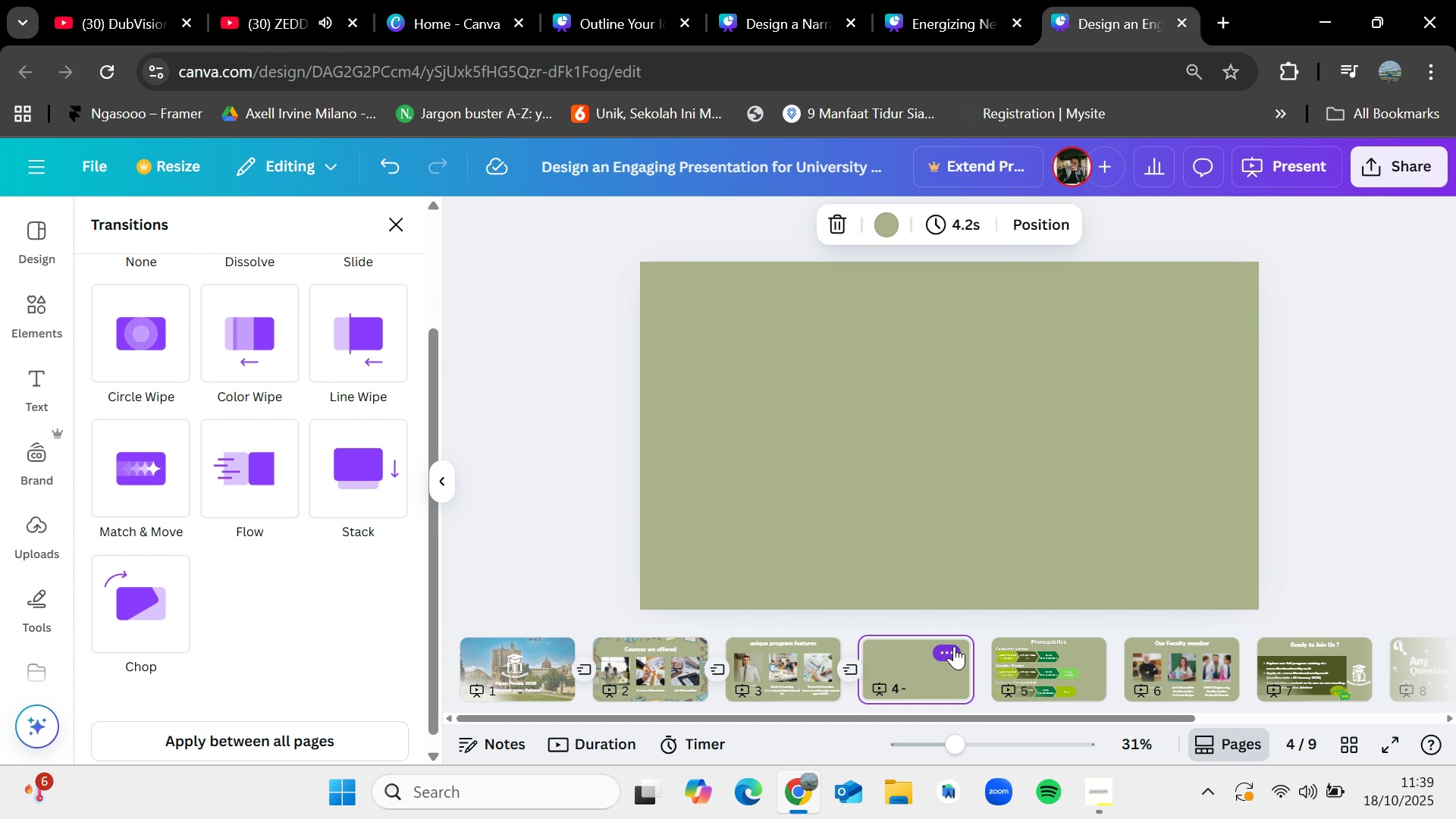 
left_click([954, 646])
 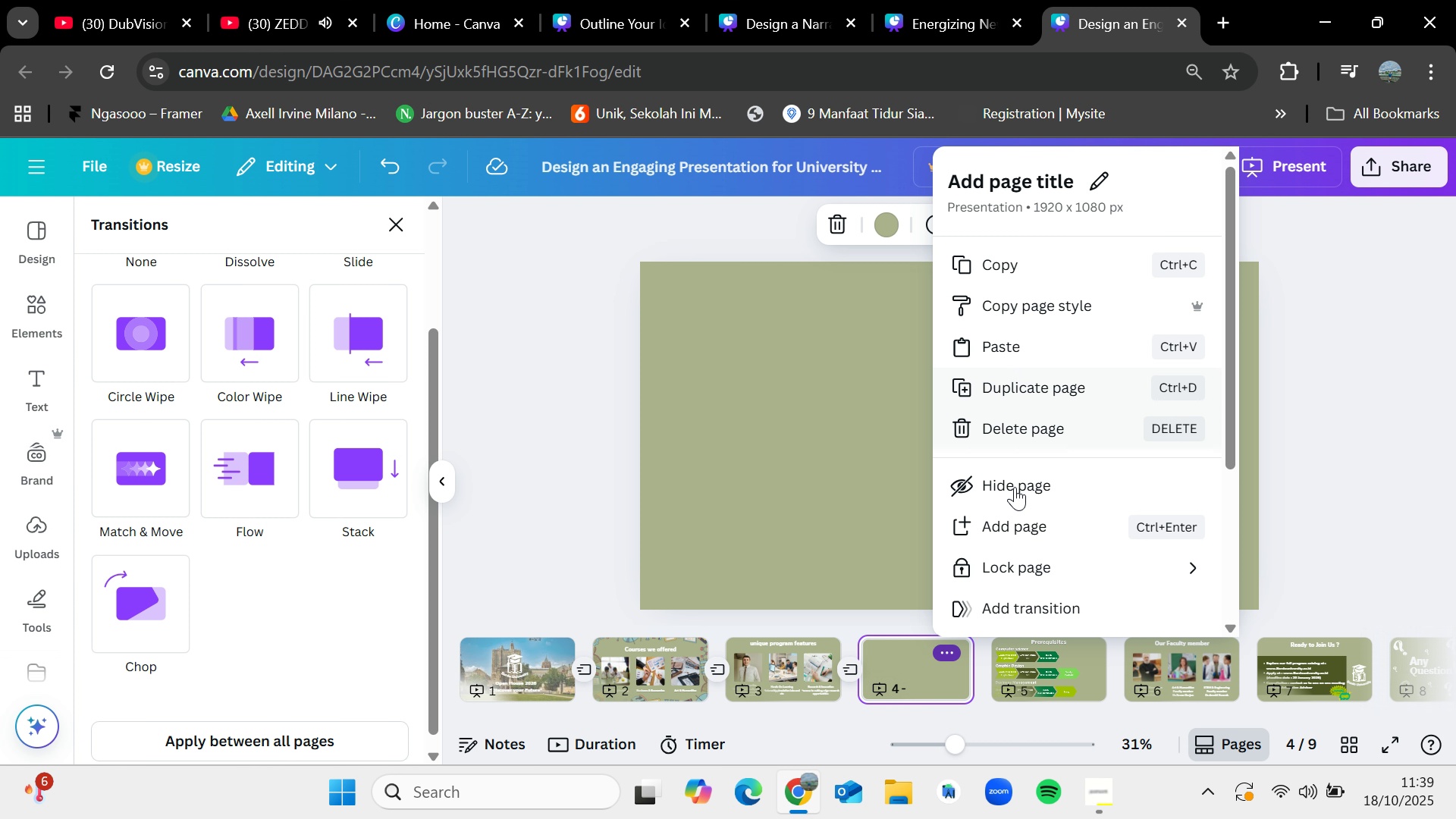 
left_click([1033, 428])
 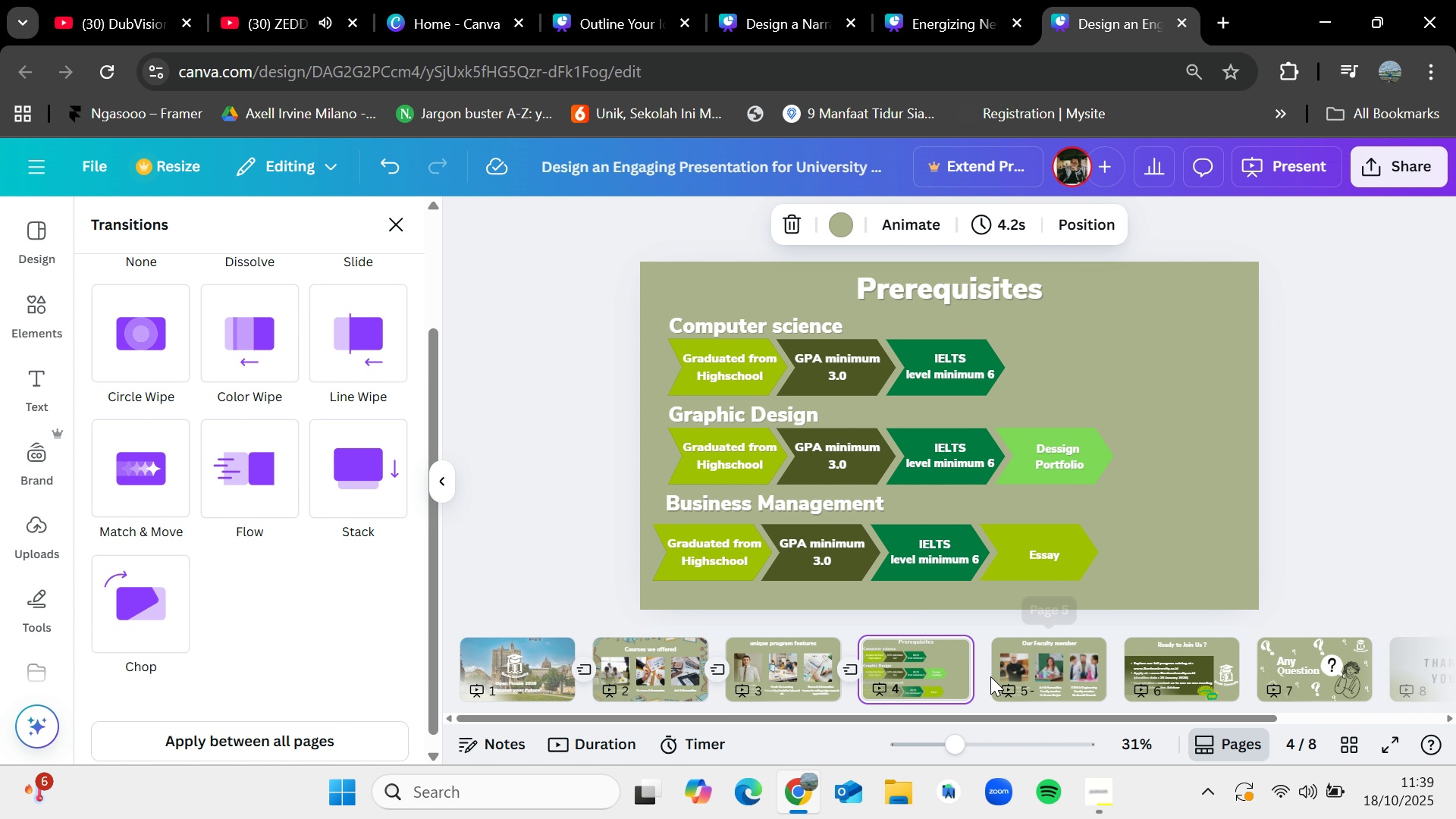 
left_click([990, 676])
 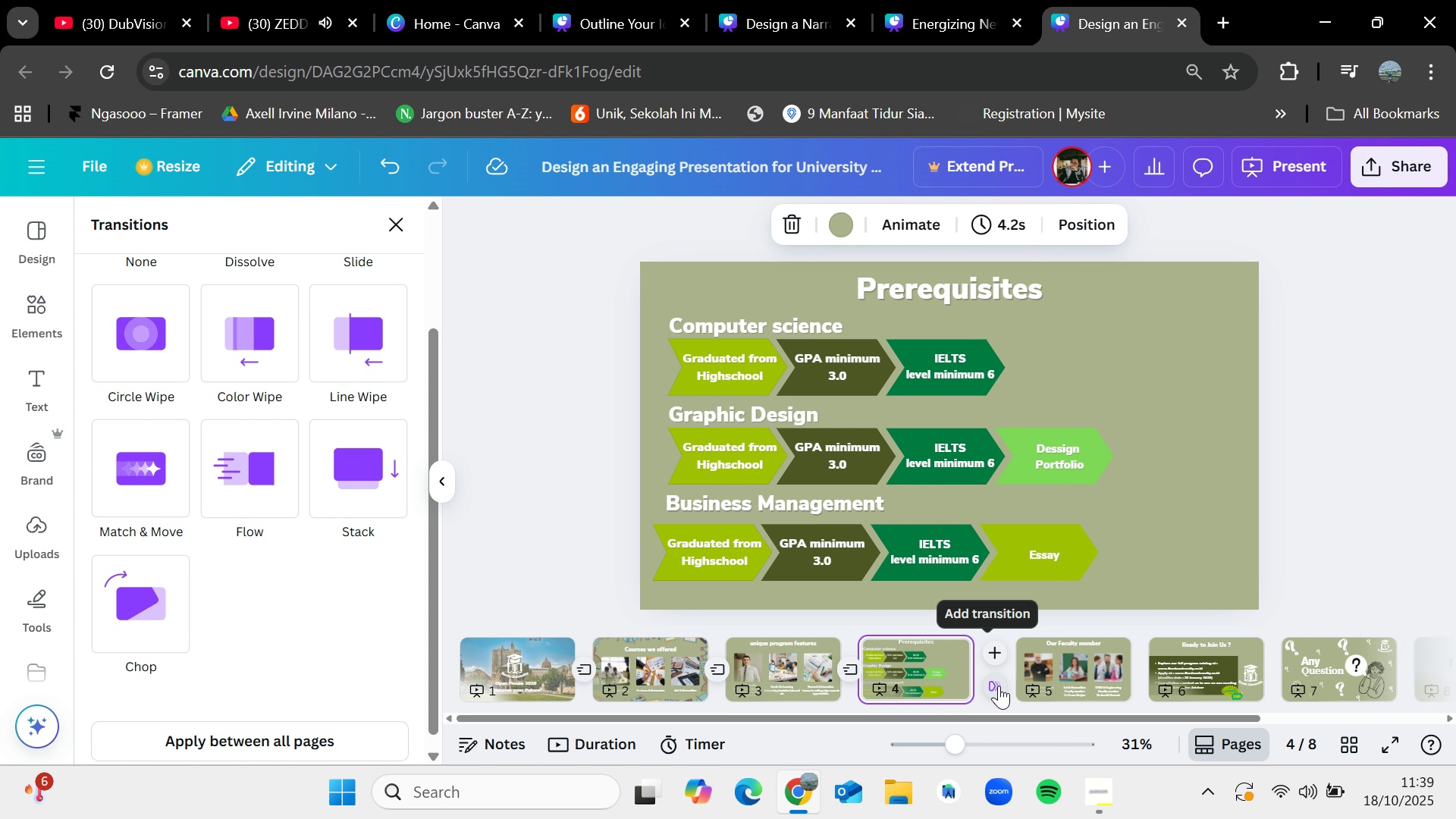 
left_click([999, 686])
 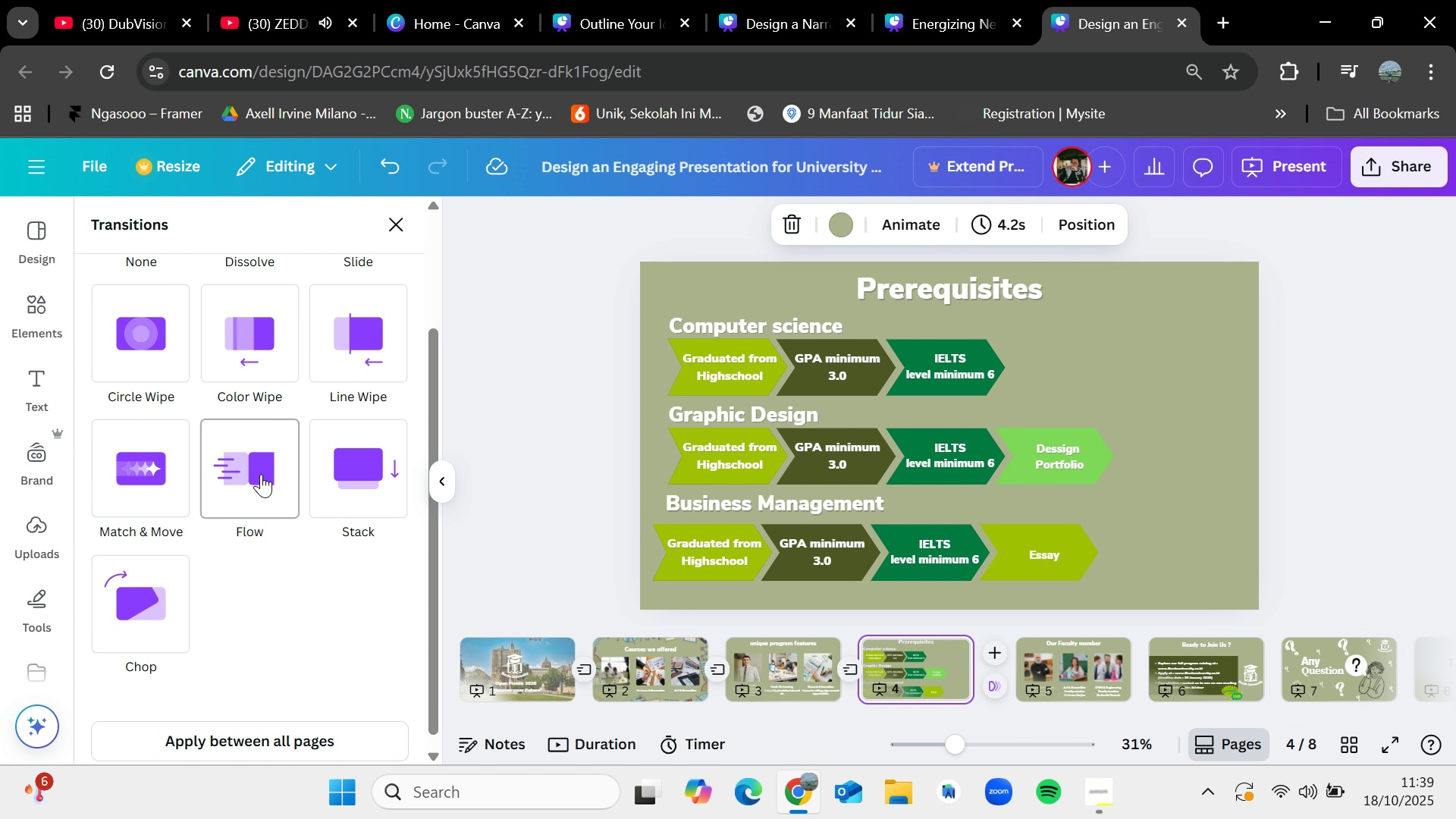 
left_click([261, 474])
 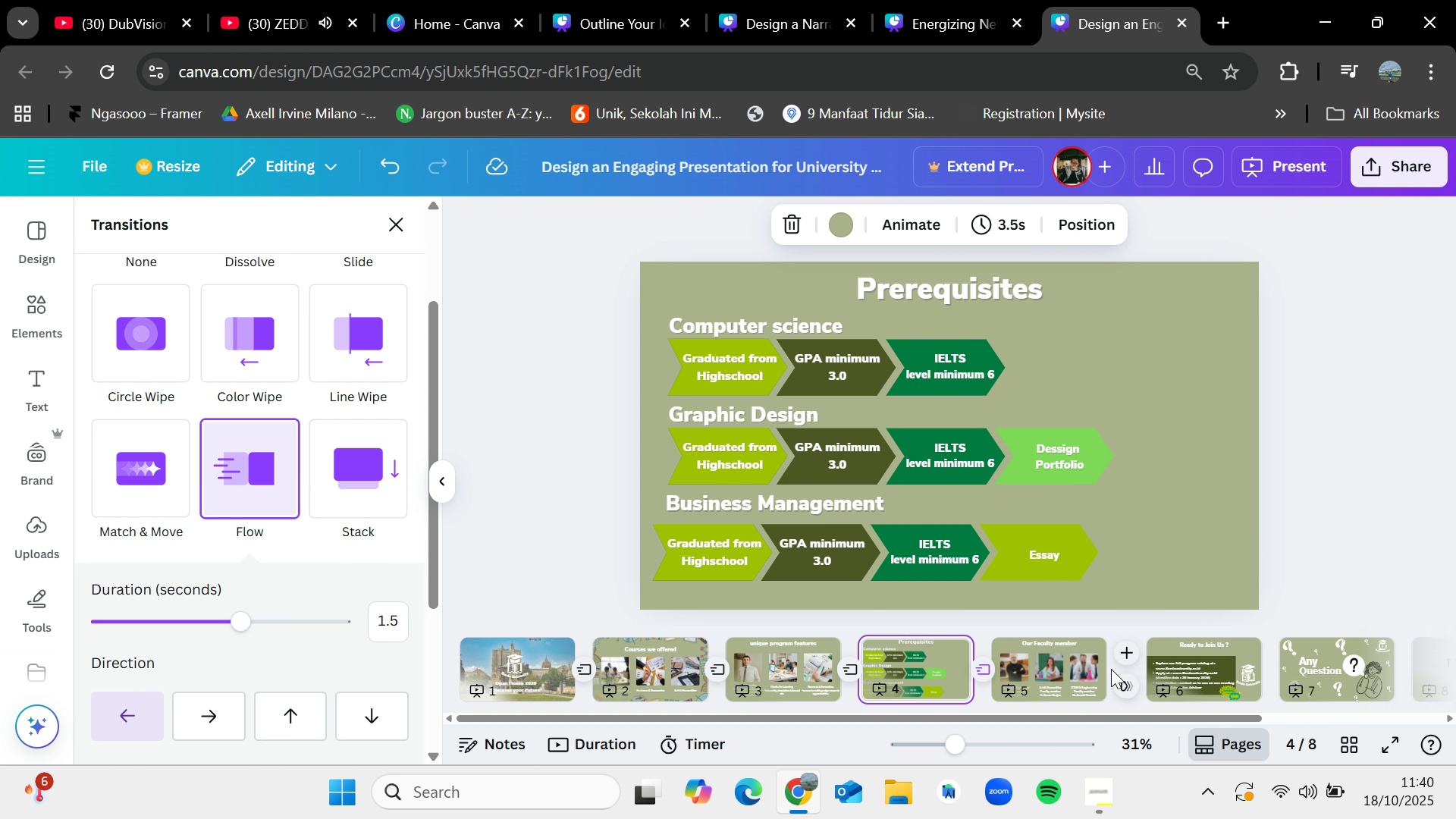 
left_click([1124, 682])
 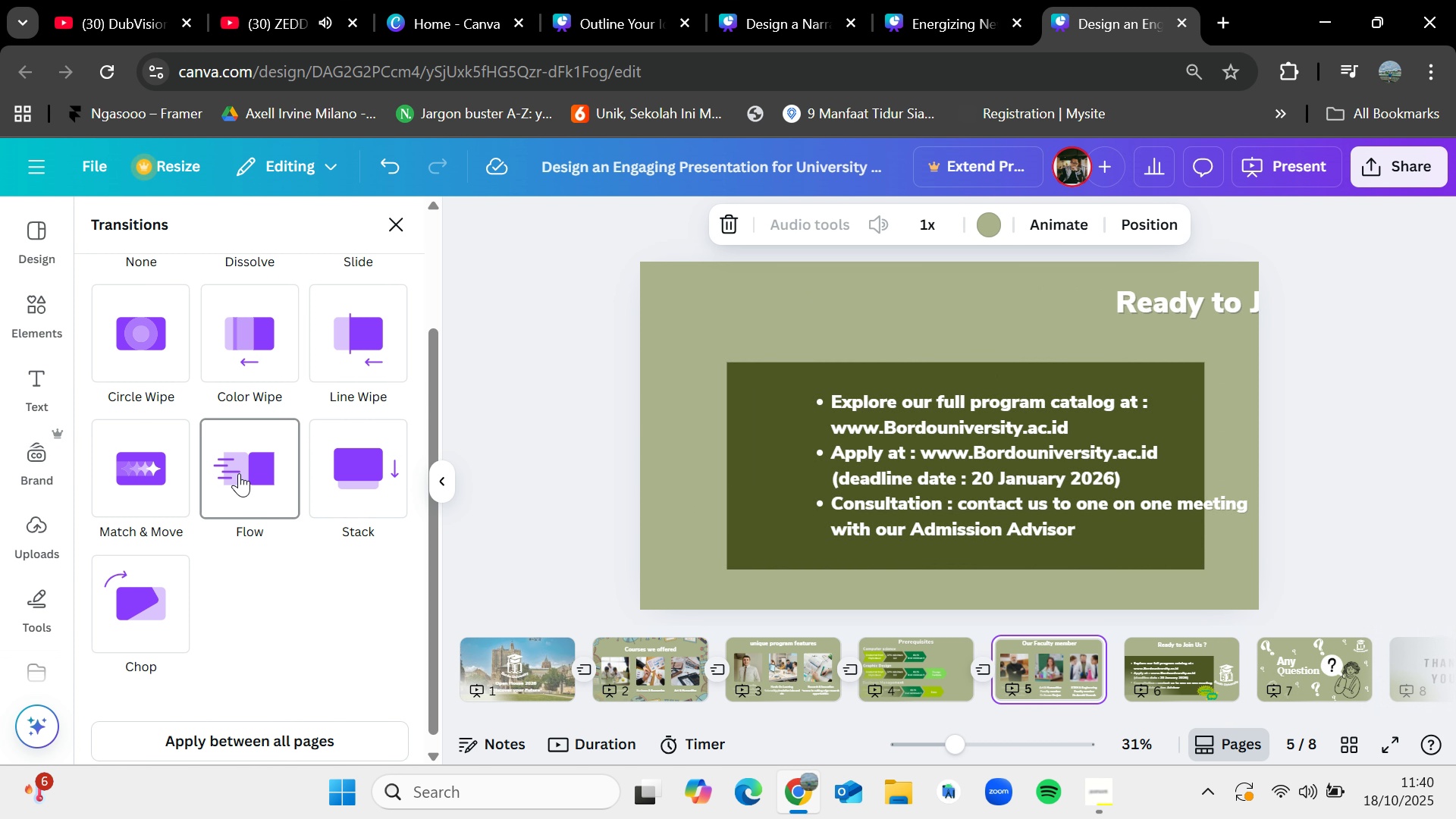 
left_click([239, 473])
 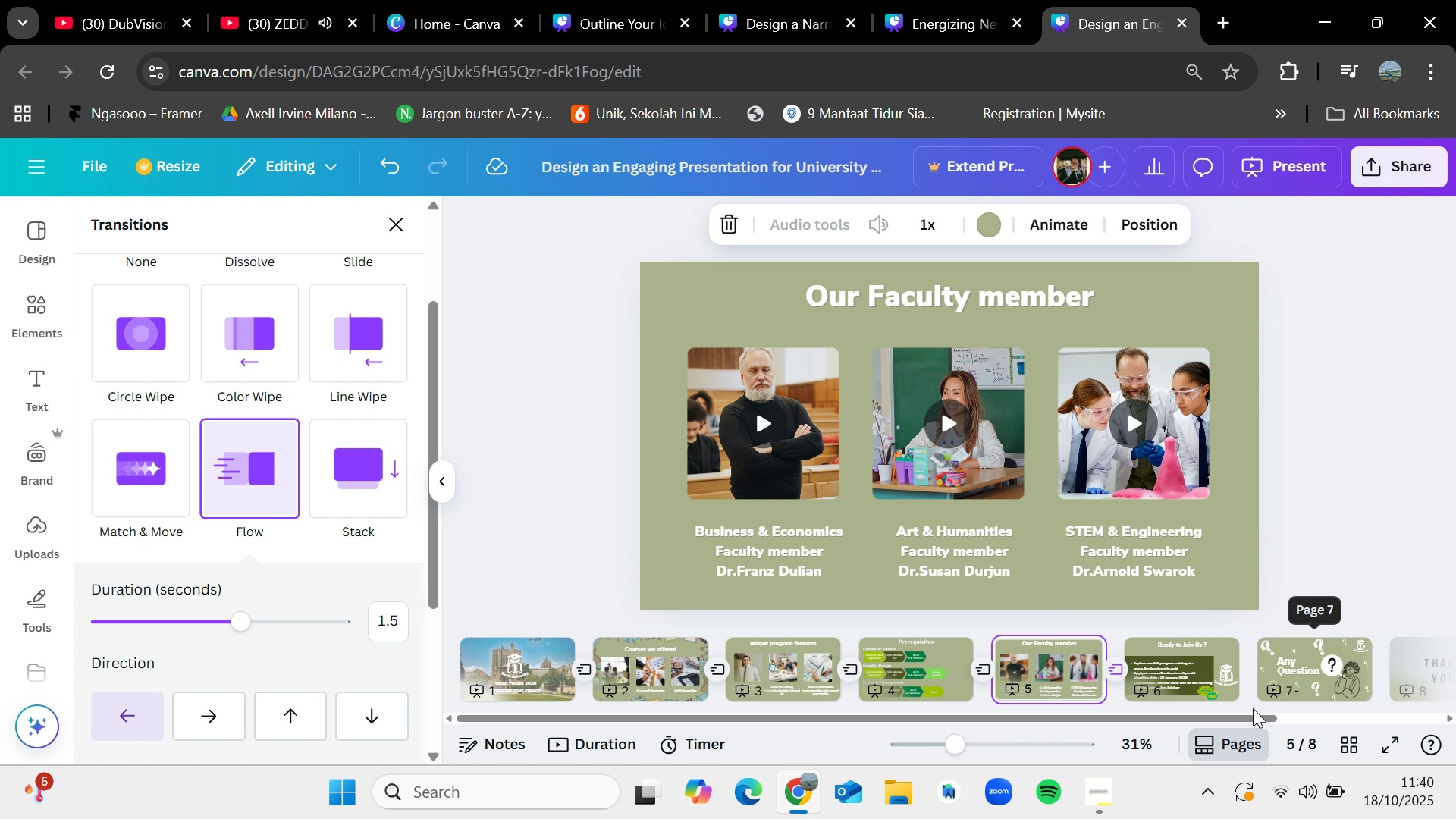 
left_click_drag(start_coordinate=[1252, 720], to_coordinate=[1410, 714])
 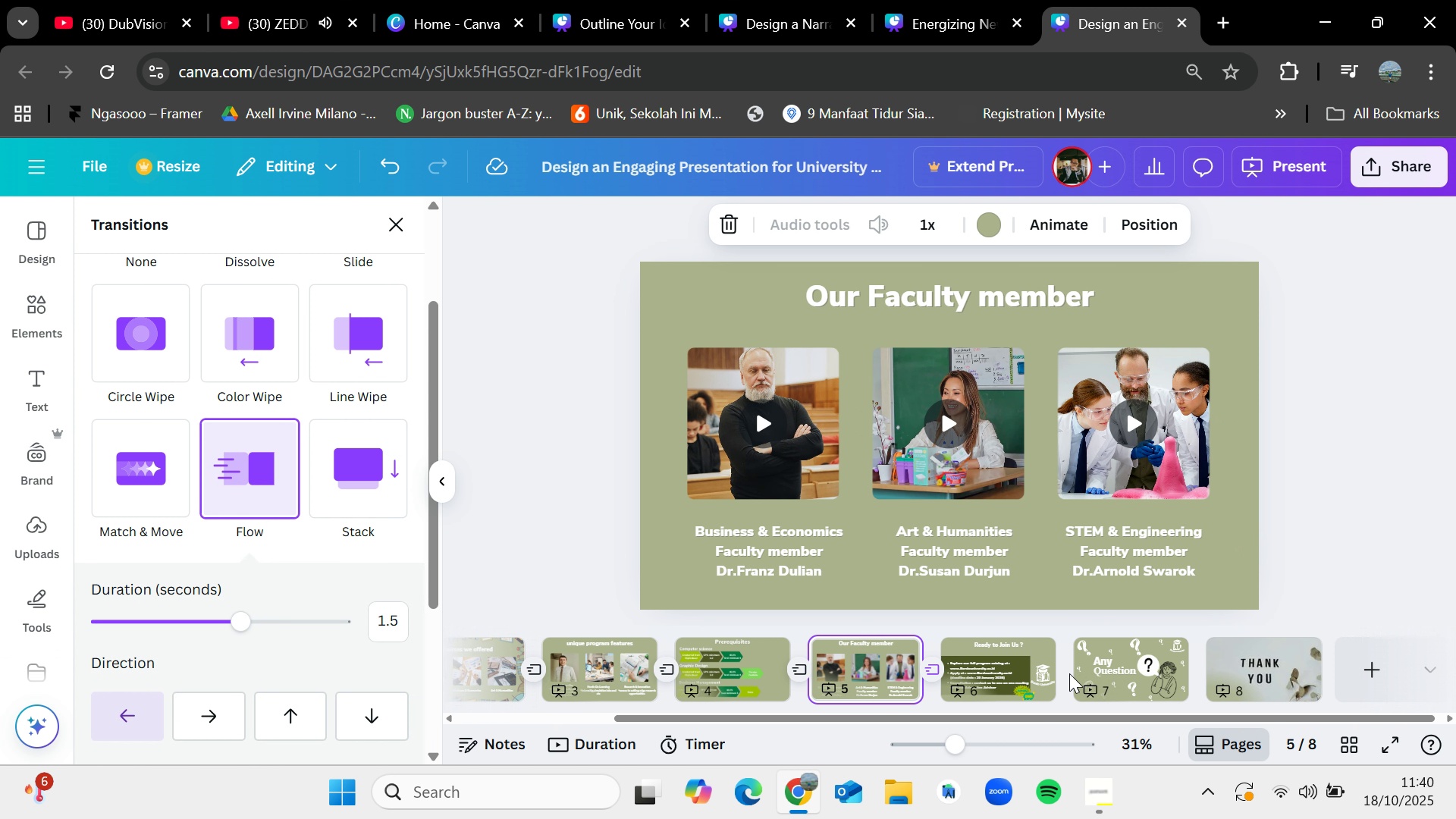 
left_click([1069, 673])
 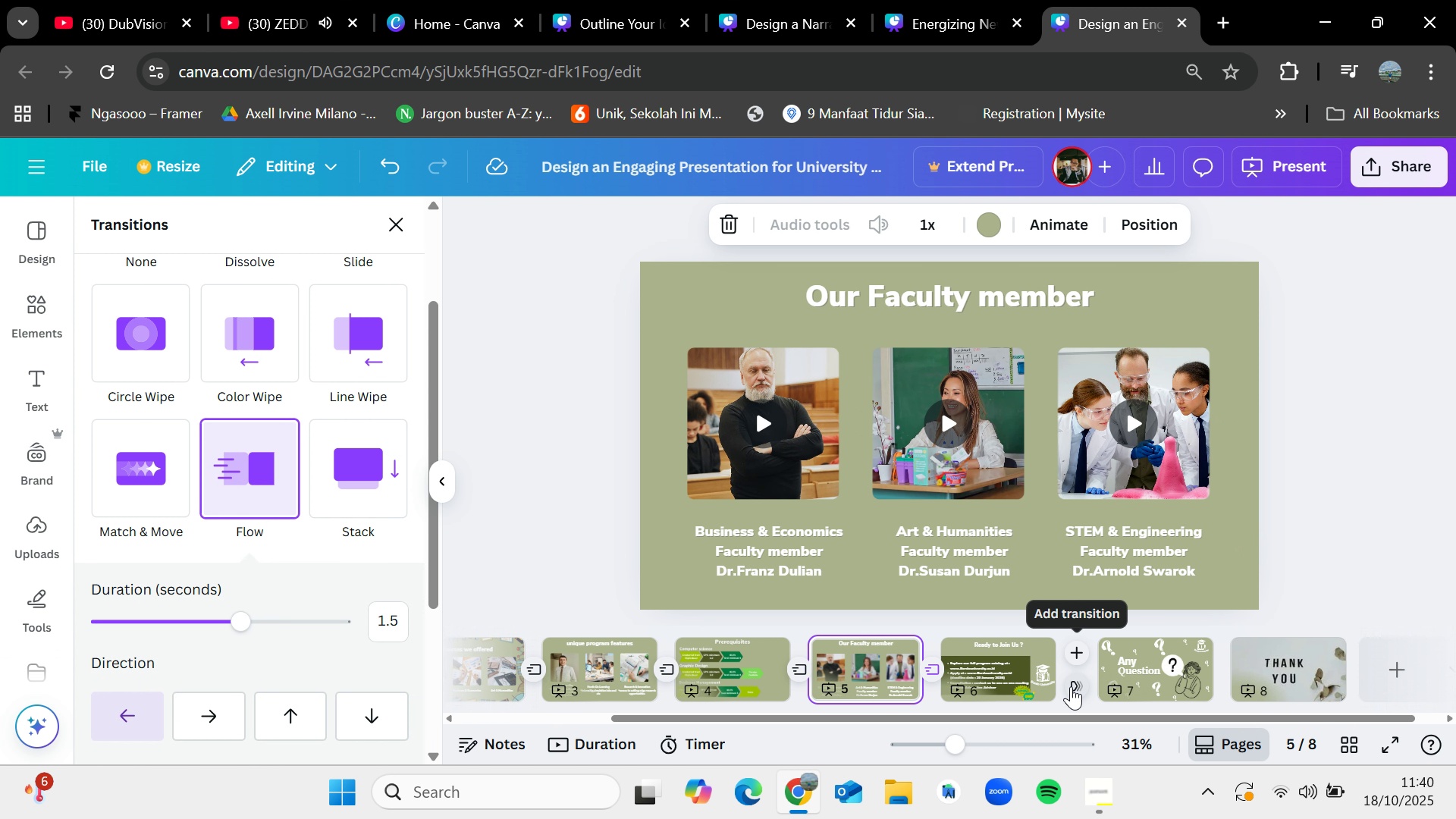 
left_click([1071, 686])
 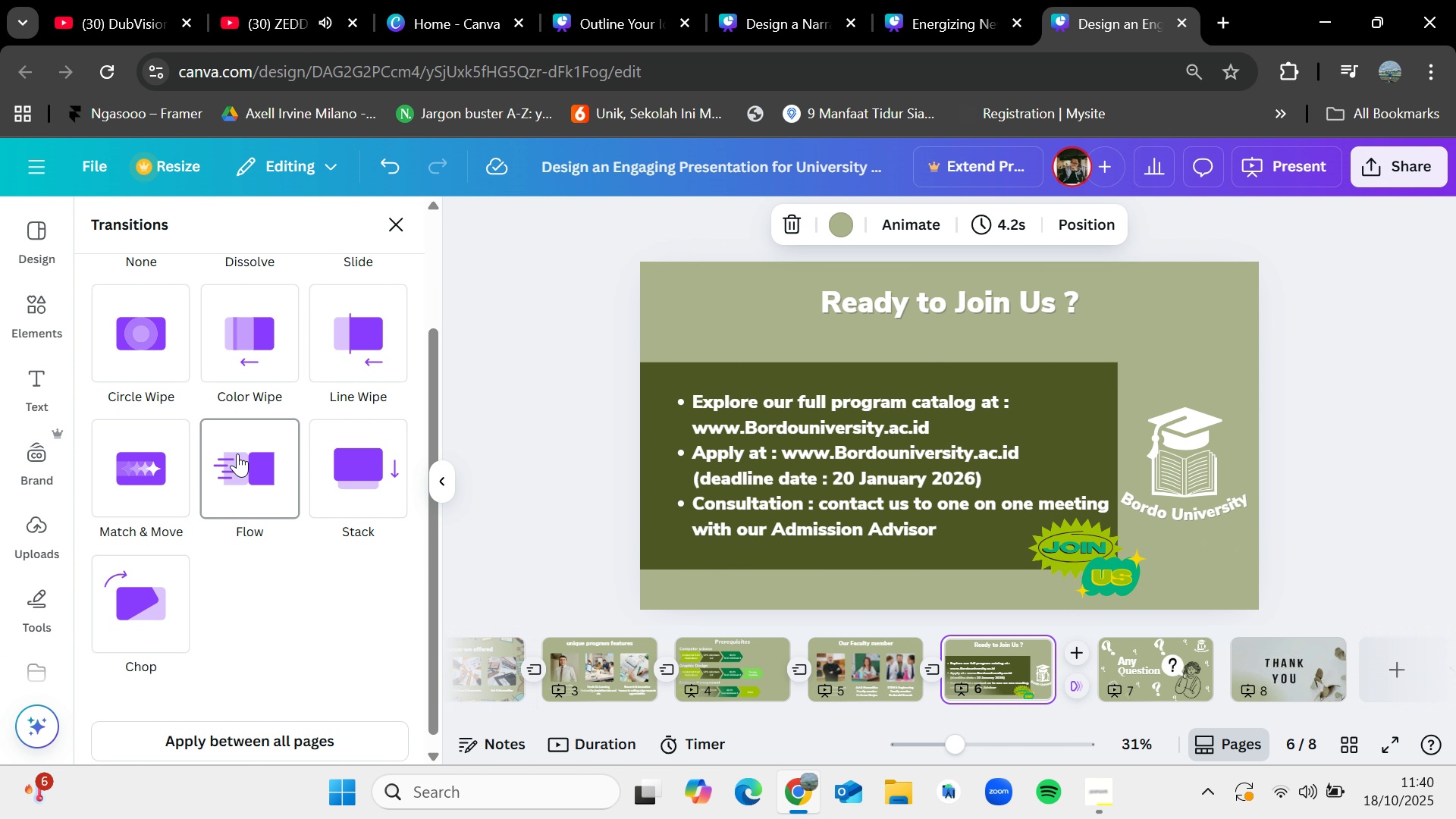 
left_click([237, 453])
 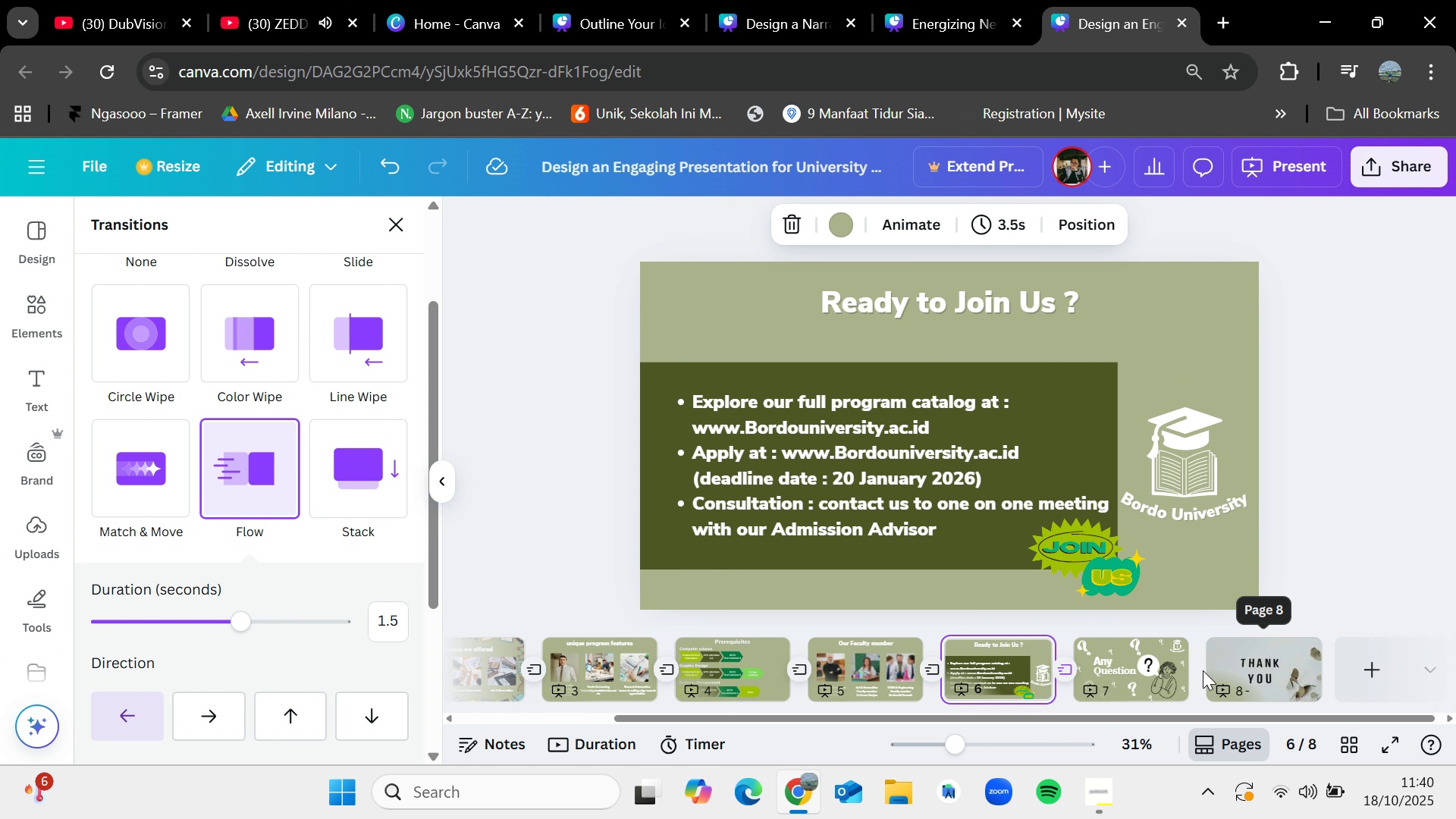 
left_click([1200, 670])
 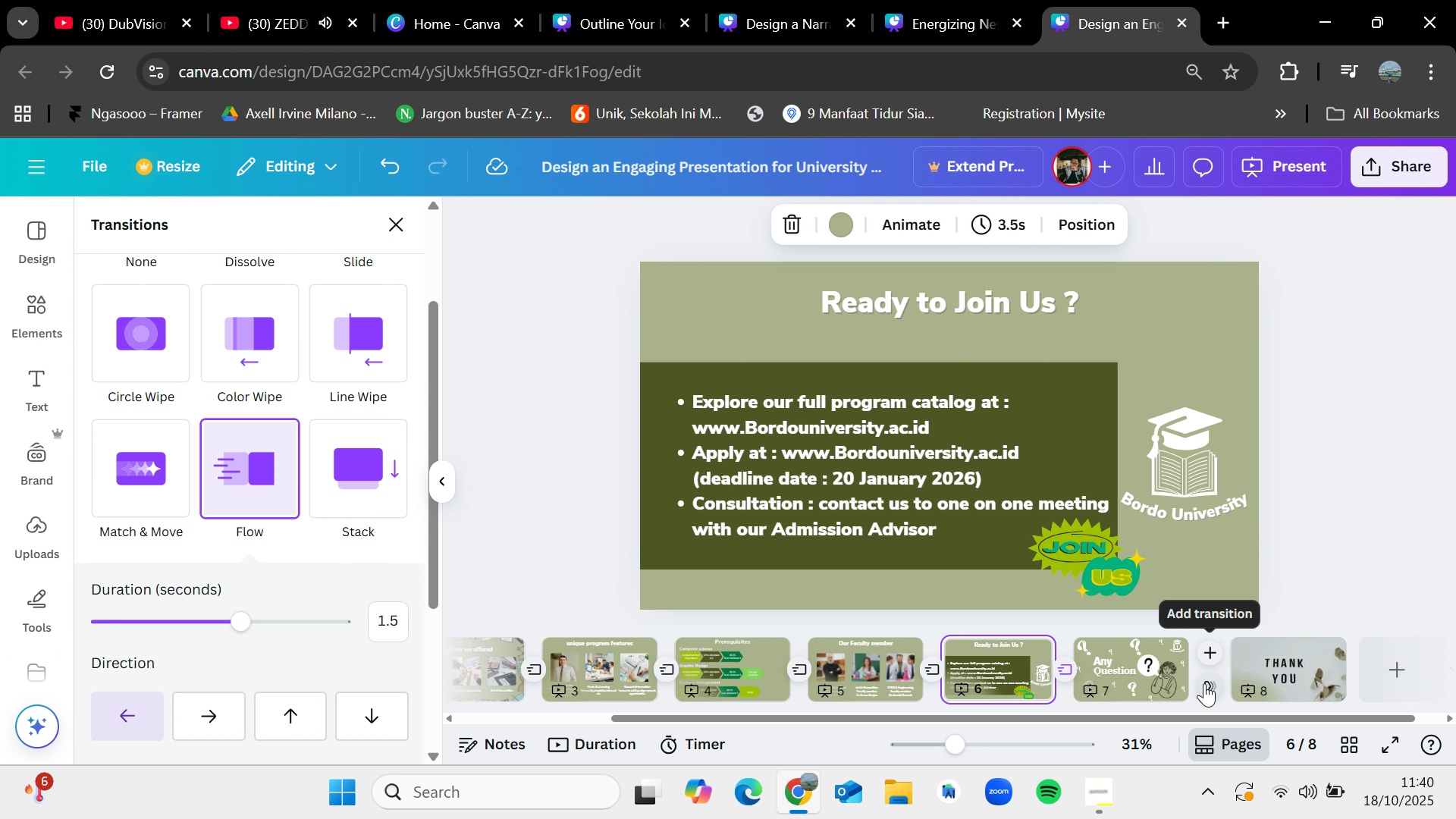 
left_click([1204, 683])
 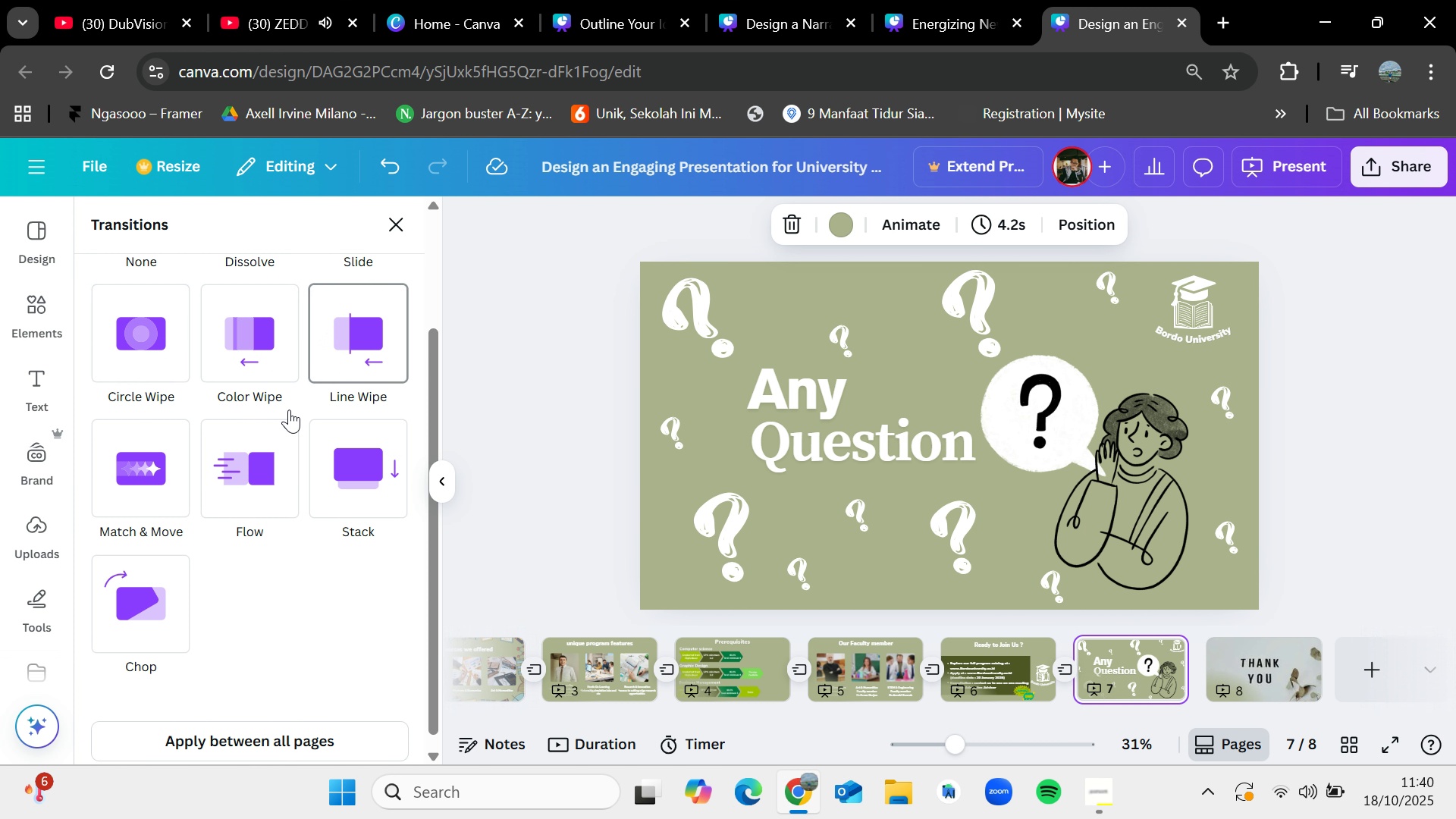 
wait(11.25)
 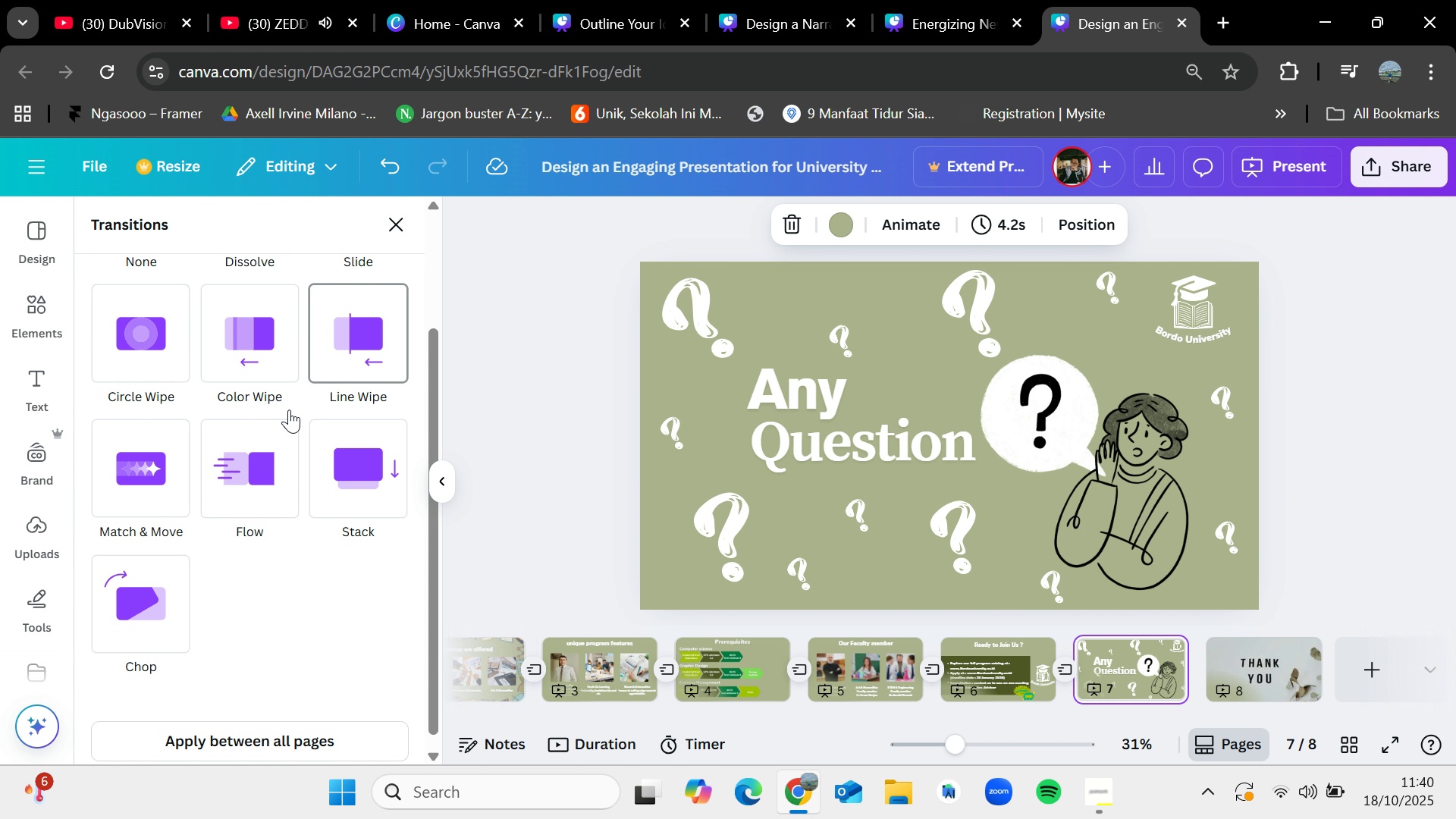 
scroll: coordinate [240, 460], scroll_direction: up, amount: 1.0
 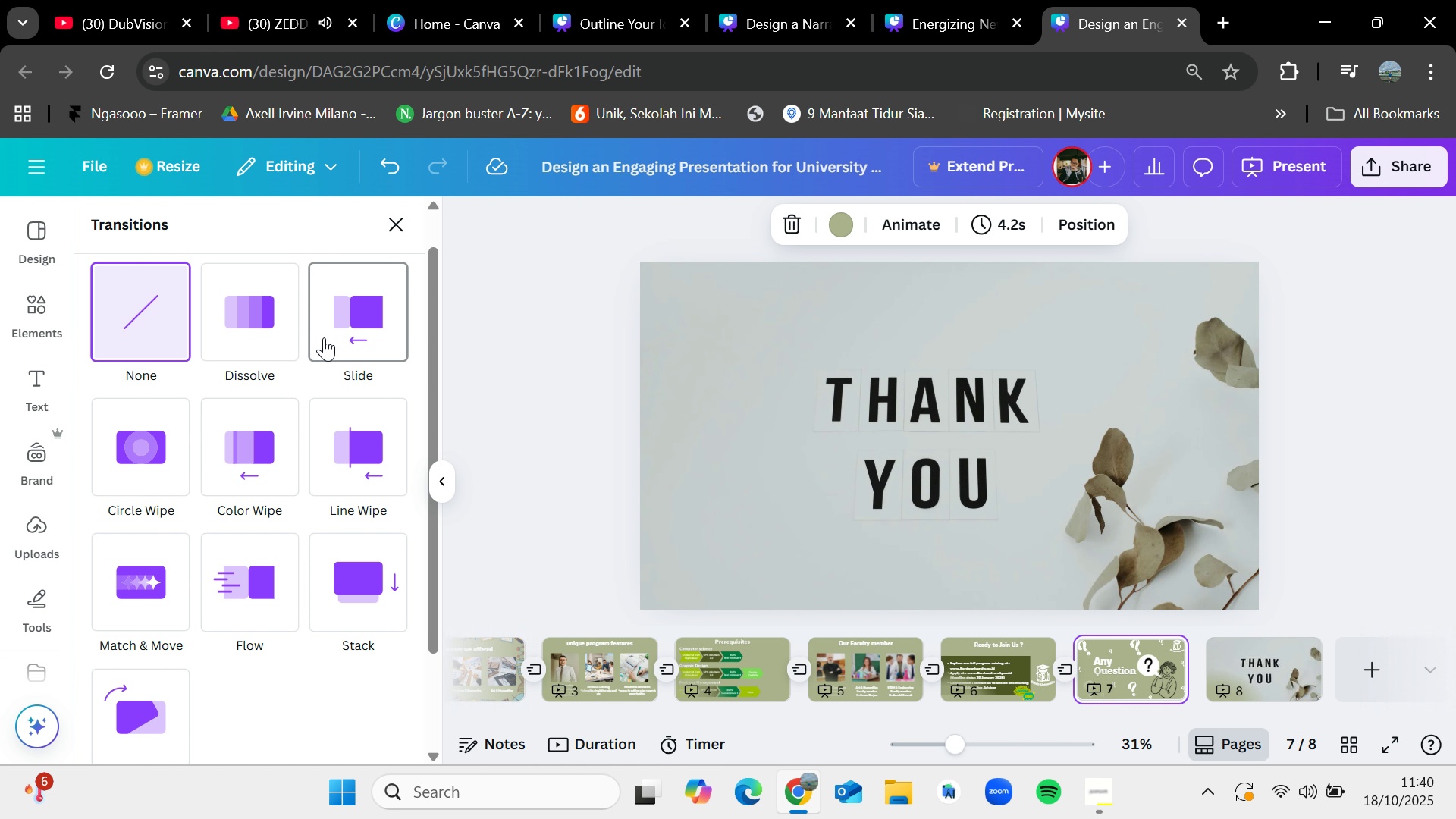 
left_click([347, 331])
 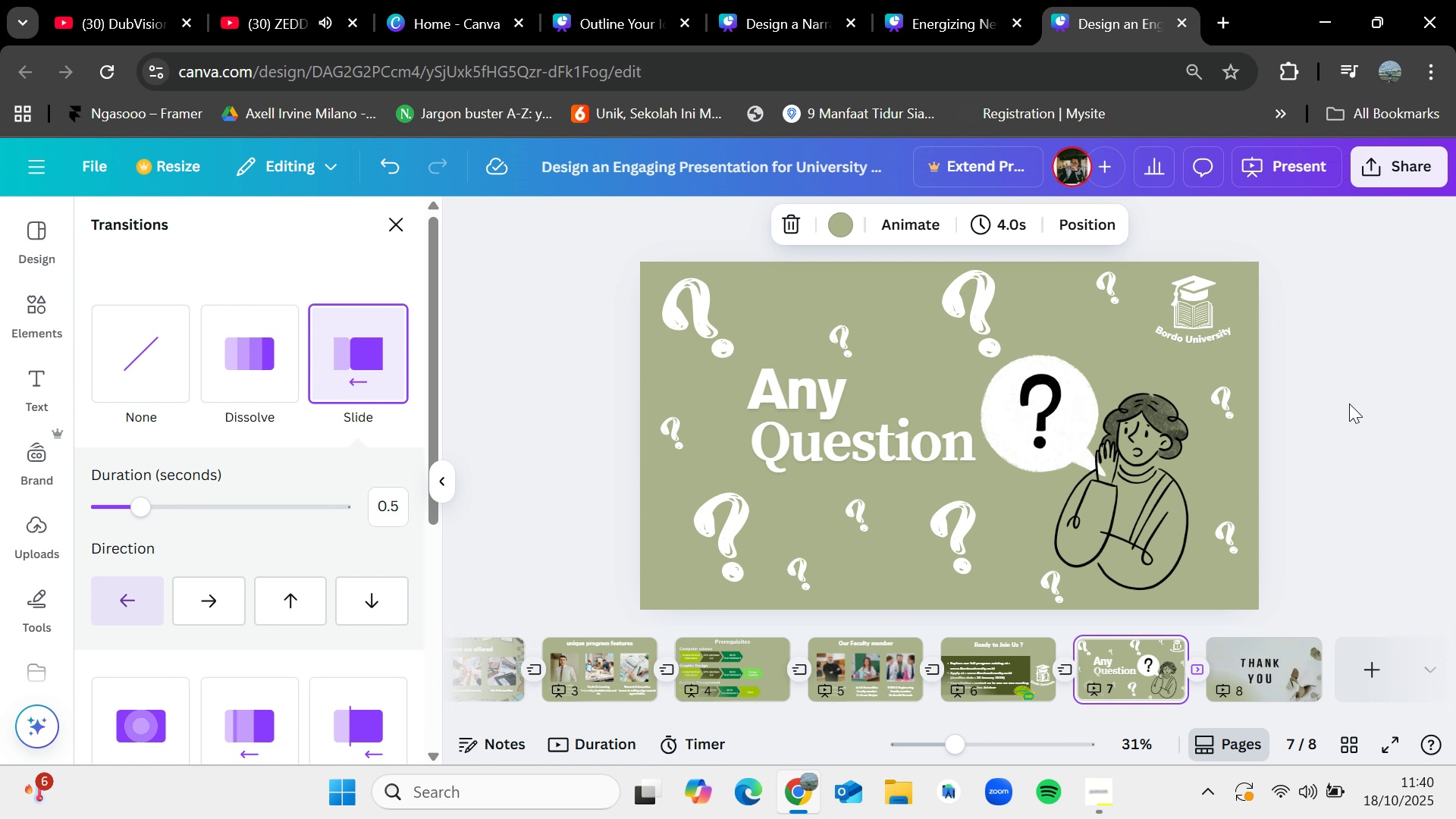 
left_click([1349, 403])
 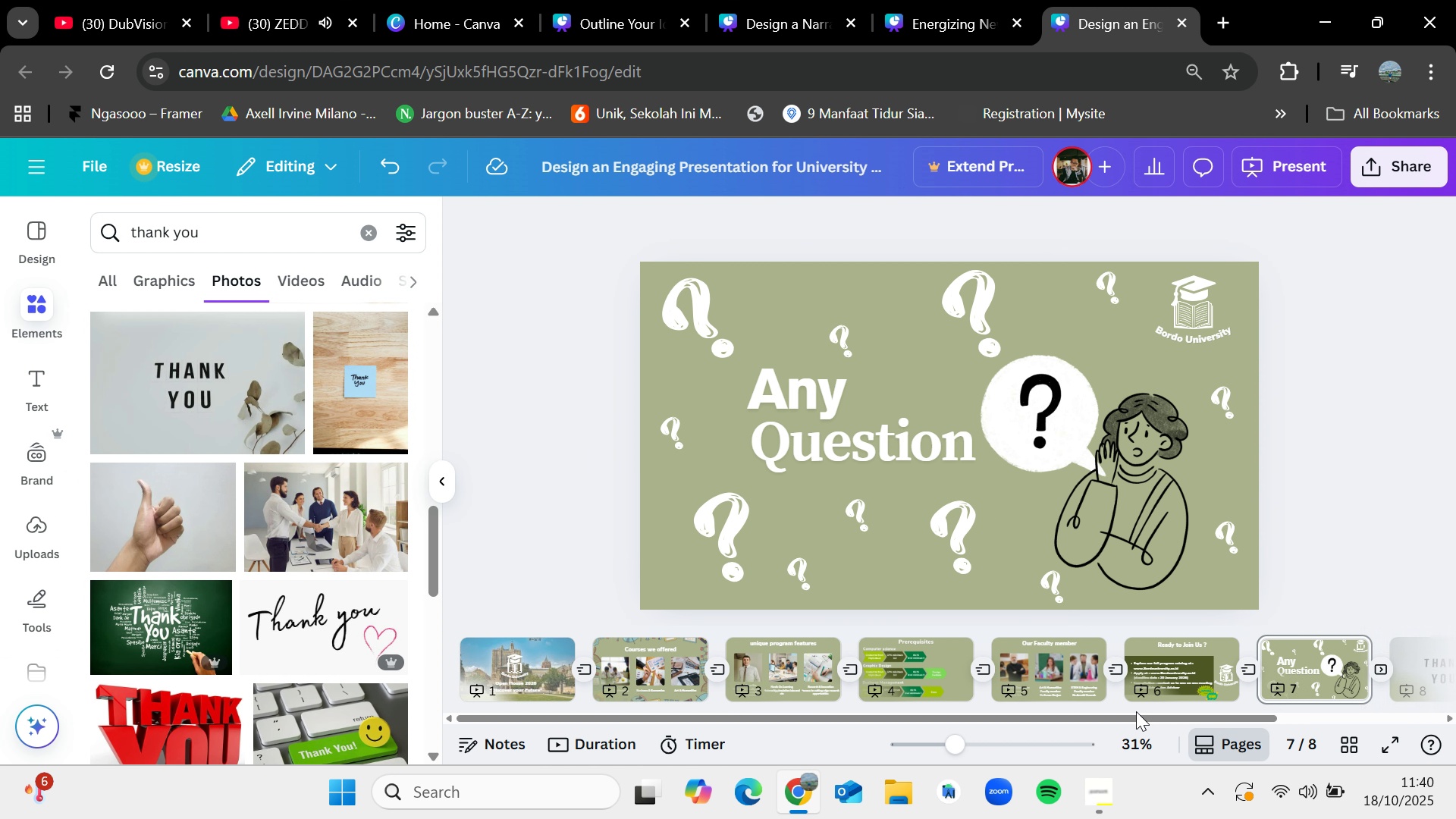 
left_click_drag(start_coordinate=[1136, 716], to_coordinate=[943, 717])
 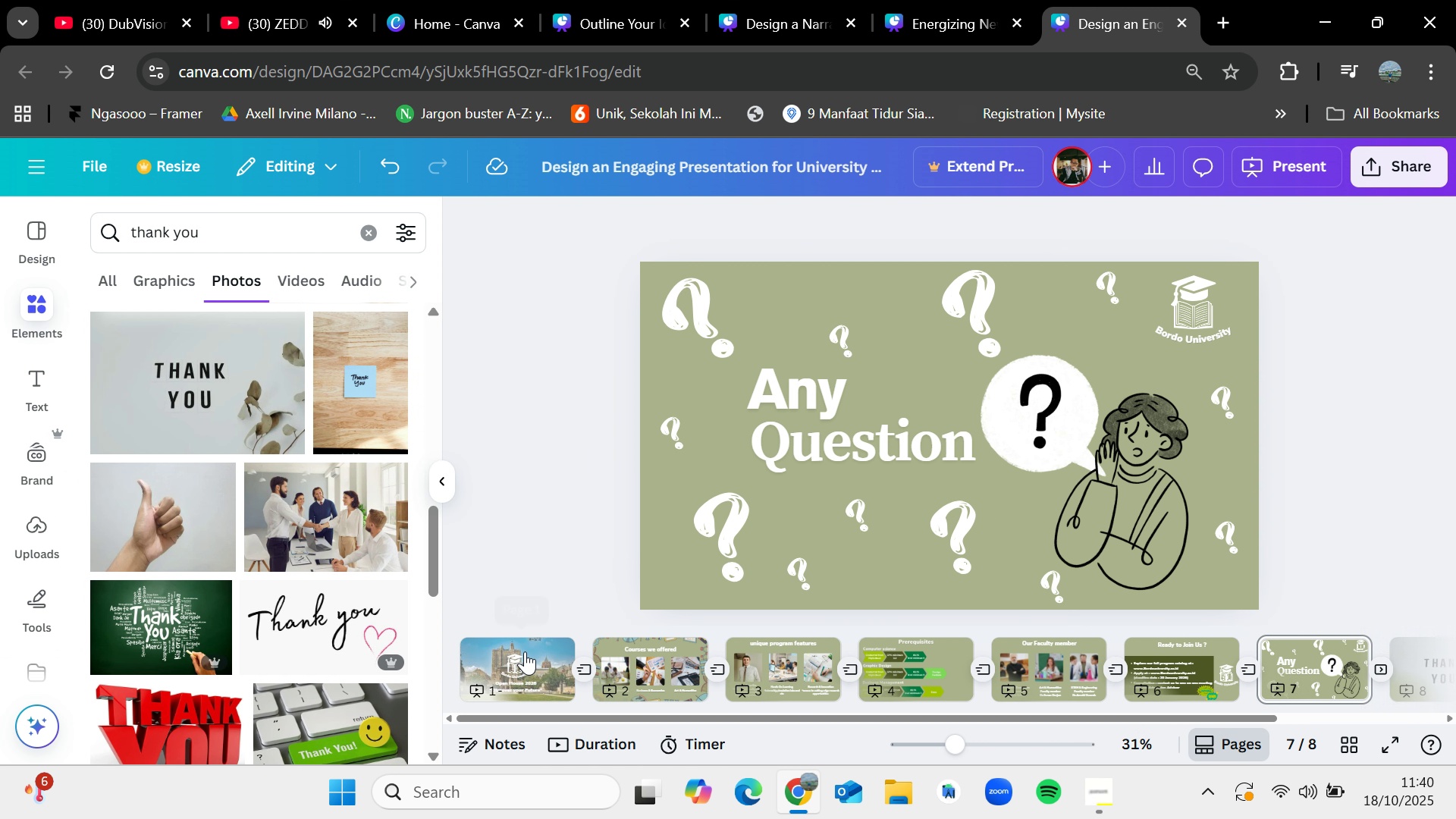 
left_click([525, 651])
 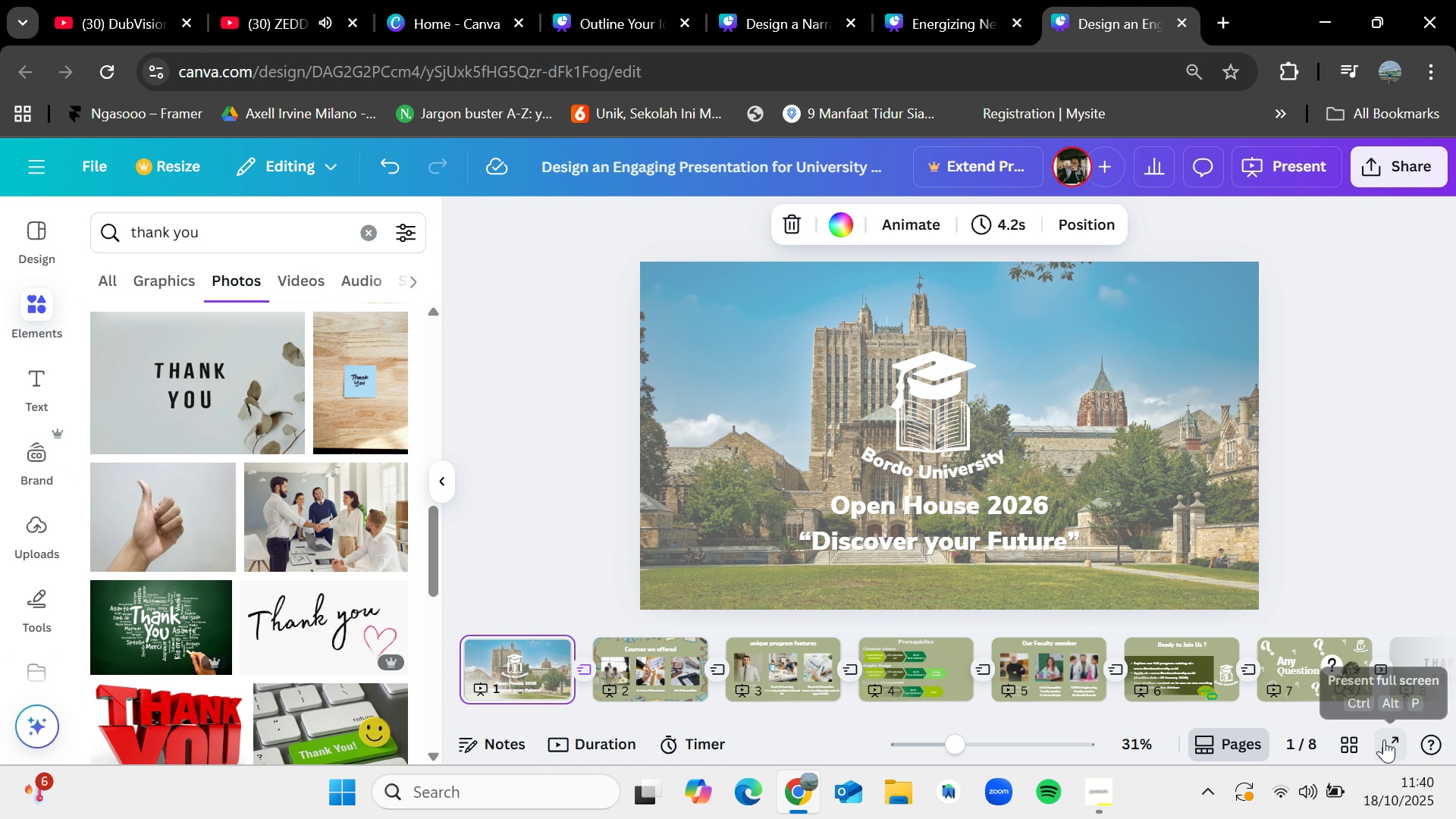 
left_click([1384, 739])
 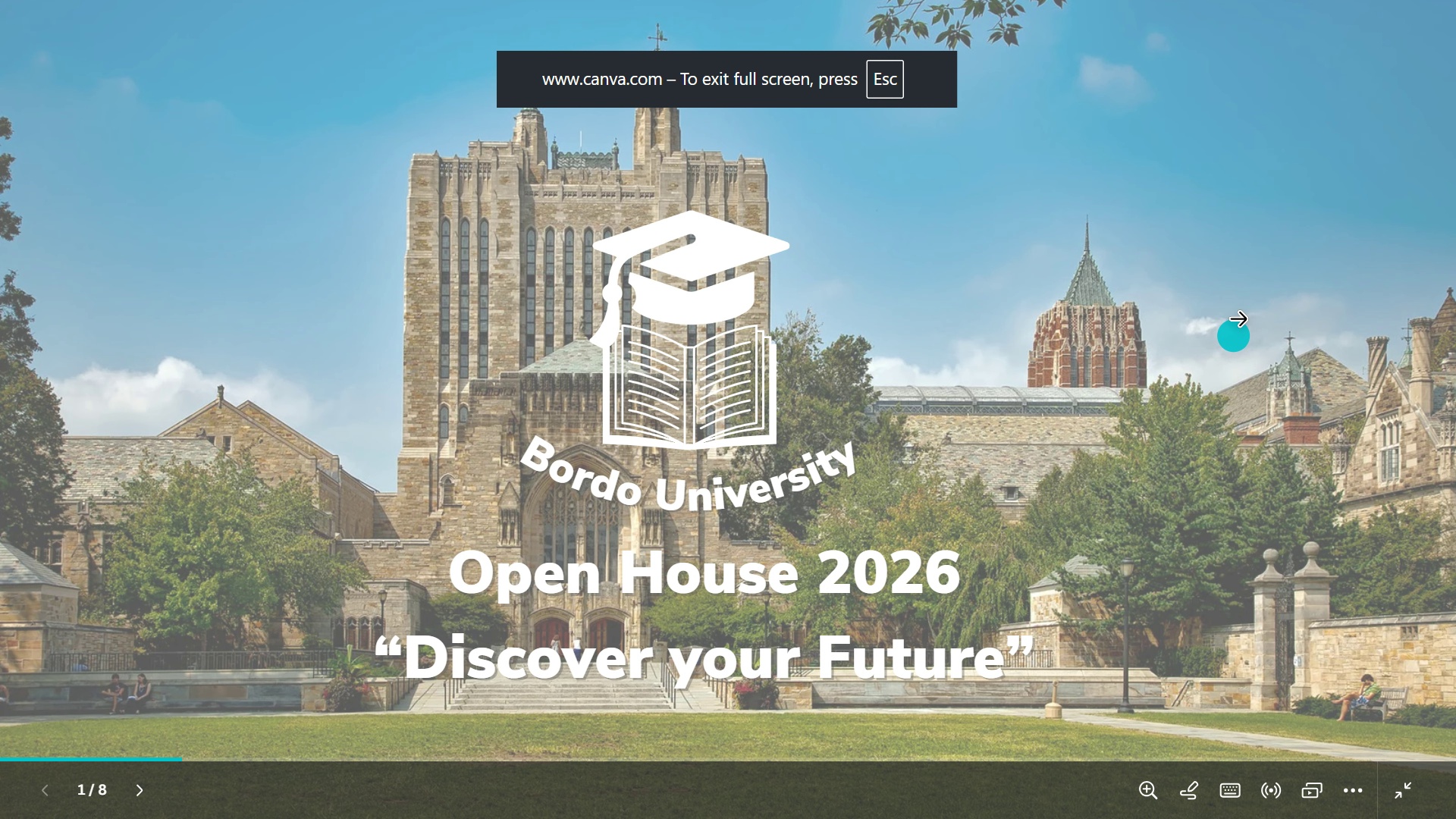 
left_click([1238, 316])
 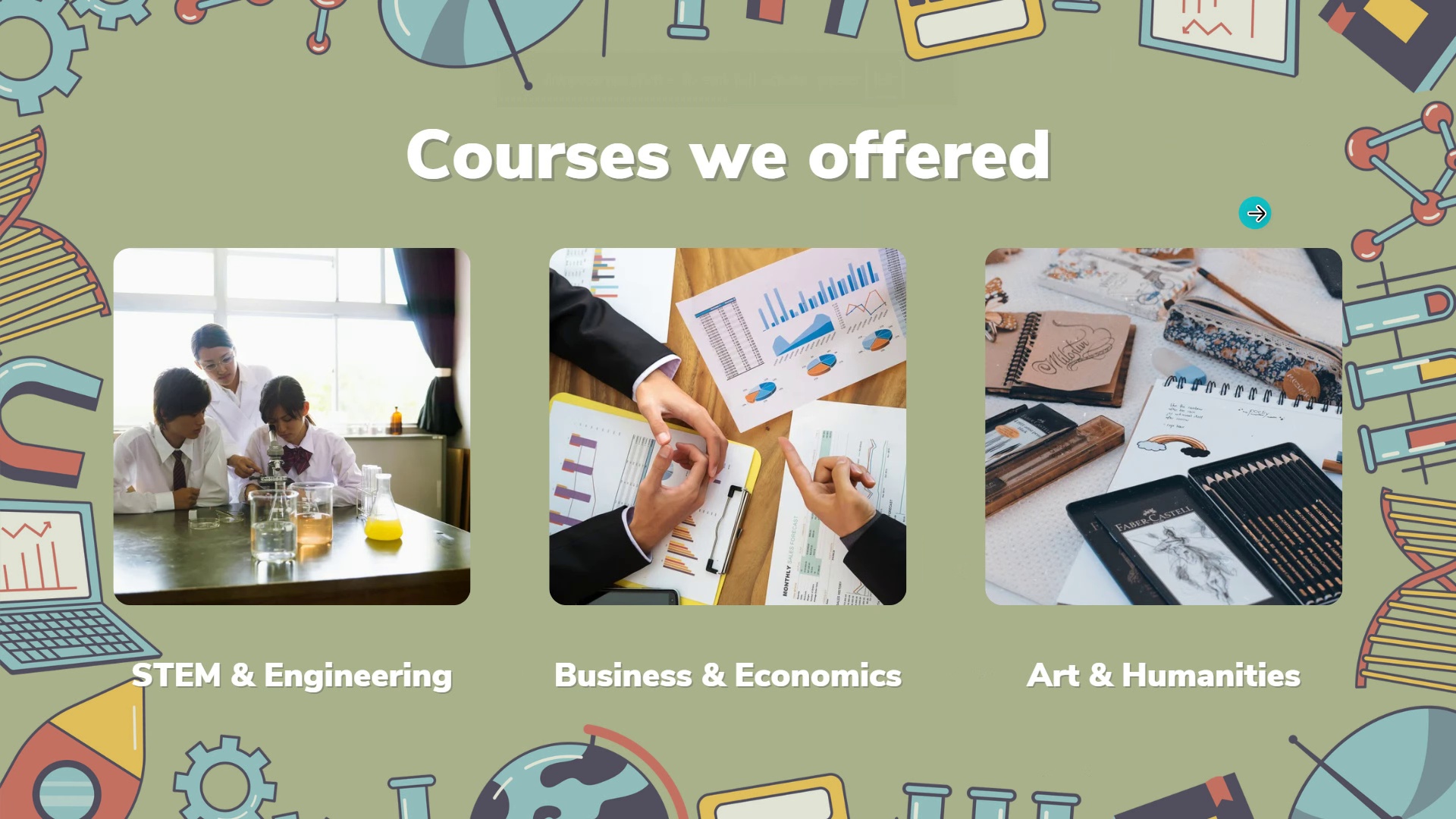 
left_click([1256, 213])
 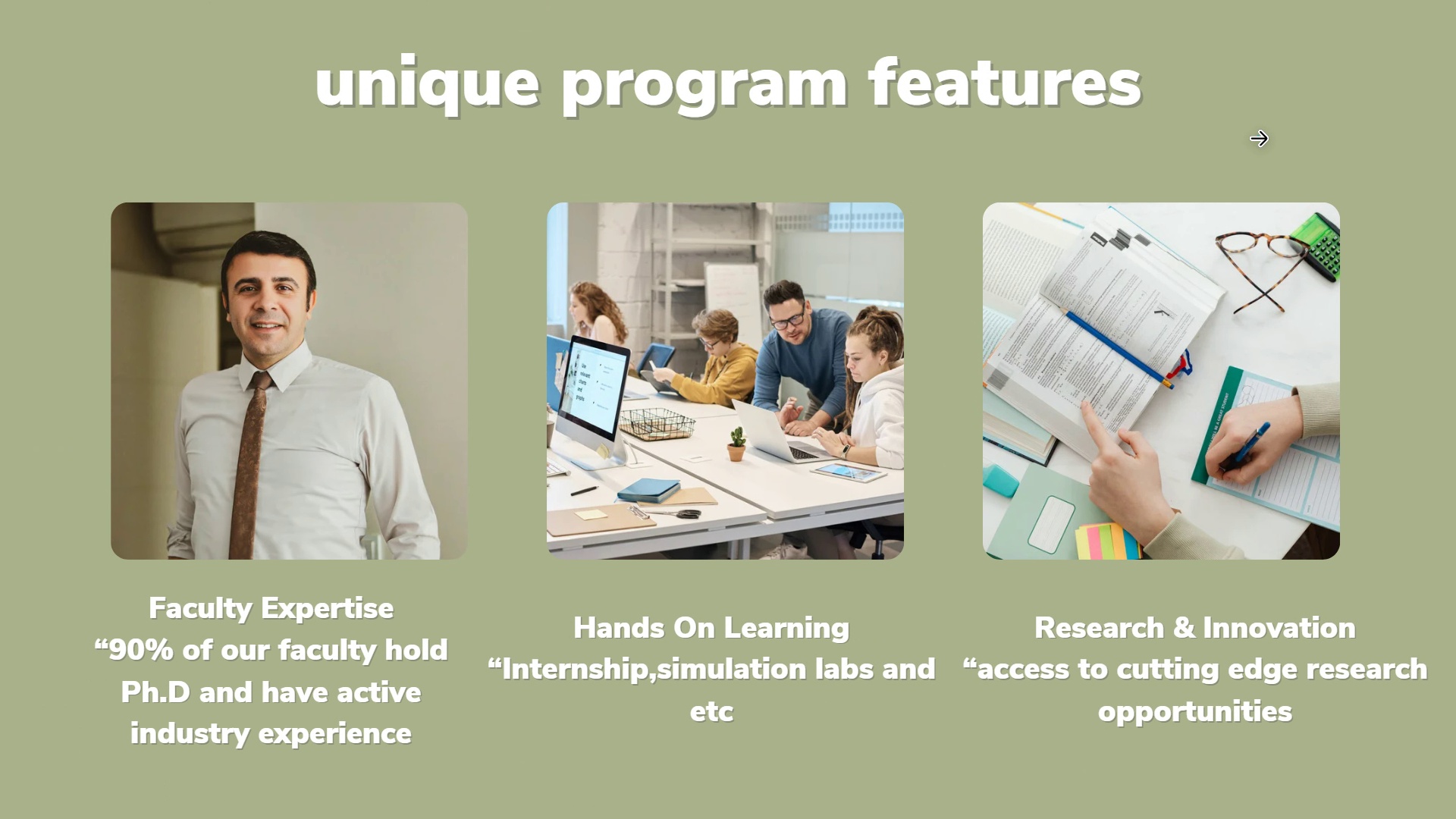 
wait(5.26)
 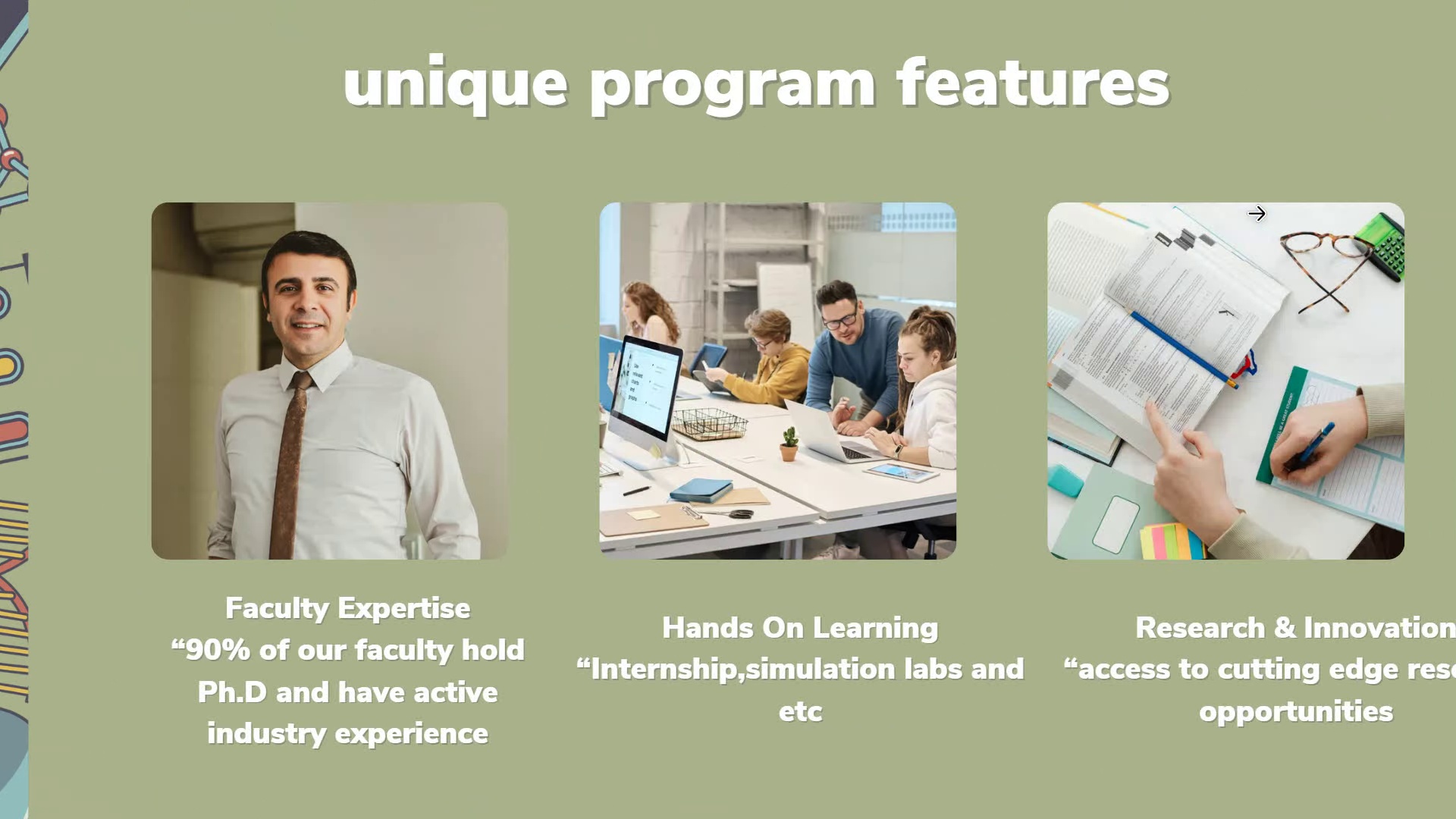 
left_click([1258, 138])
 